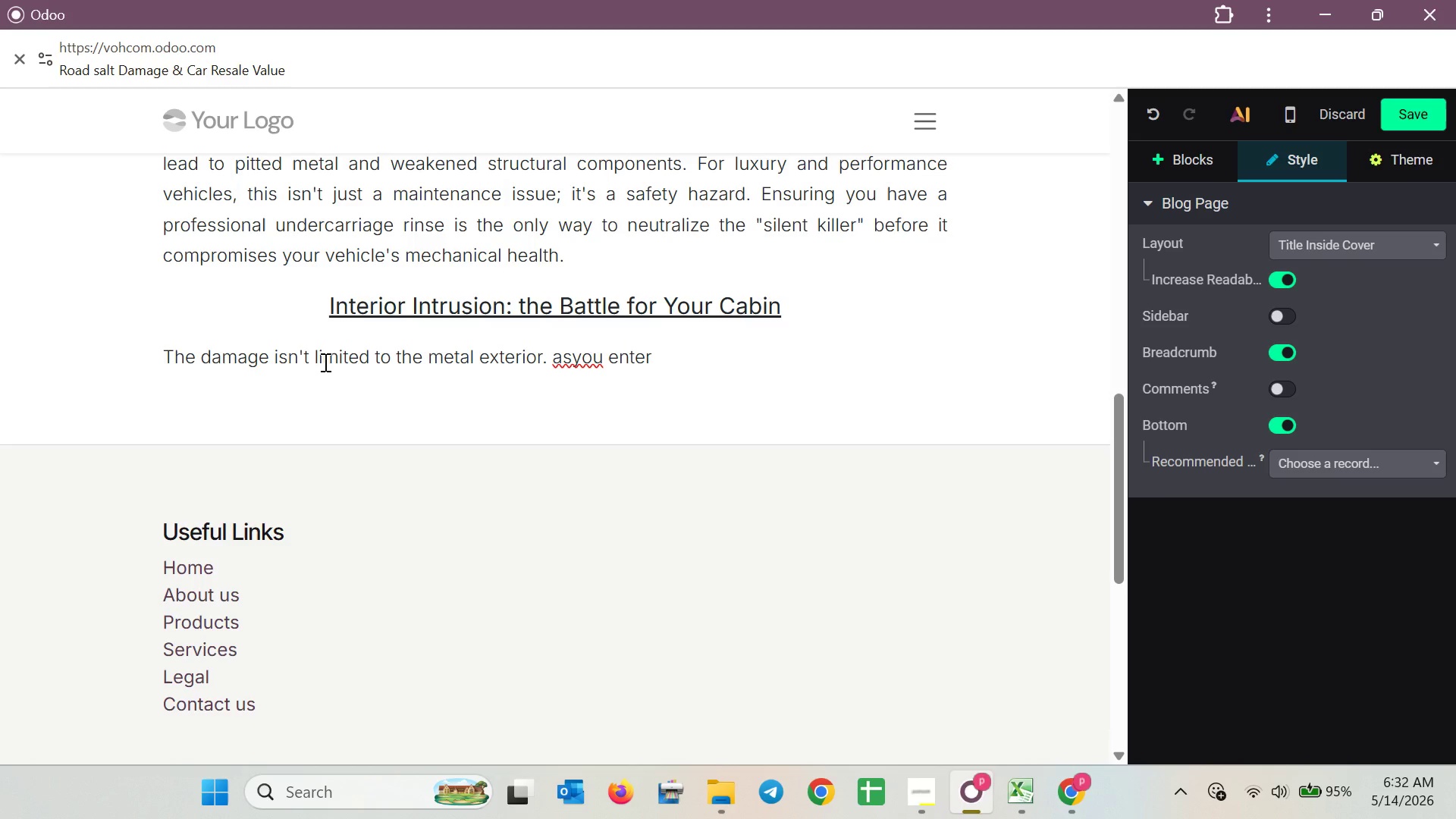 
wait(6.72)
 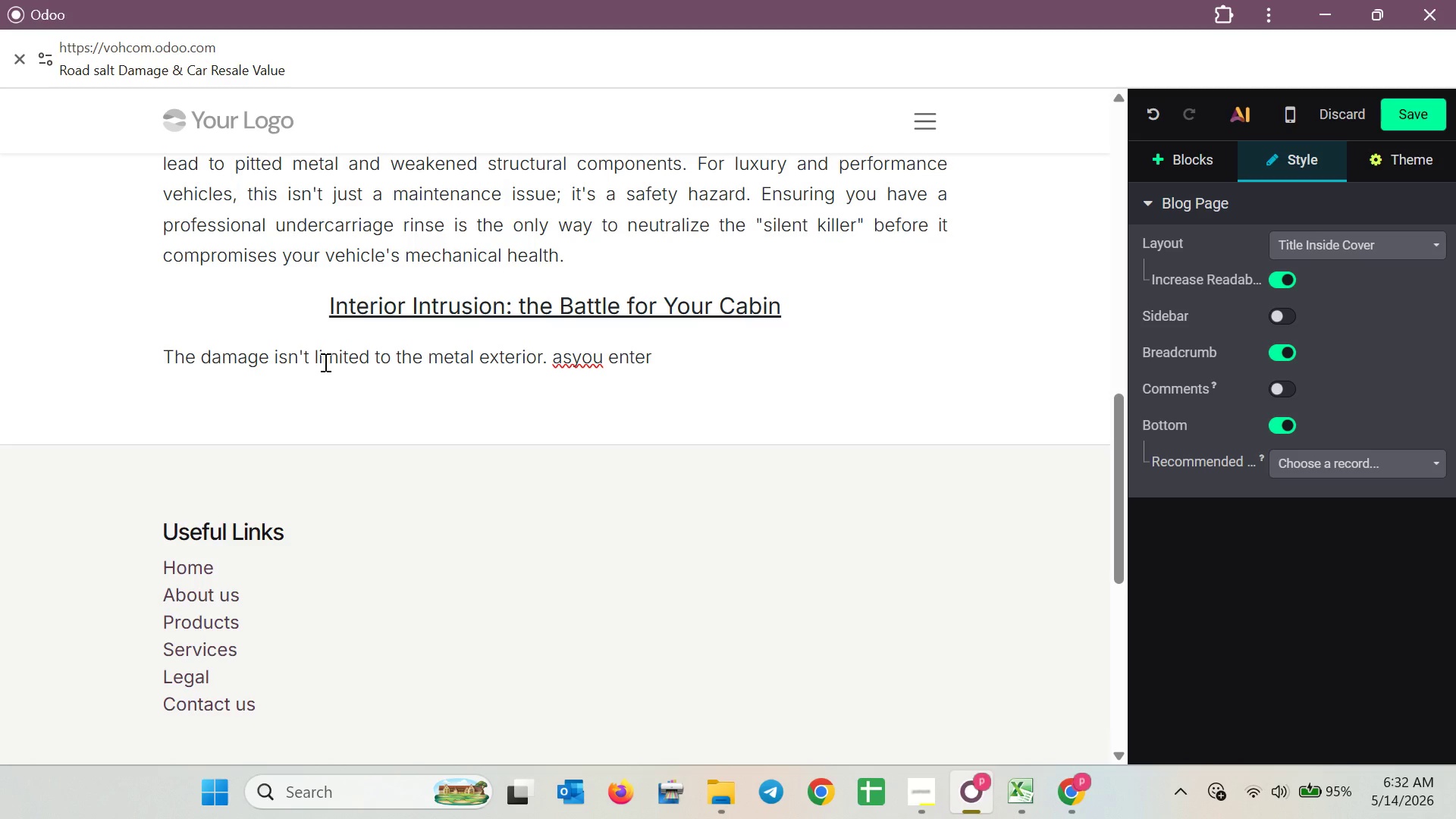 
key(ArrowLeft)
 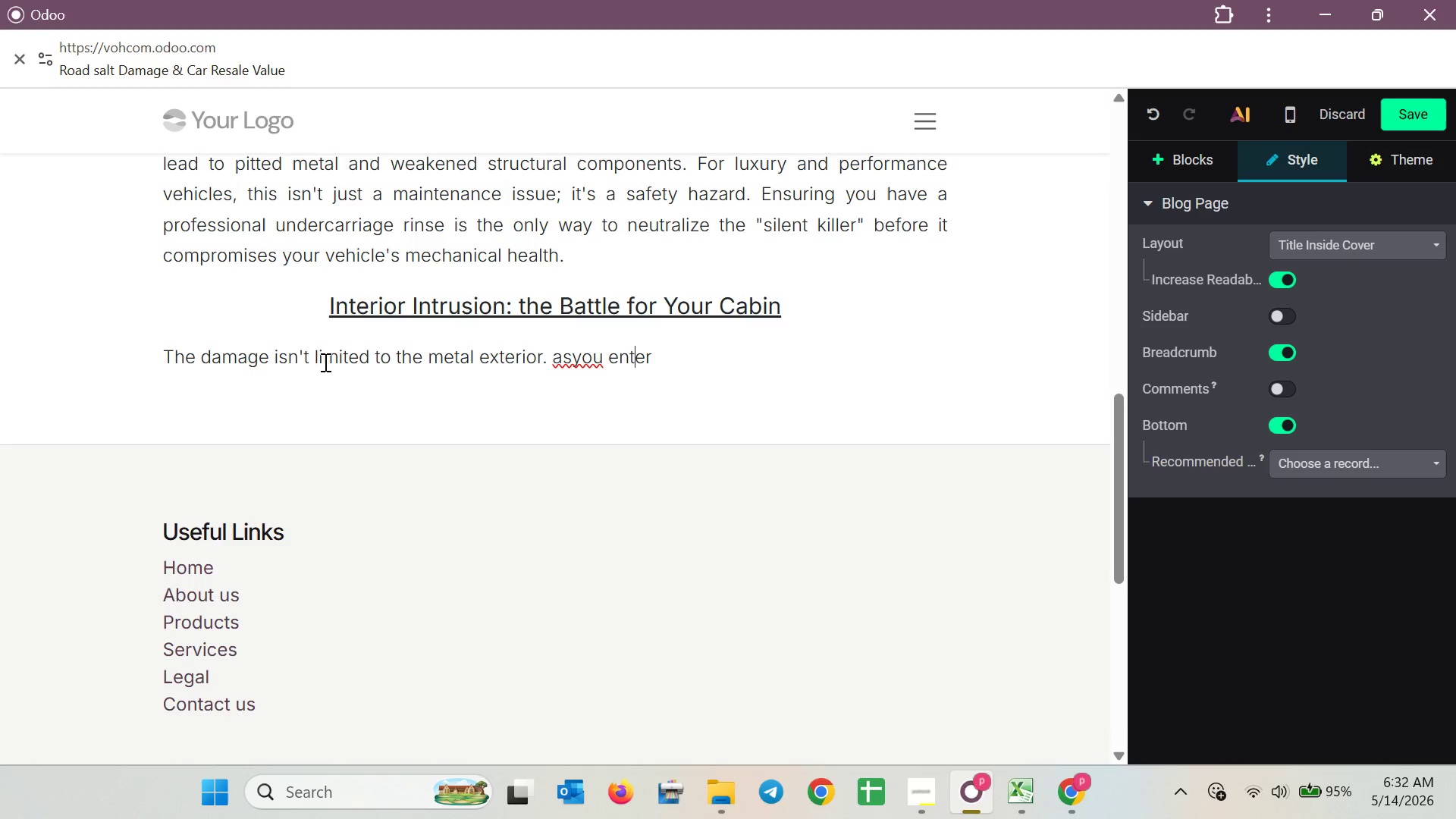 
key(ArrowLeft)
 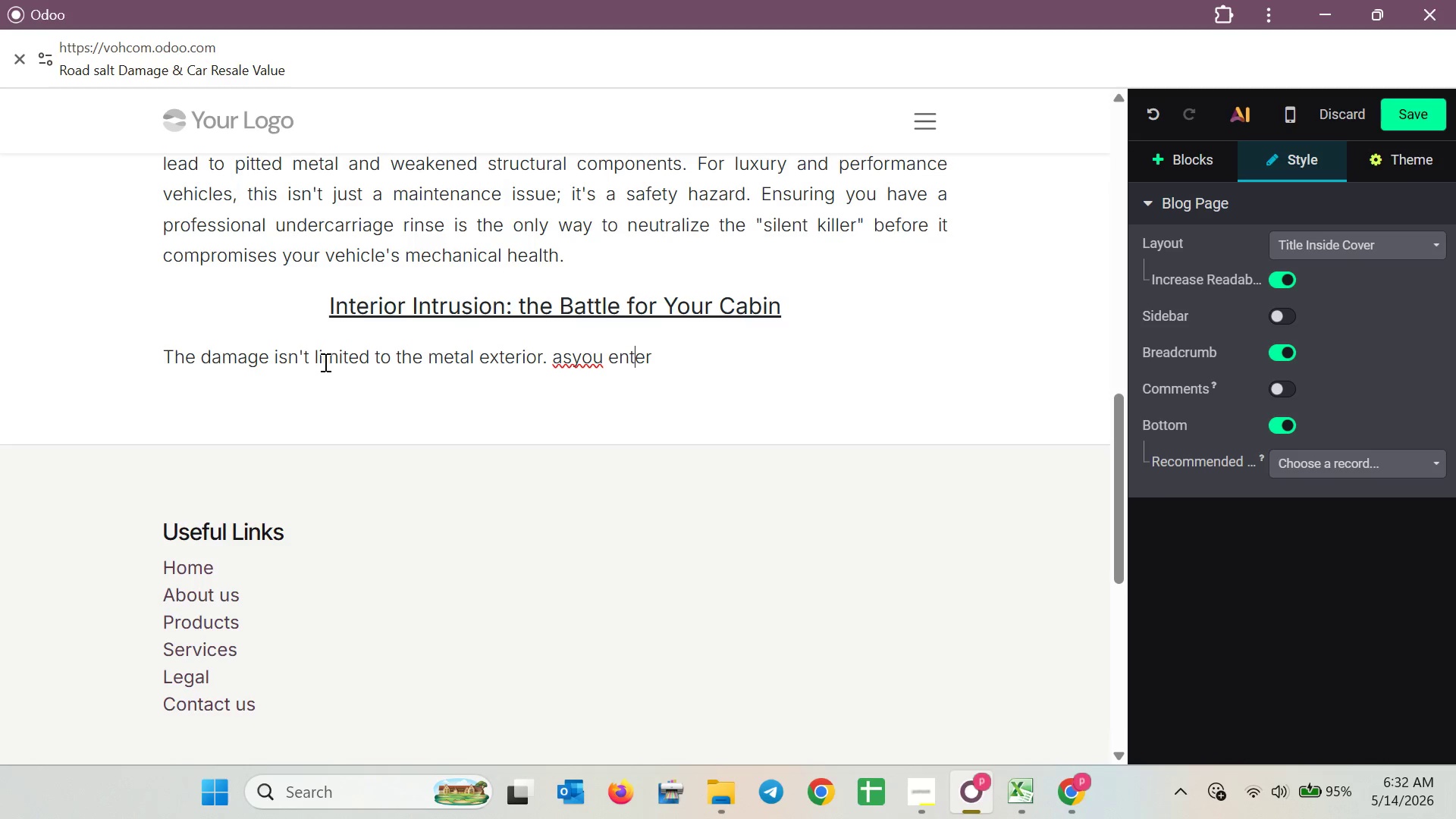 
key(ArrowLeft)
 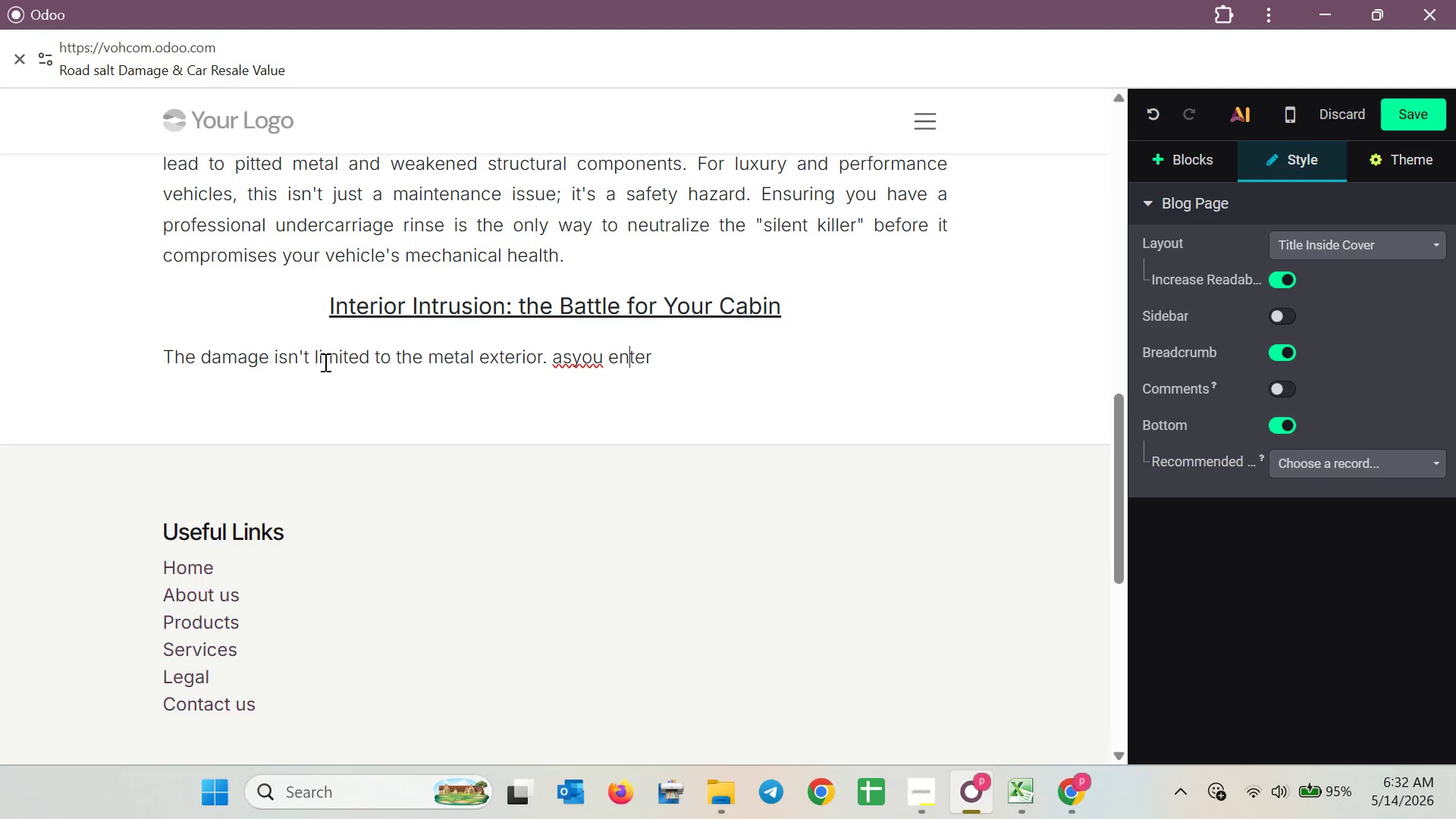 
key(ArrowLeft)
 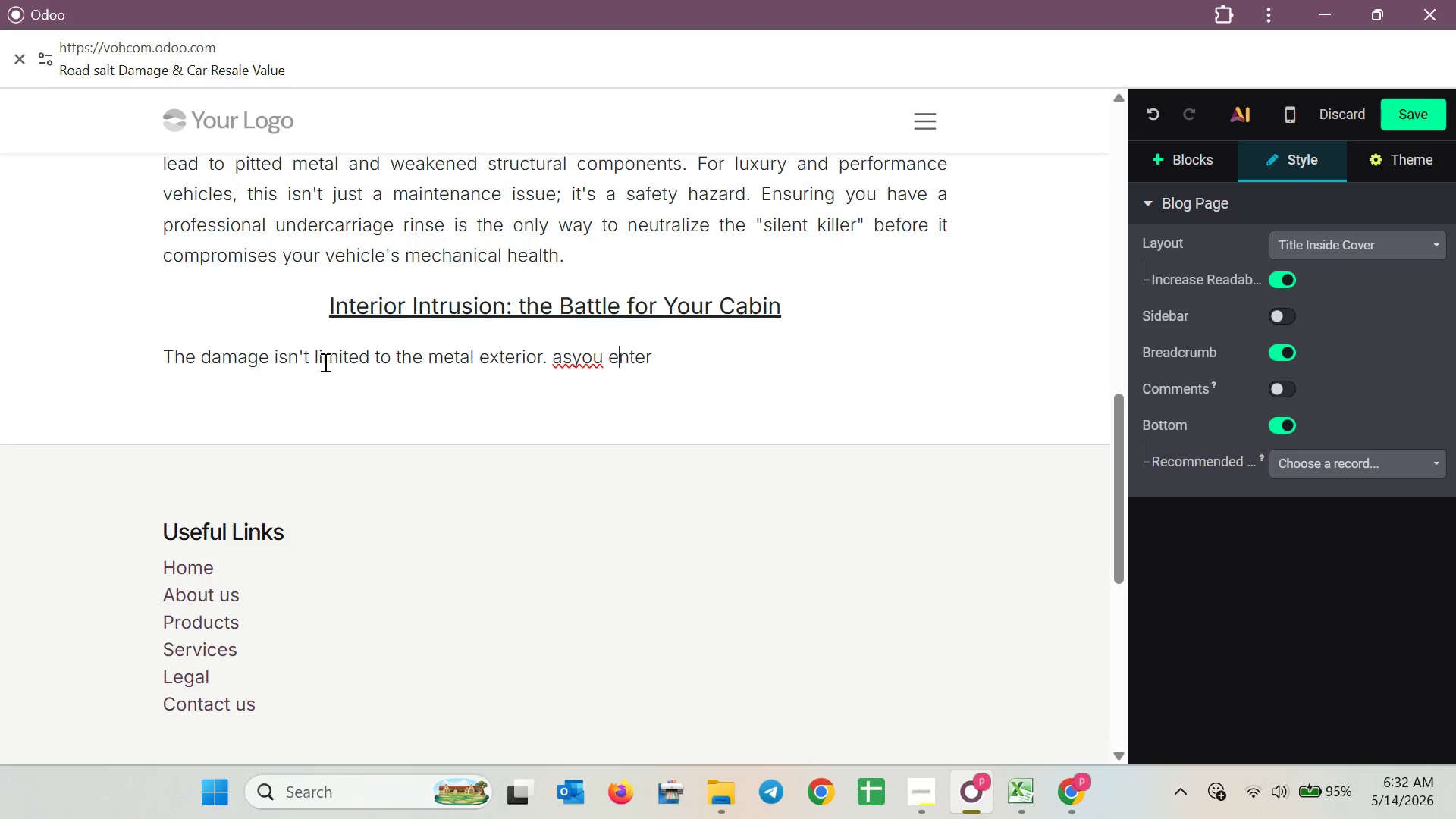 
key(ArrowLeft)
 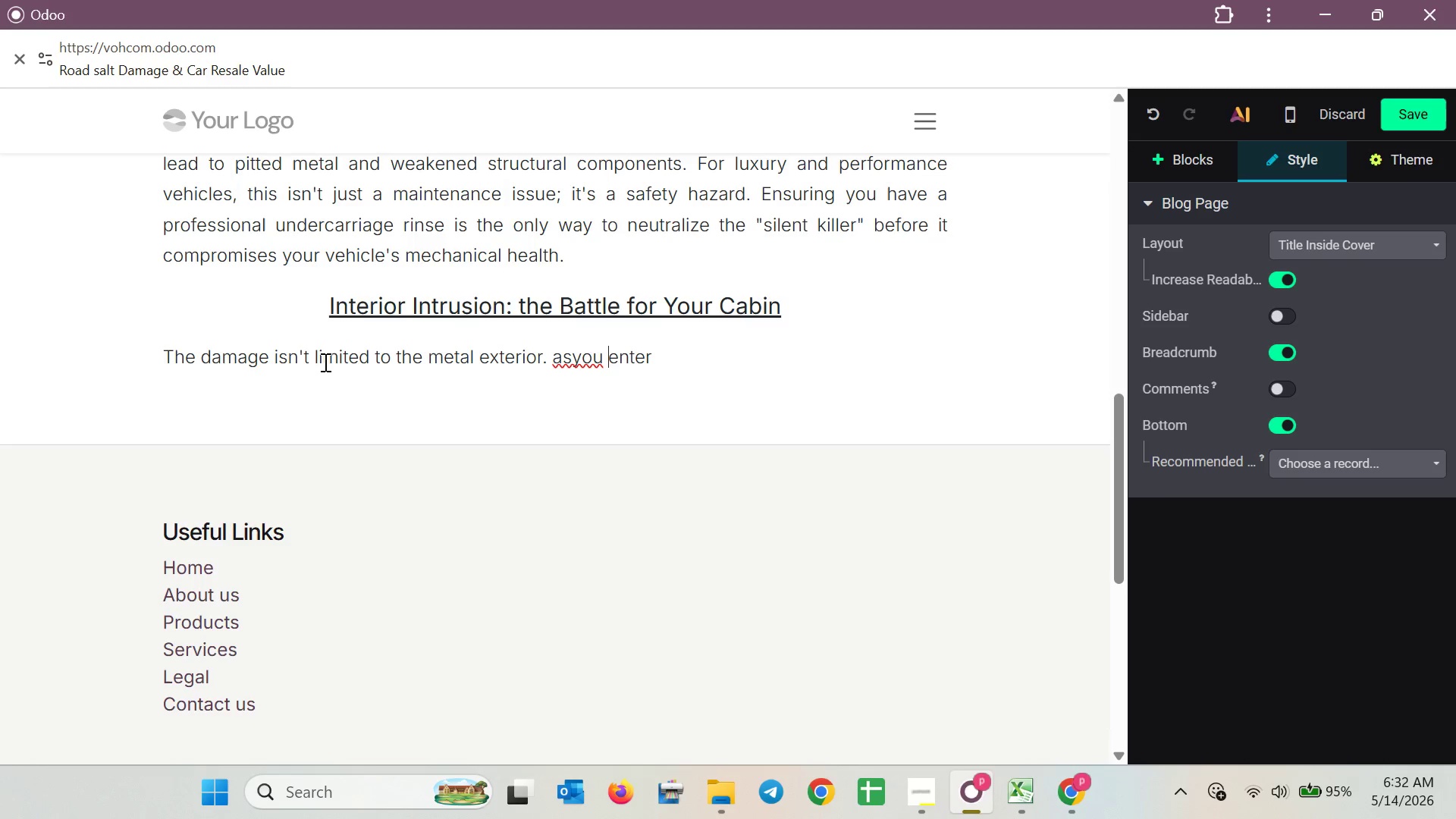 
key(ArrowLeft)
 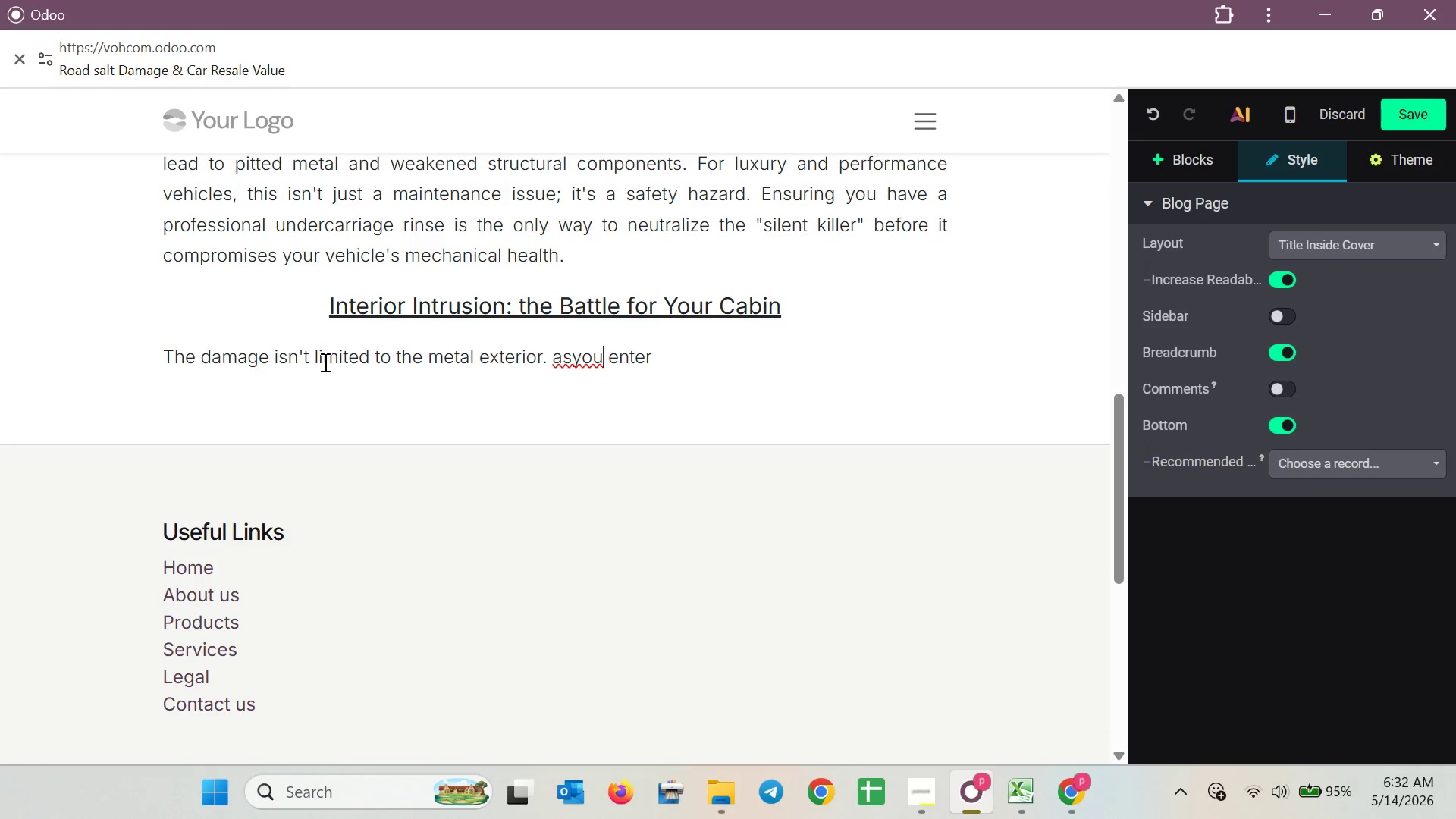 
key(ArrowLeft)
 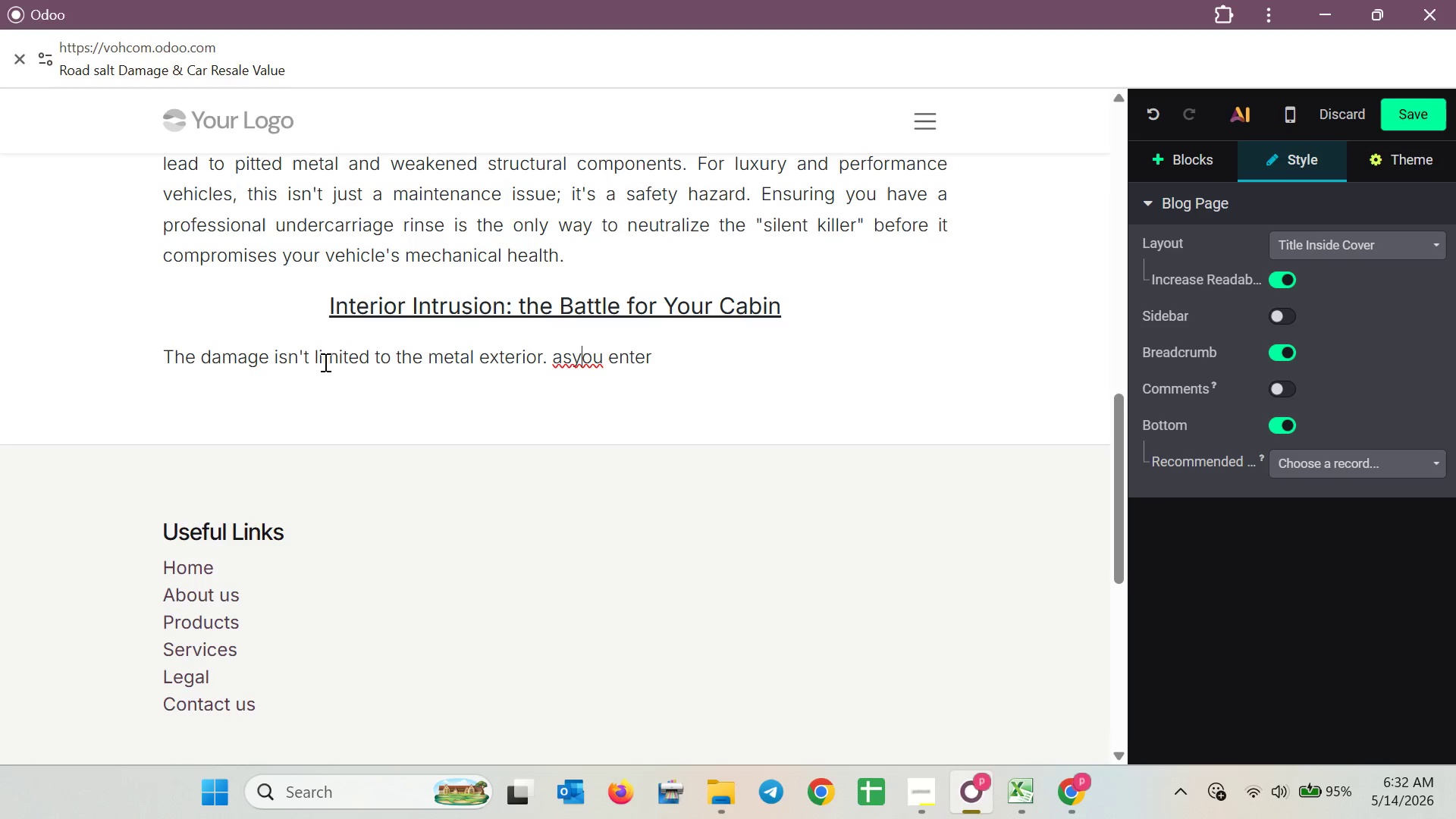 
key(ArrowLeft)
 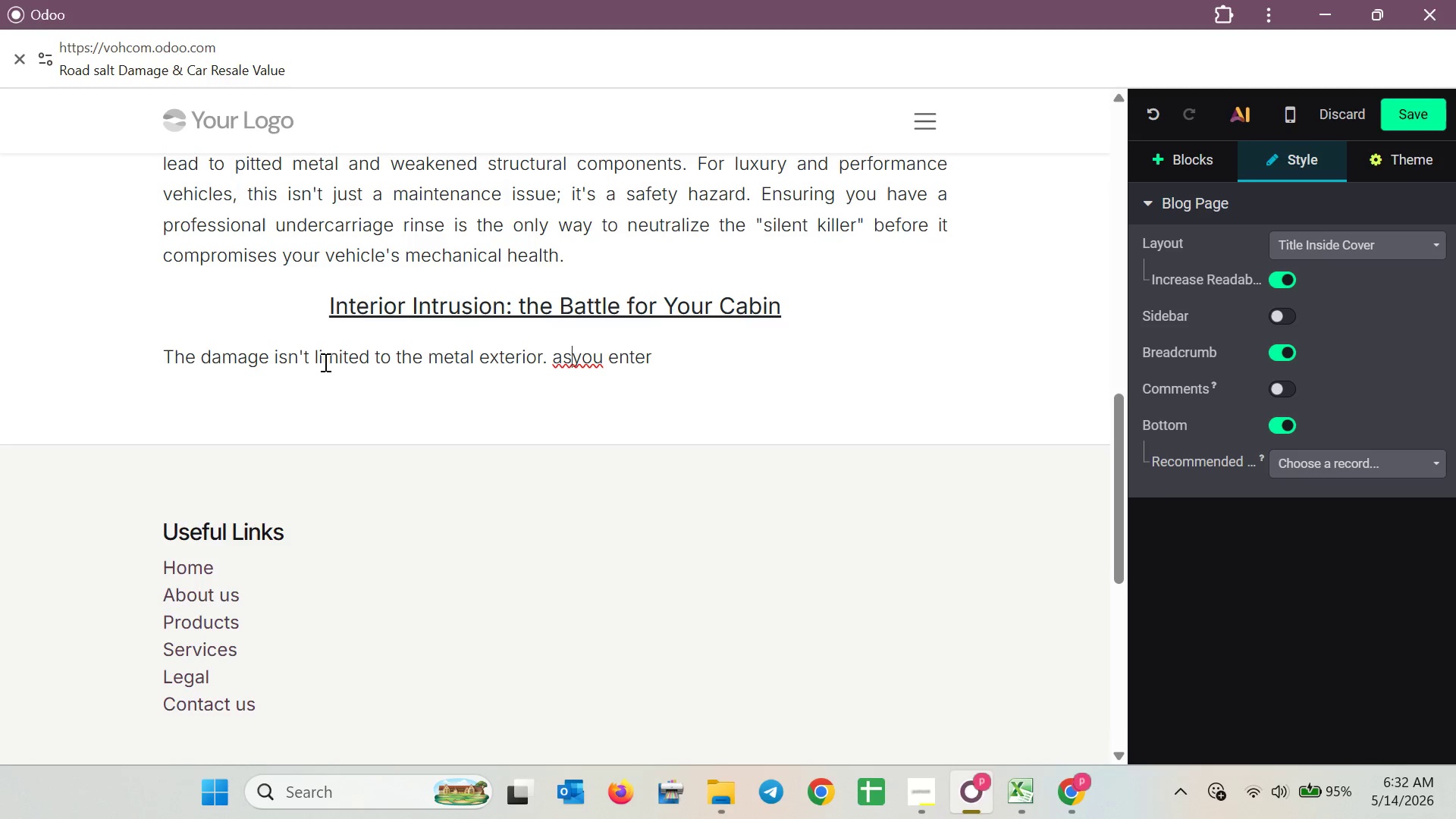 
key(ArrowLeft)
 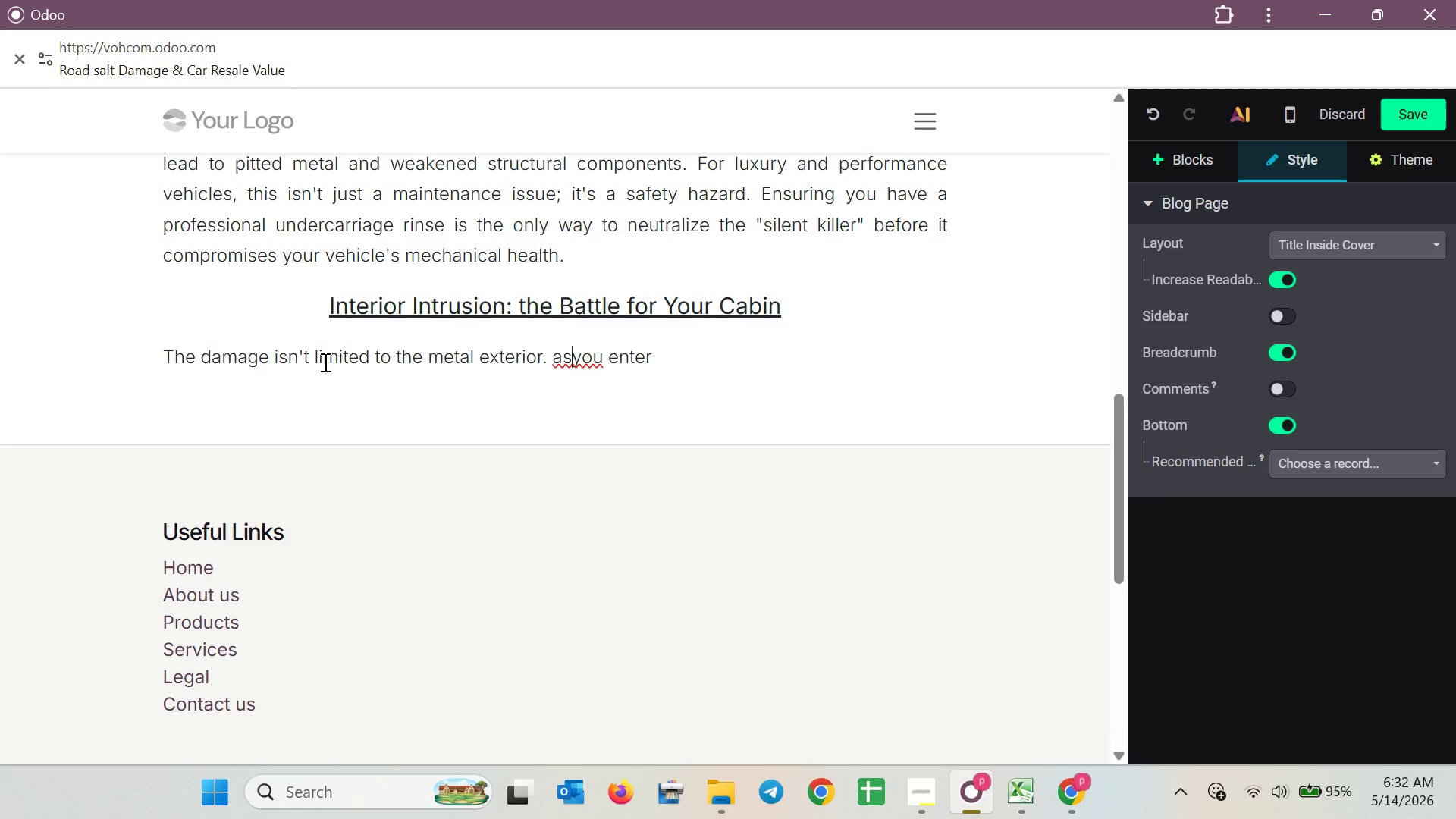 
key(Space)
 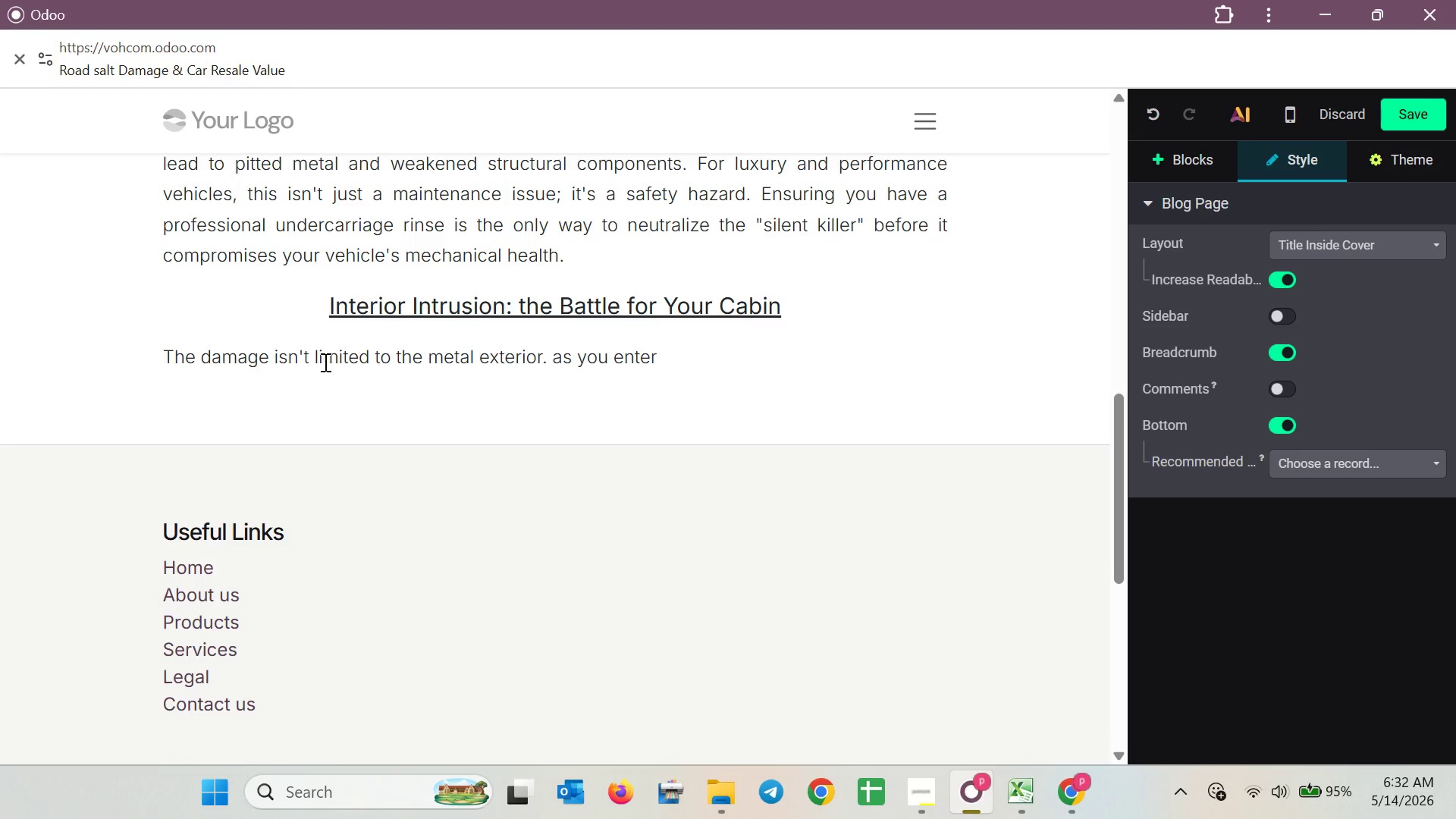 
key(ArrowDown)
 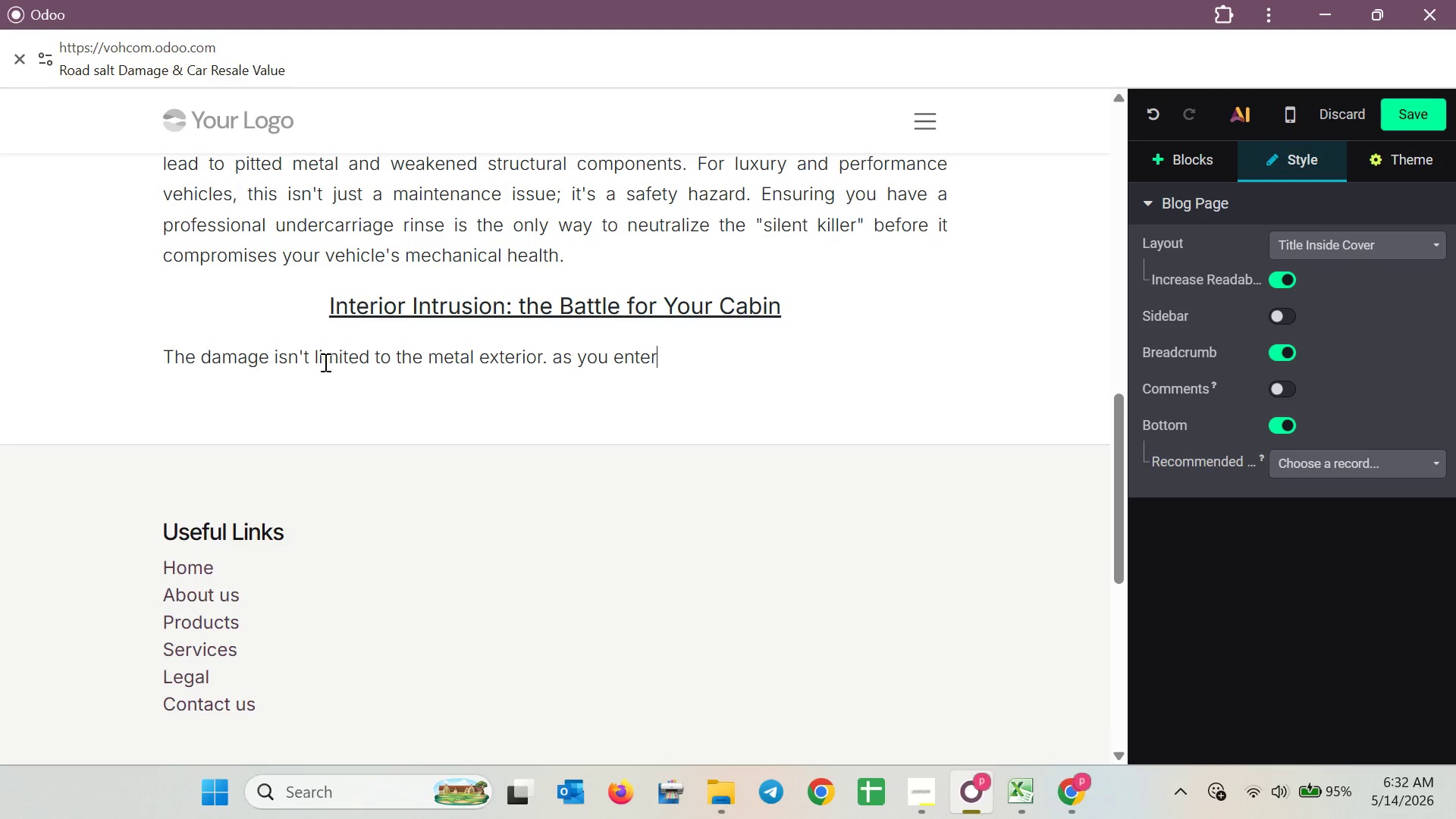 
type(and )
key(Backspace)
key(Backspace)
key(Backspace)
key(Backspace)
type( and )
 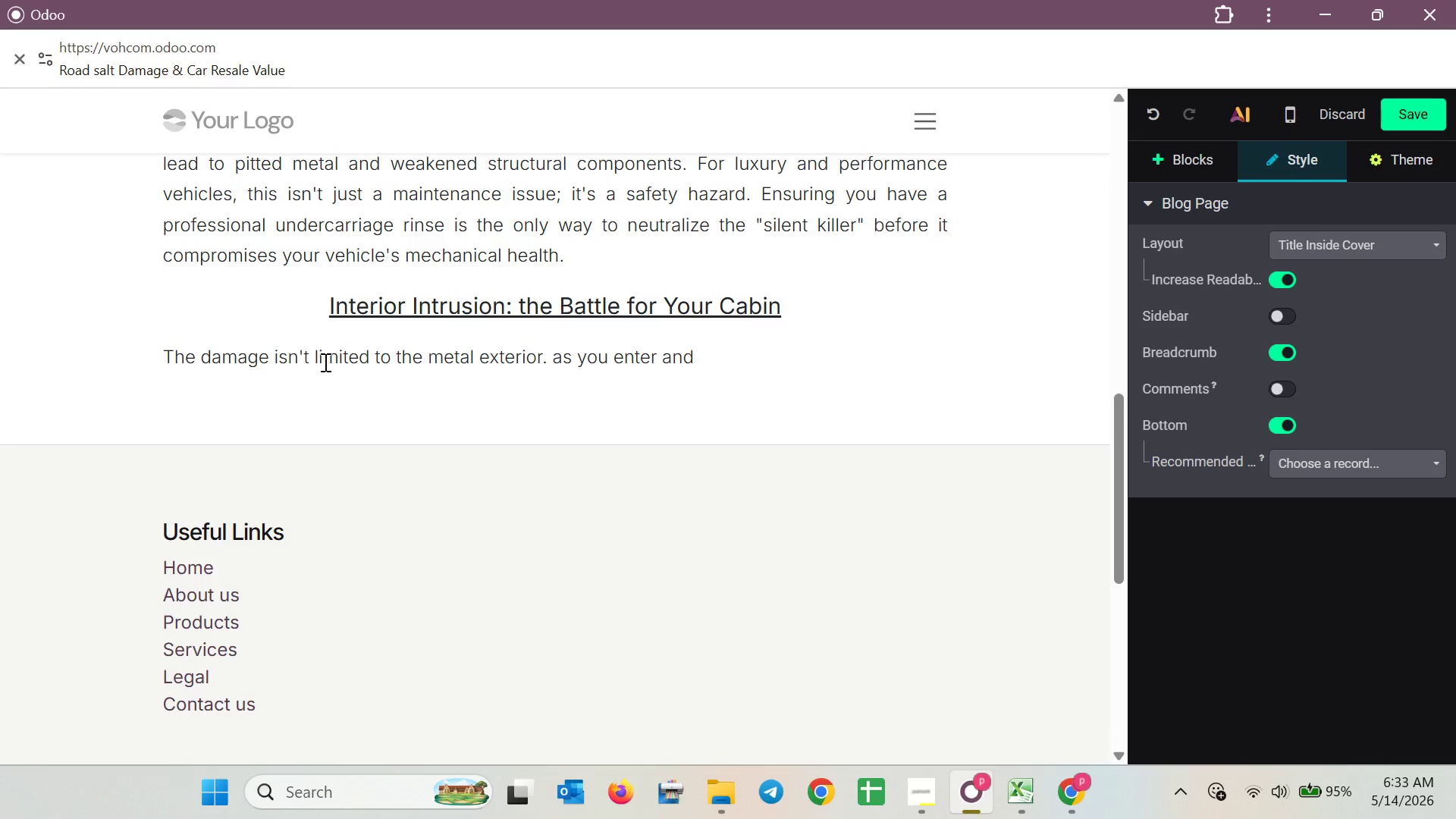 
type(exit your ve)
 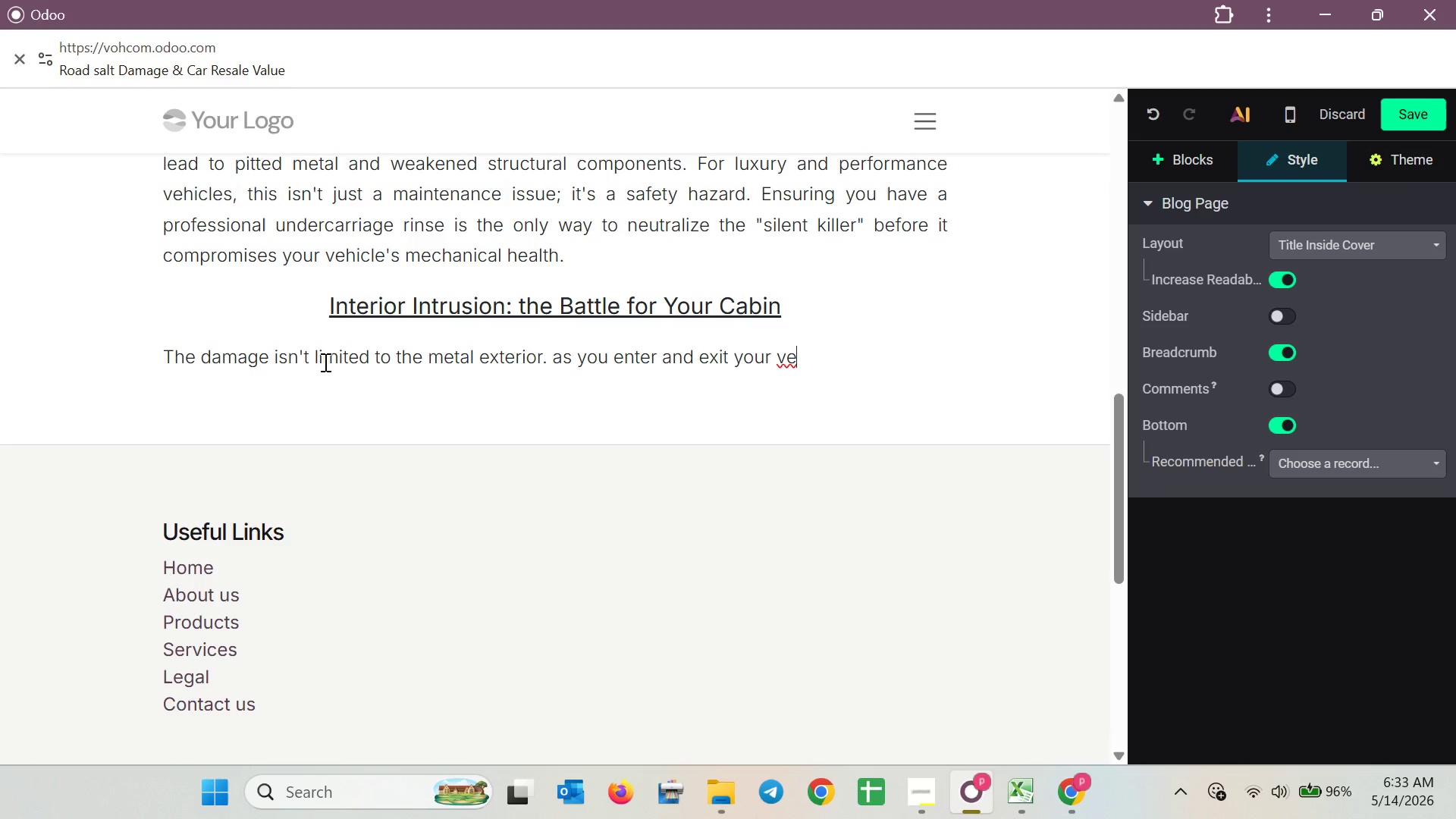 
type(hicle, your footwea)
key(Backspace)
type(ar tracks sat)
key(Backspace)
type(lt)
 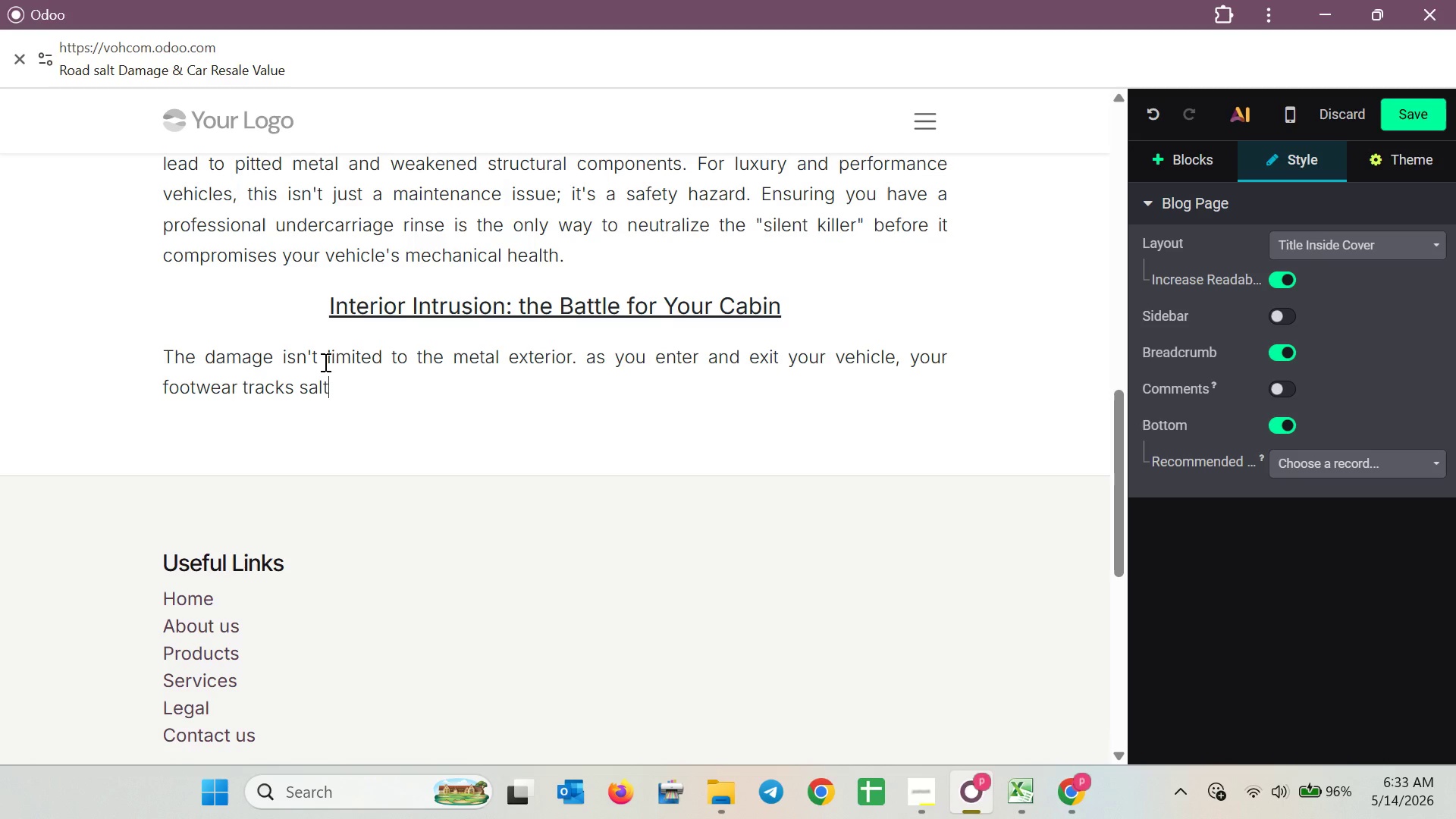 
type(-la)
 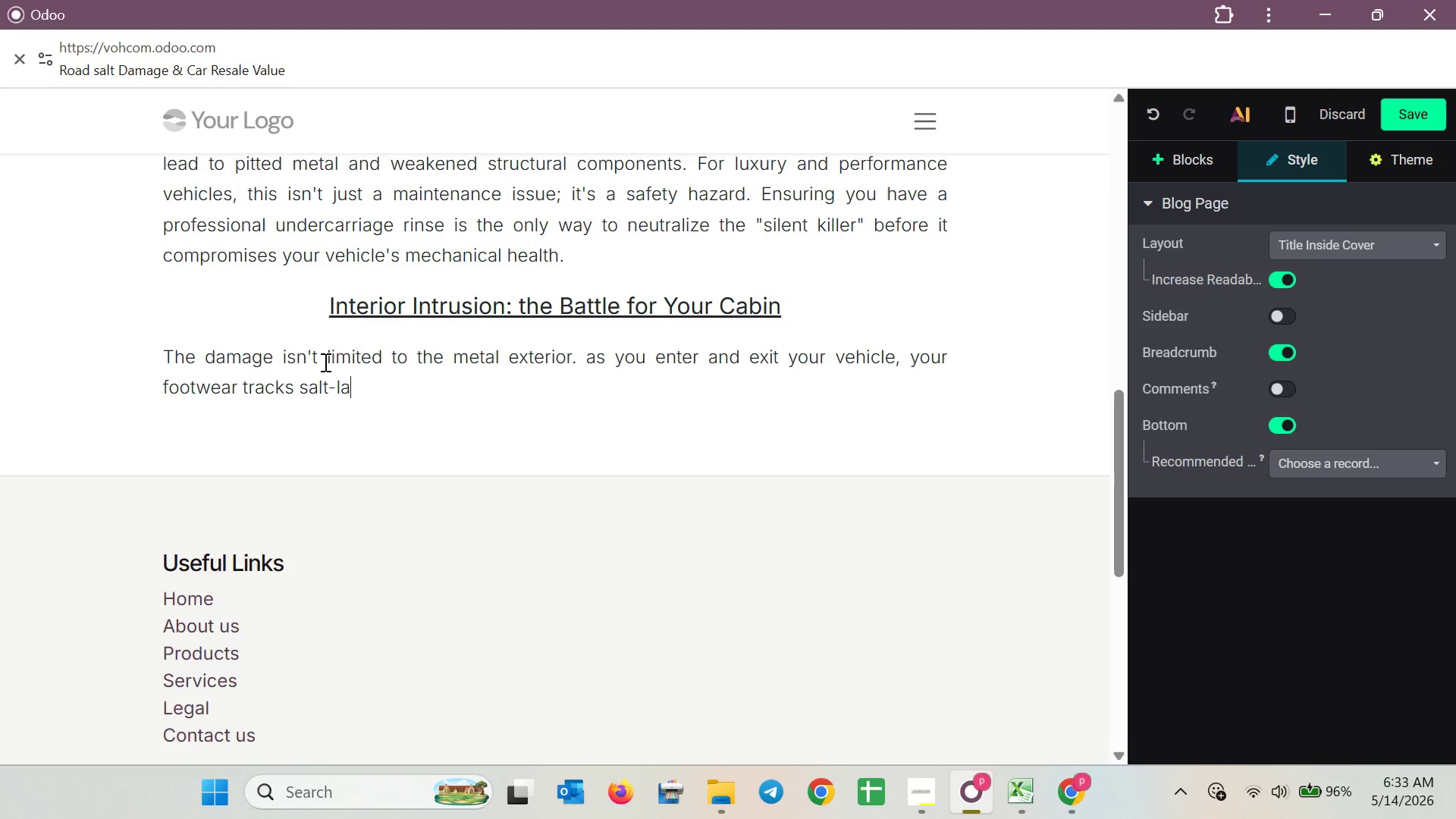 
wait(5.78)
 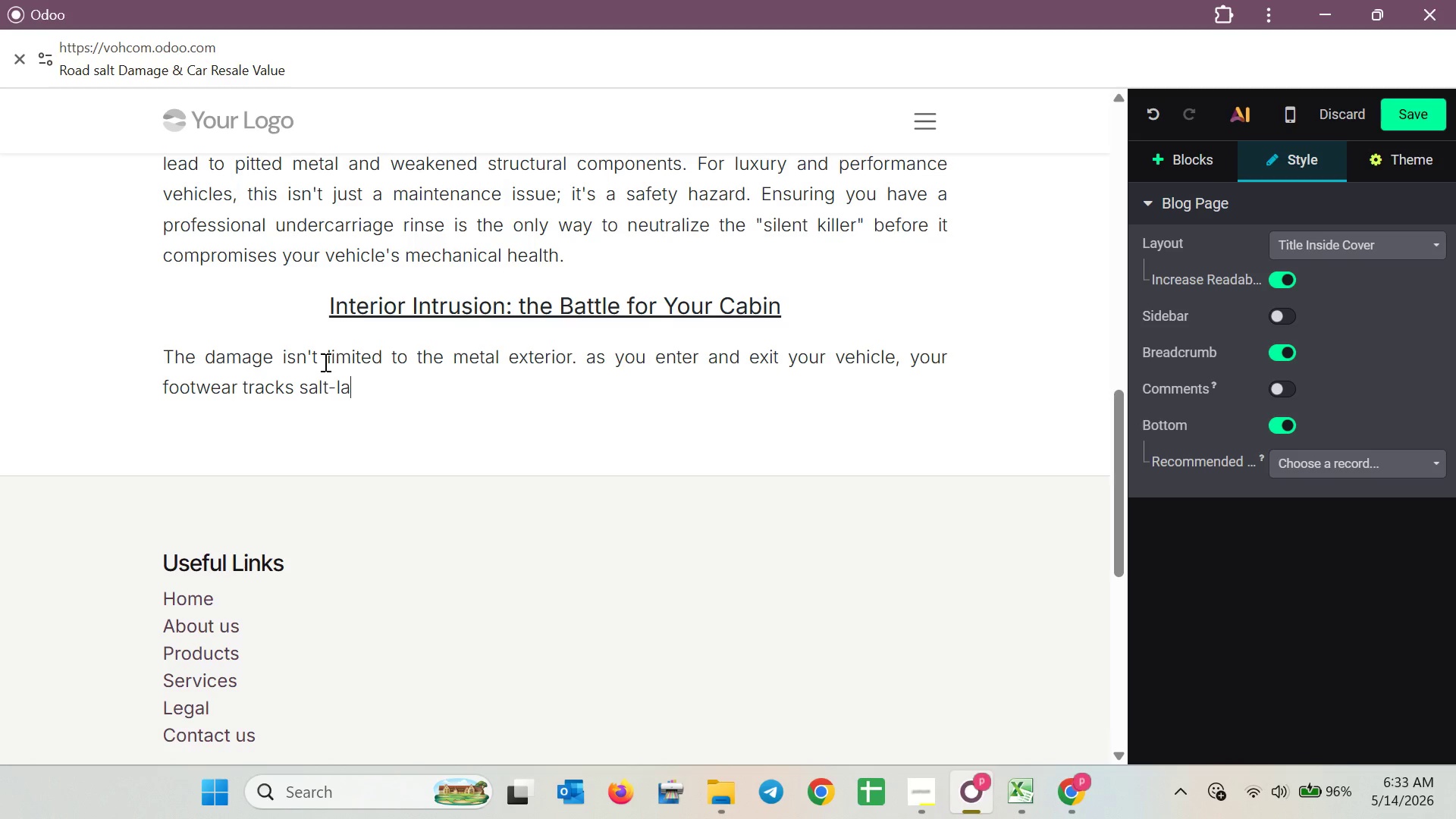 
type(den slush)
 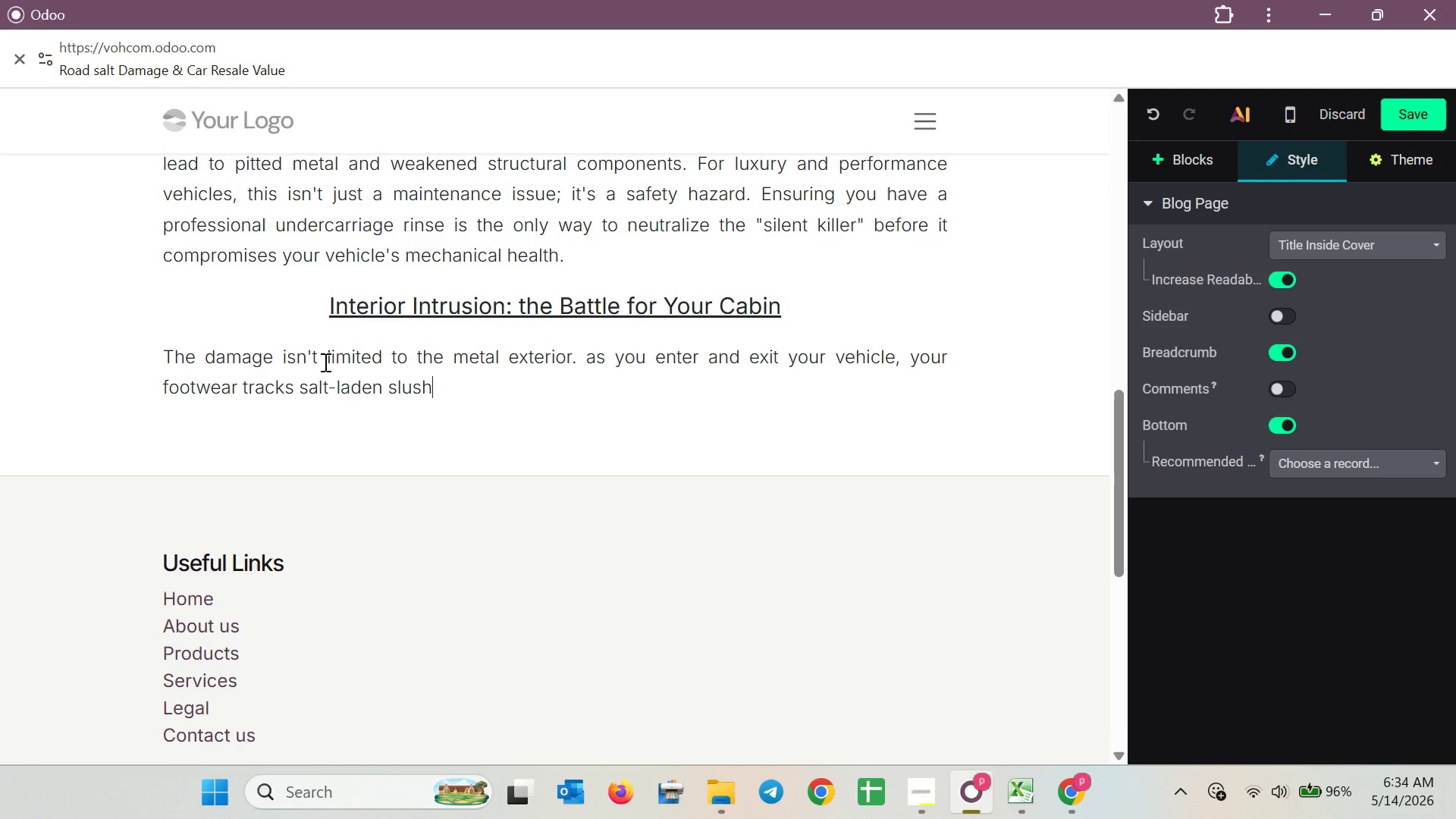 
wait(12.3)
 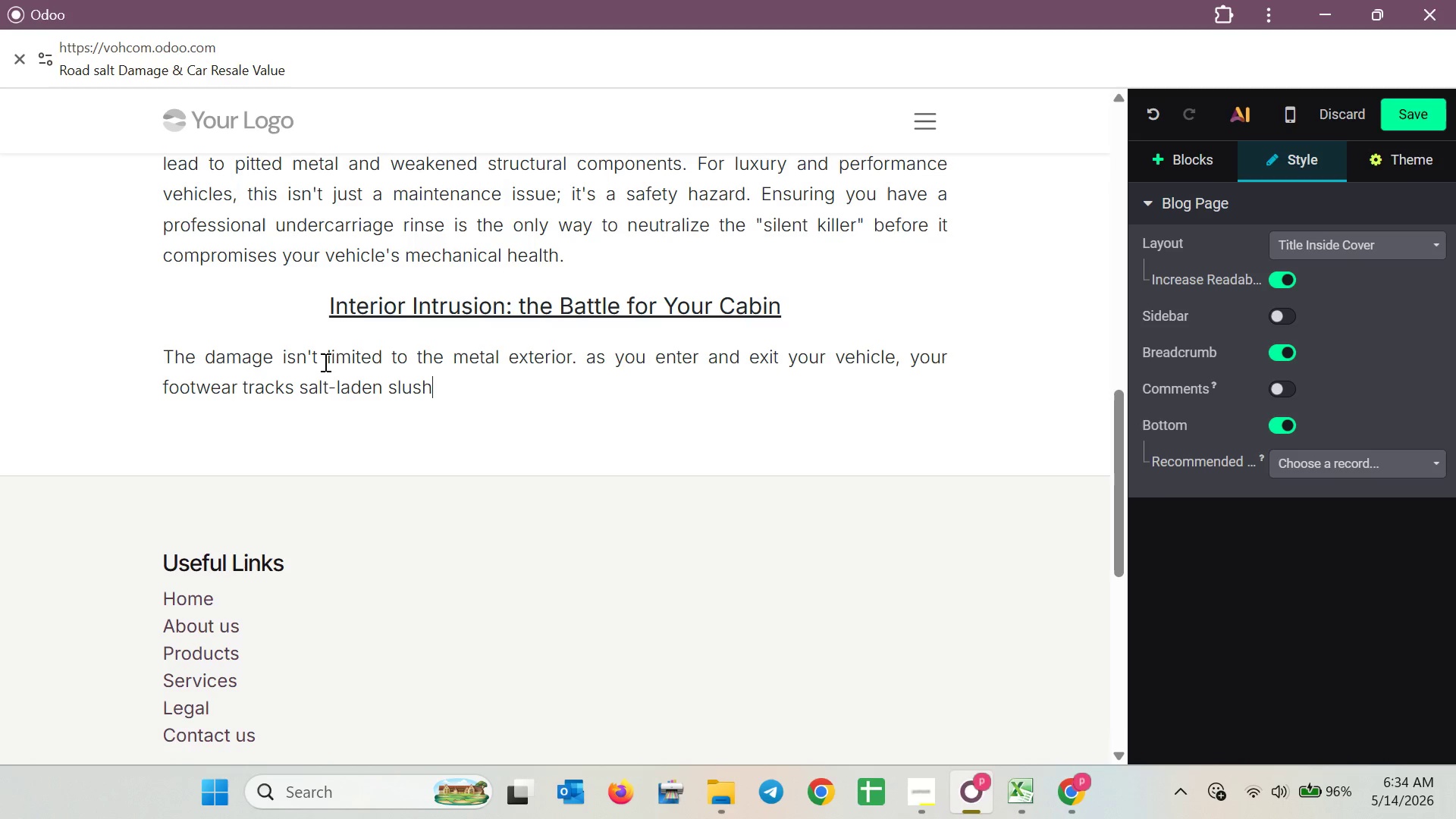 
type( onto your premu)
 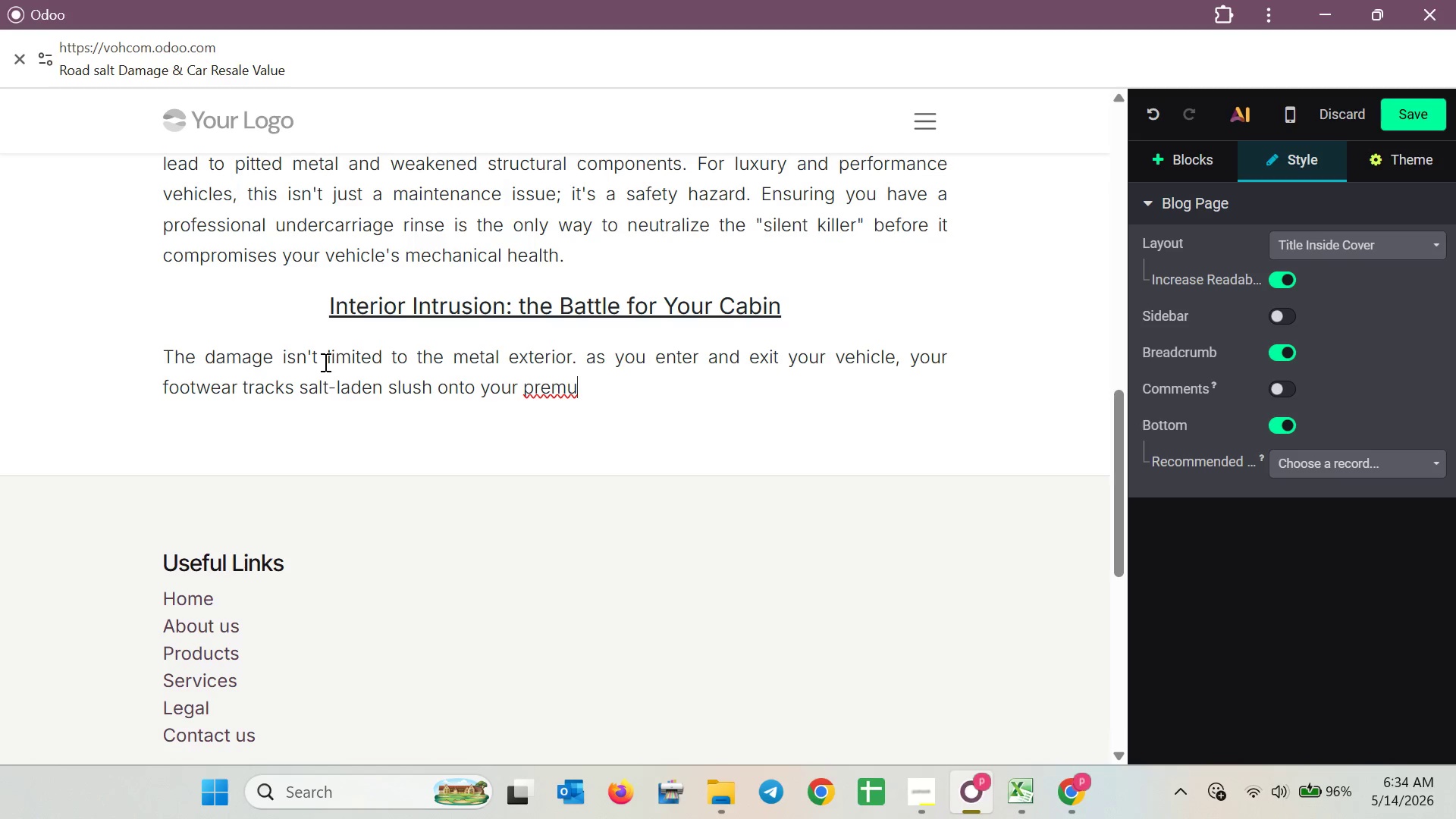 
wait(5.66)
 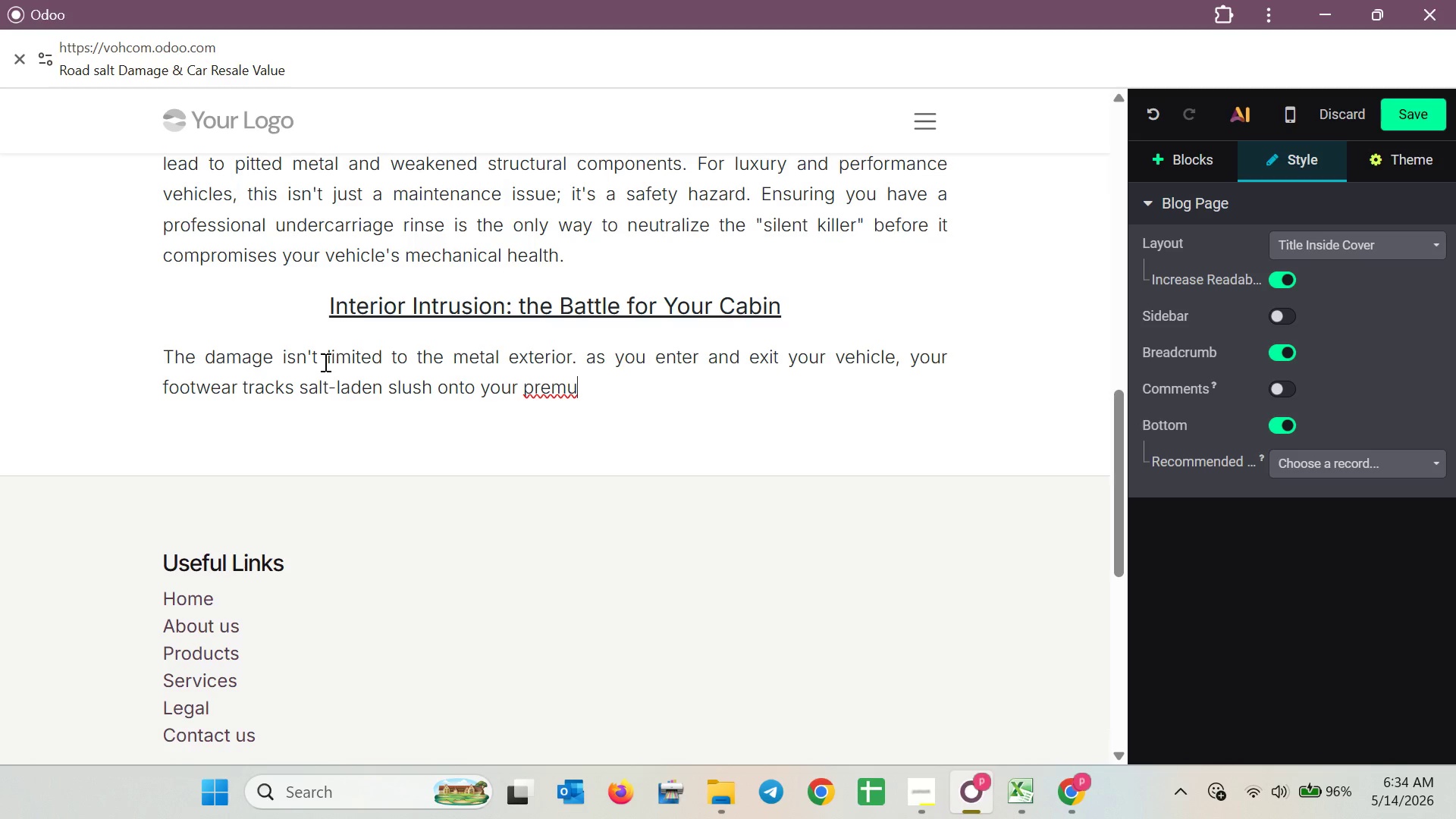 
key(Backspace)
type(ium ca)
 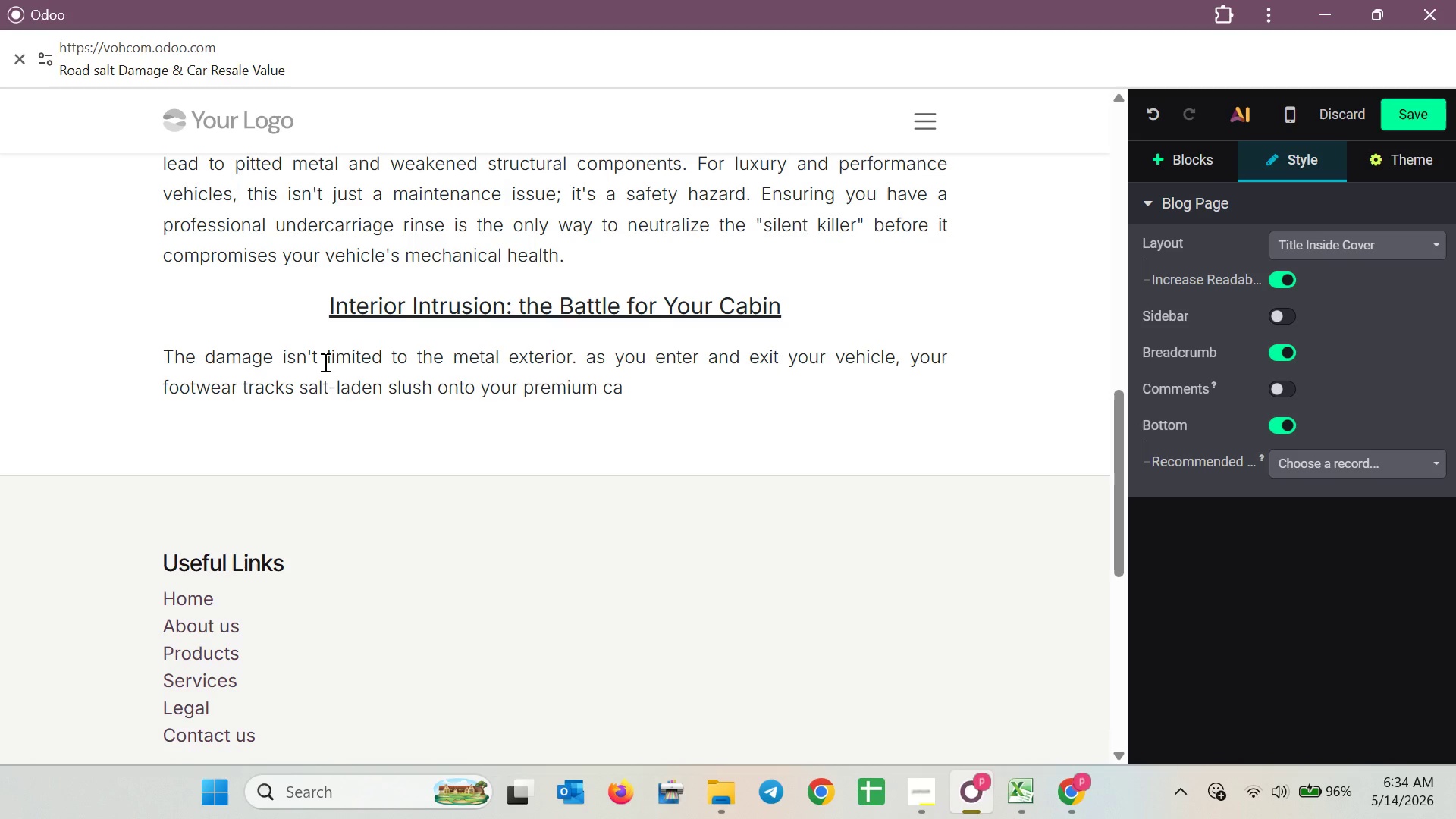 
type(rpetes )
key(Backspace)
key(Backspace)
key(Backspace)
key(Backspace)
key(Backspace)
key(Backspace)
 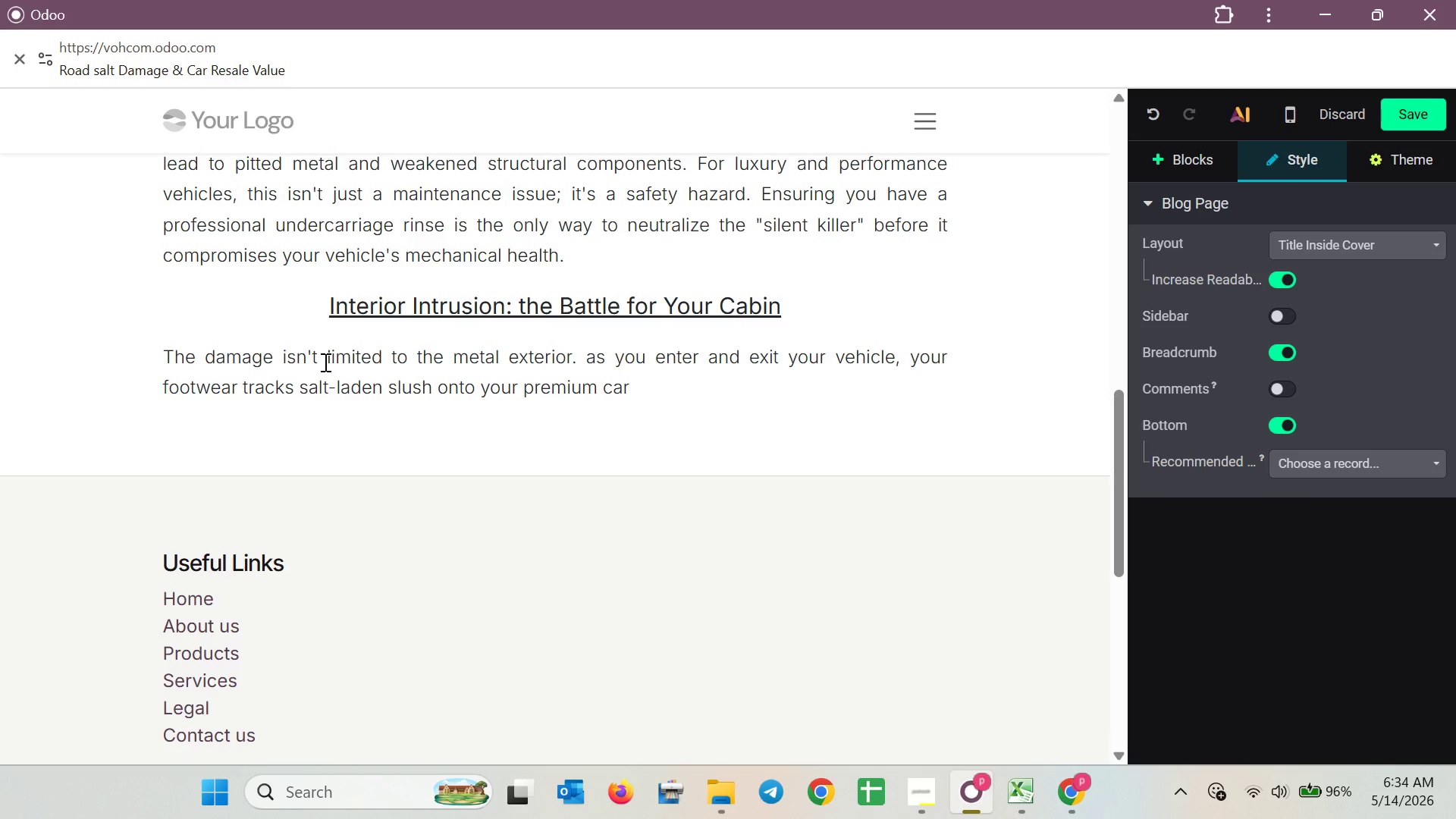 
type(pets and floor mats )
key(Backspace)
type(. )
 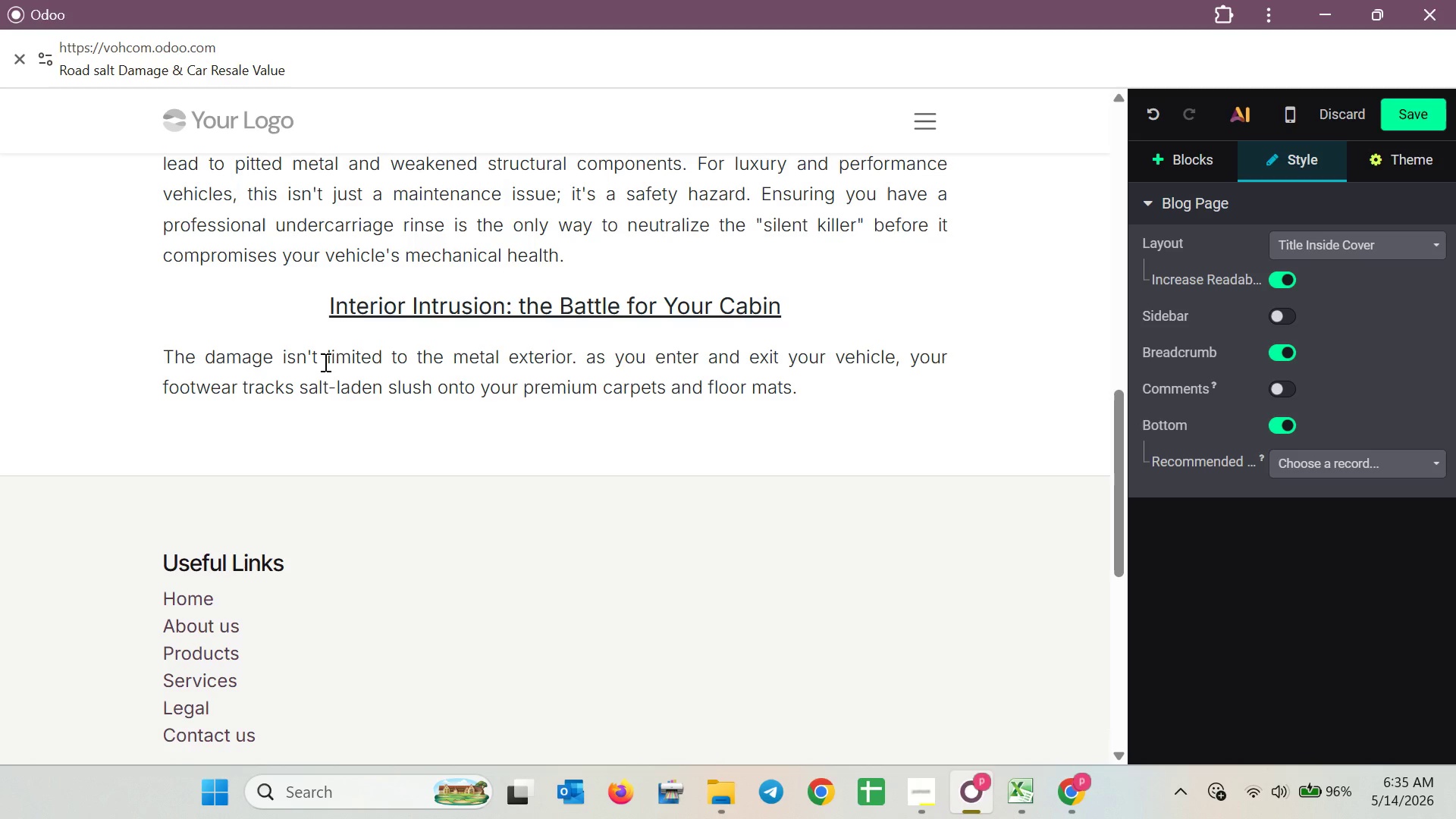 
wait(6.59)
 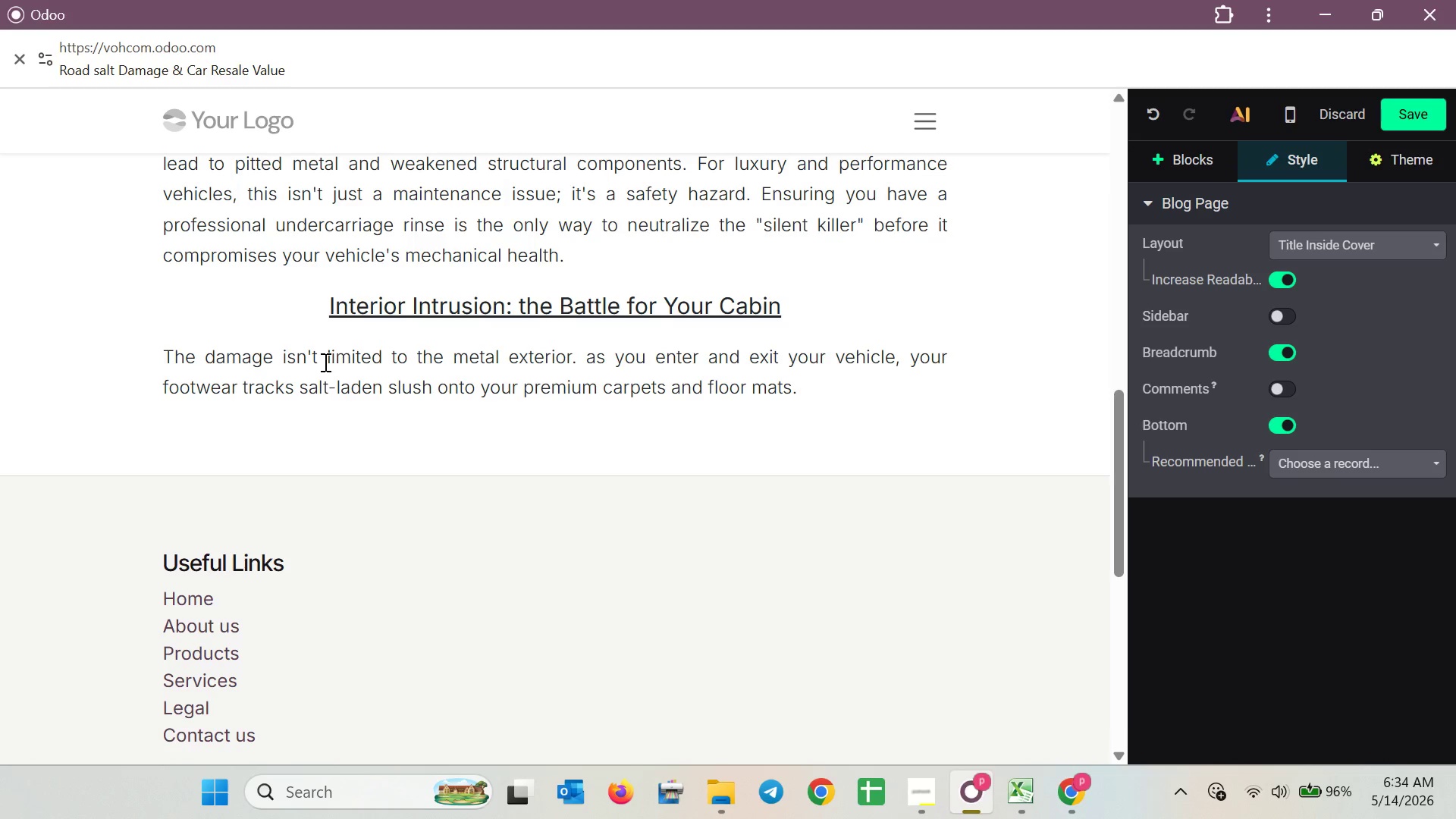 
type(Once the moist)
 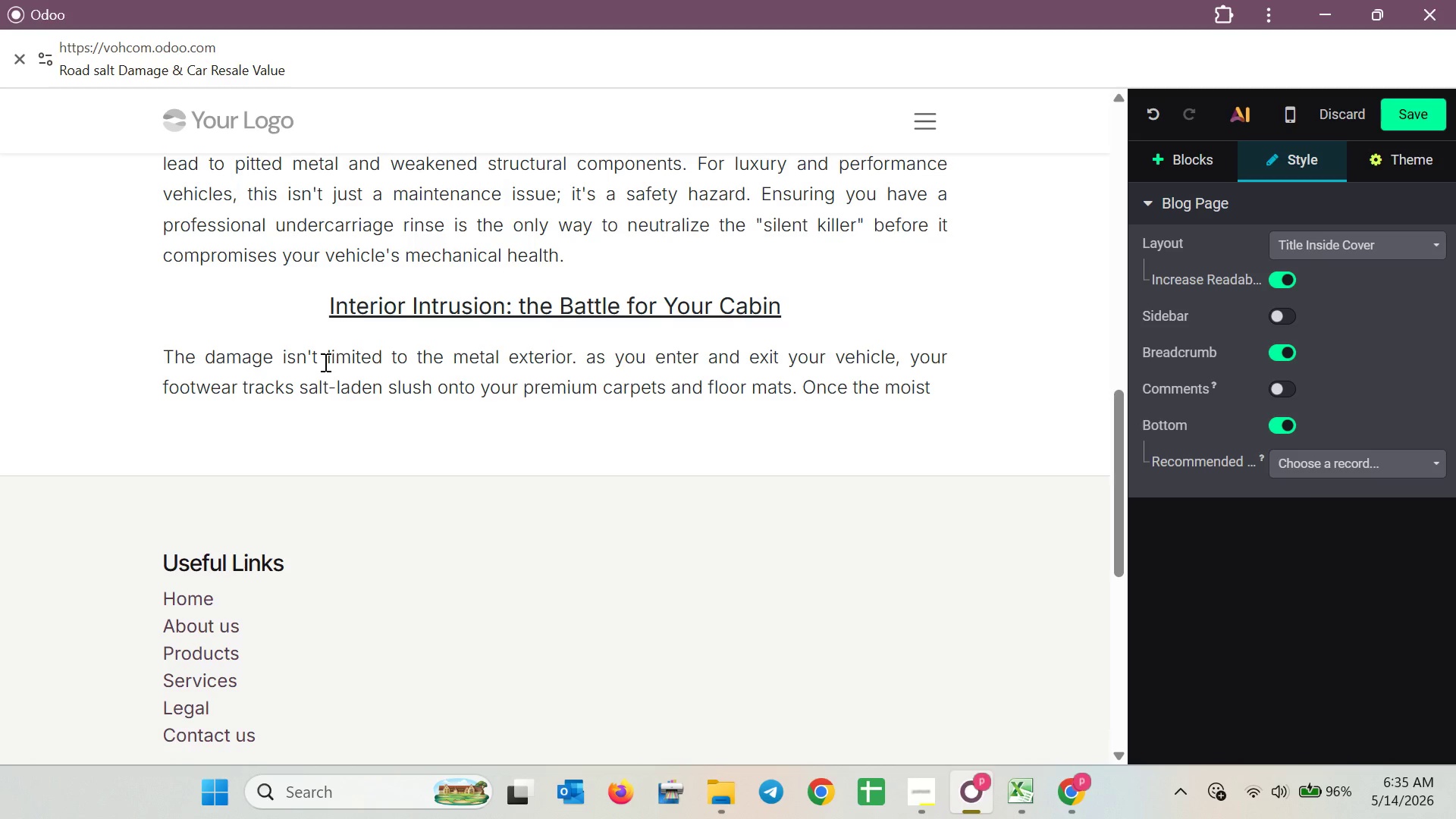 
wait(5.34)
 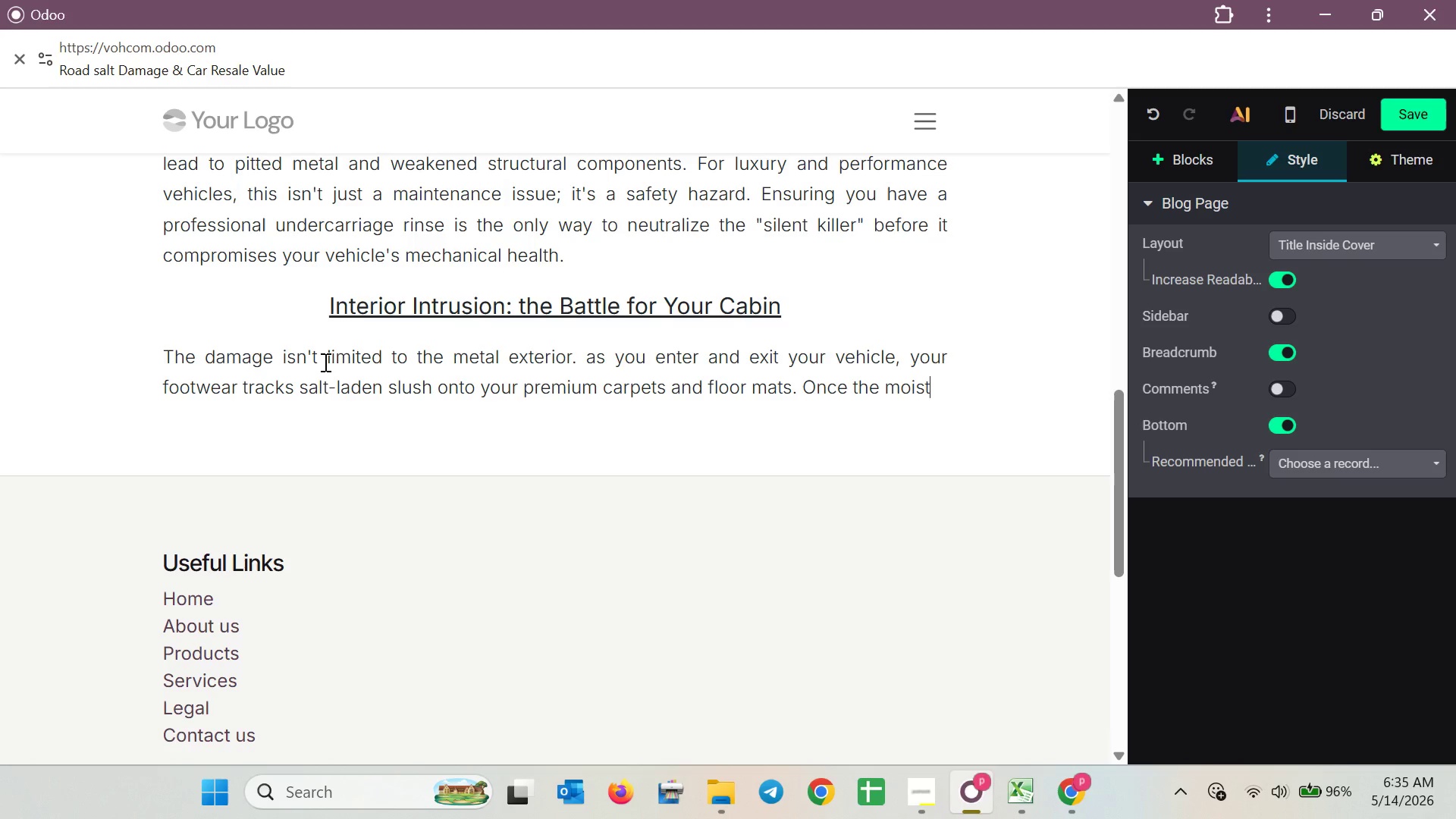 
type(ure evaporates )
key(Backspace)
type(, it leaves )
 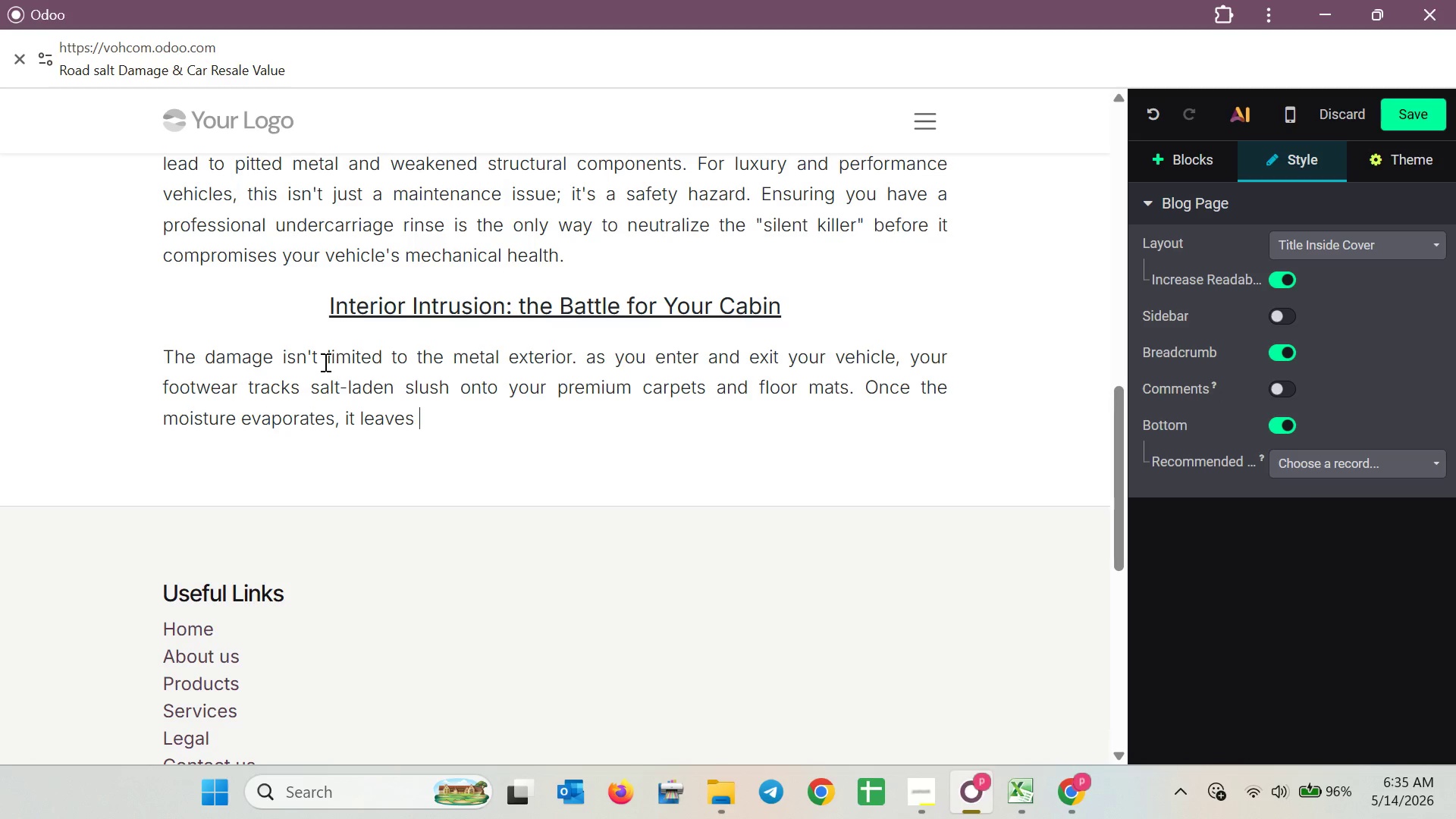 
wait(11.28)
 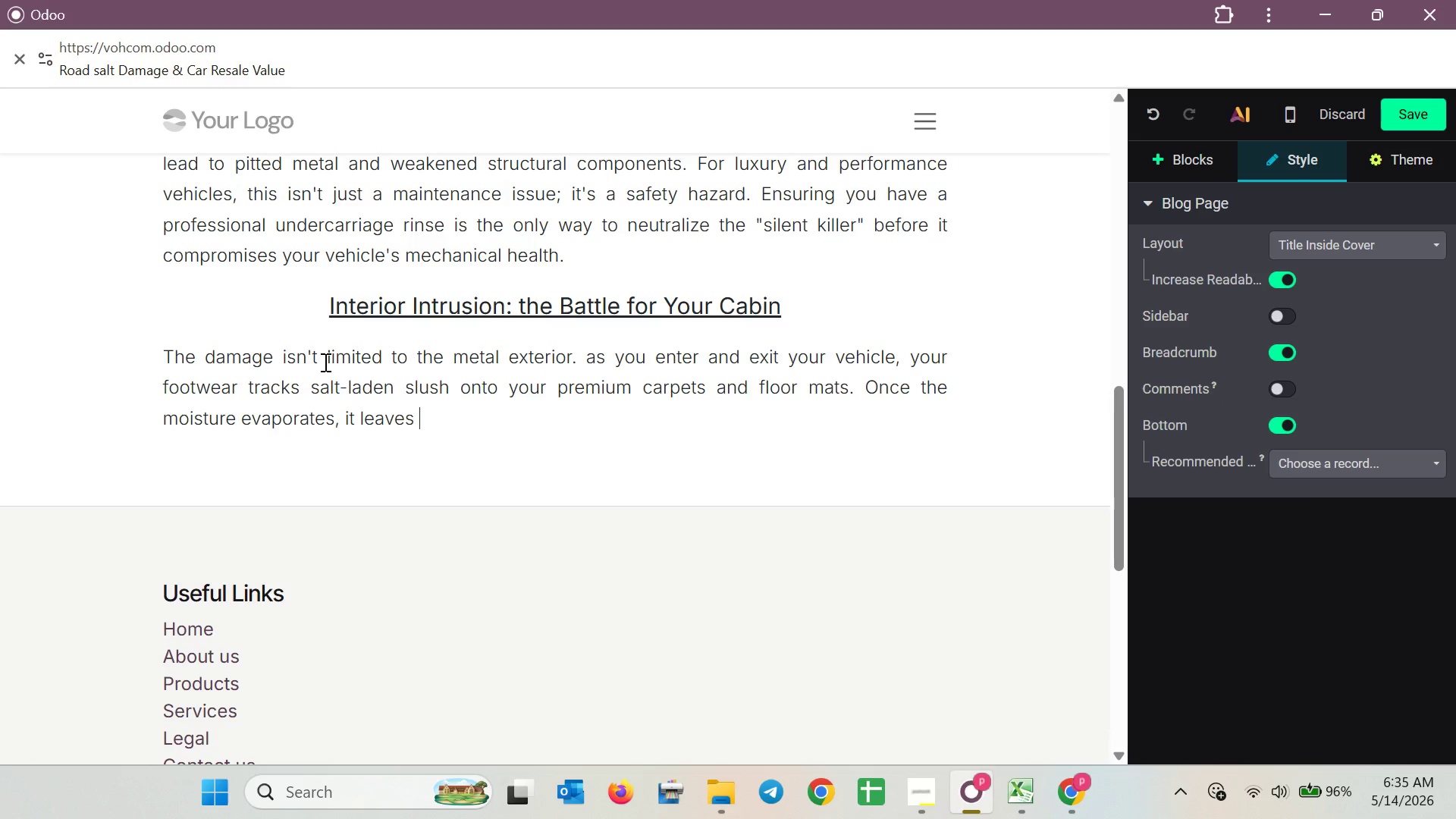 
type(behind )
 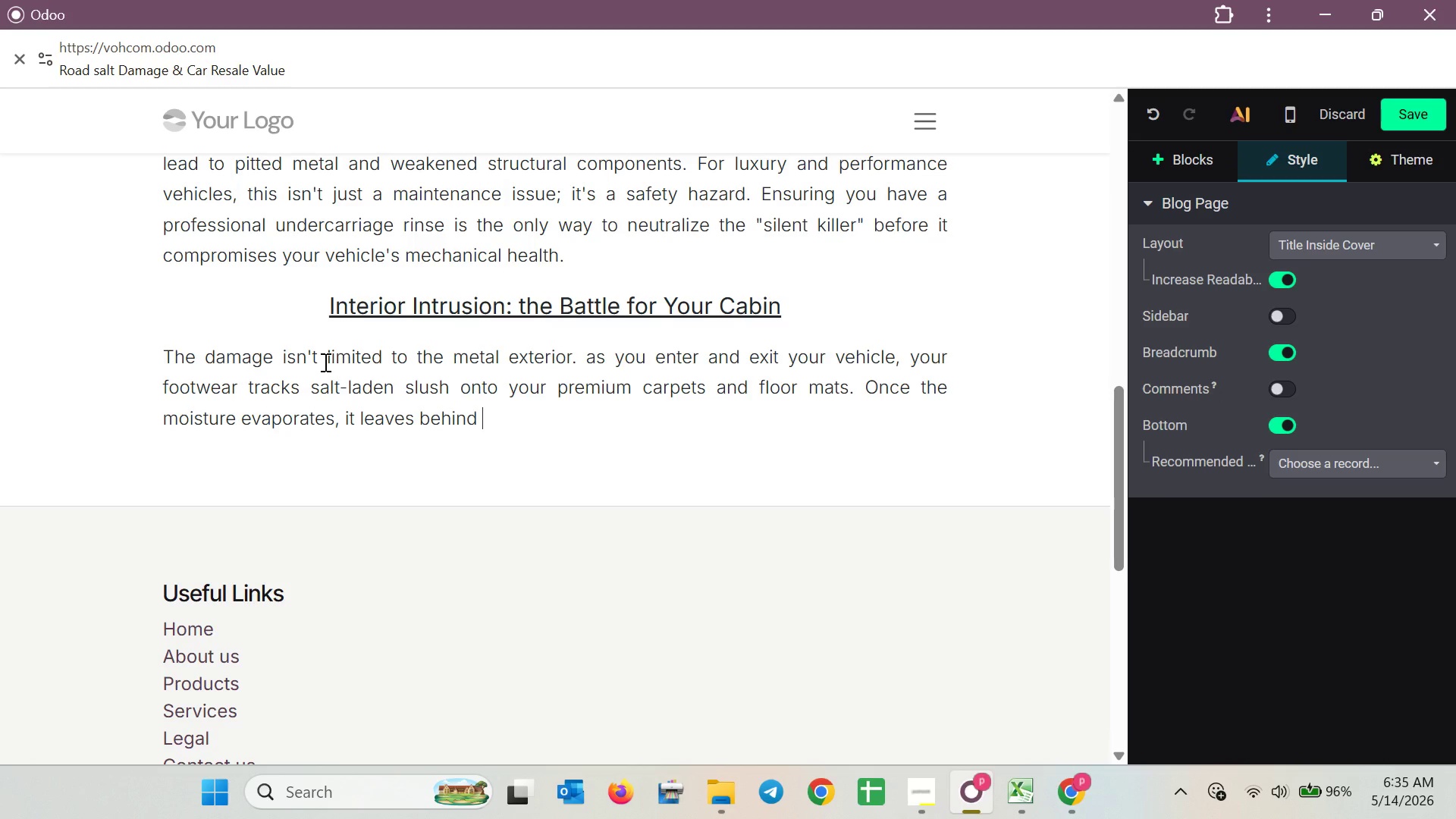 
type(st)
 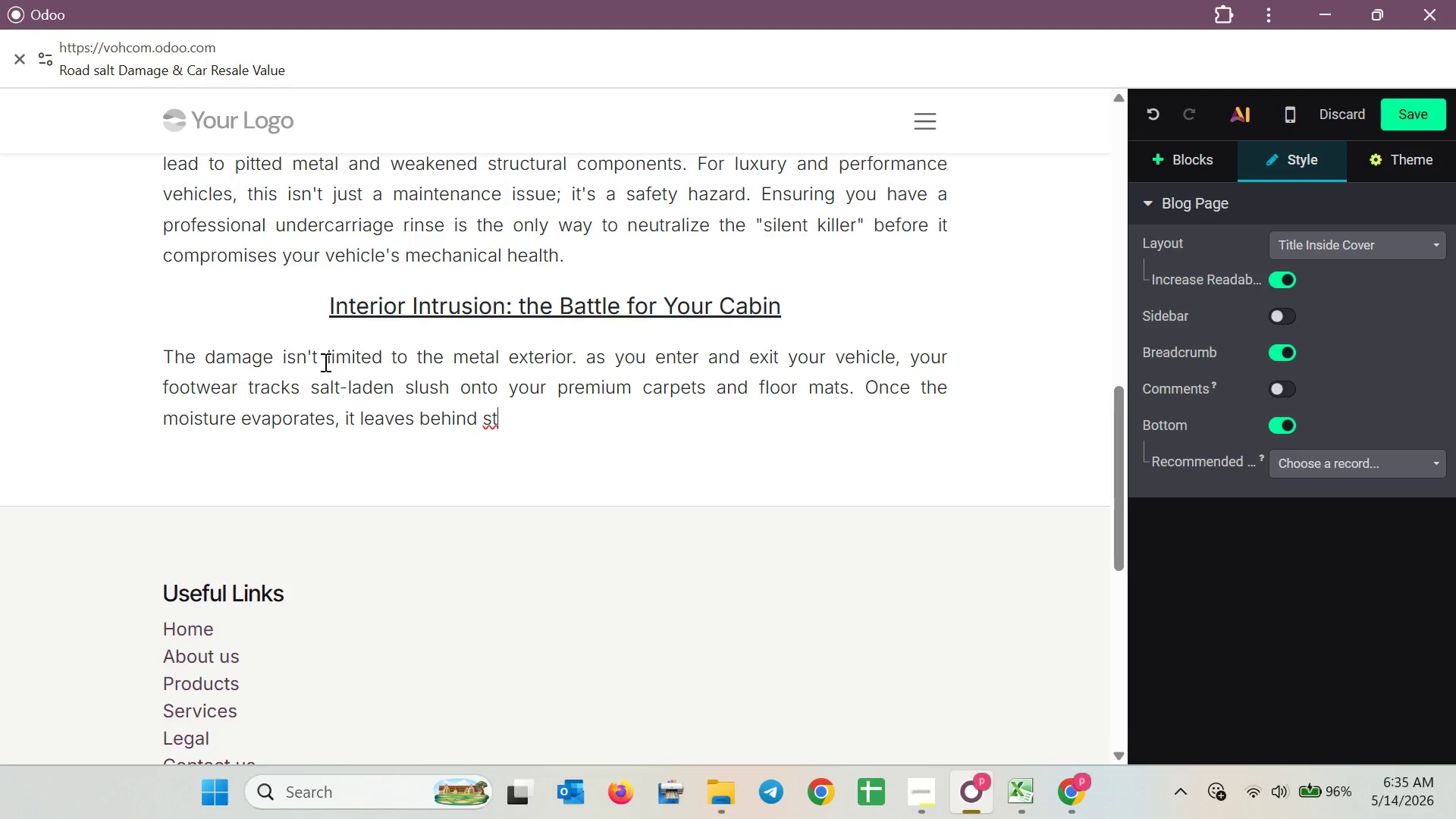 
type(a)
key(Backspace)
type(ubb)
 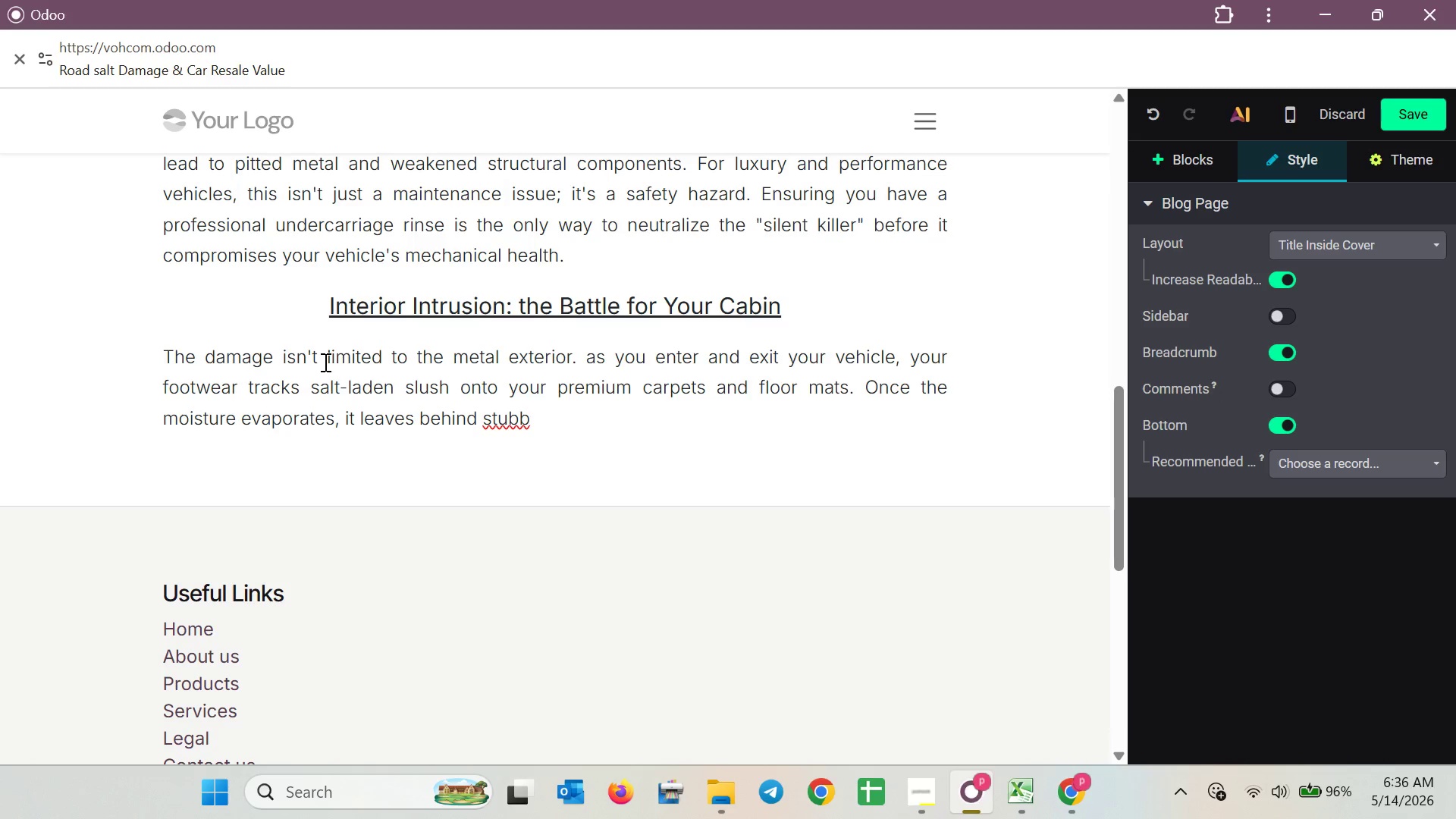 
type(orn )
key(Backspace)
type(, )
 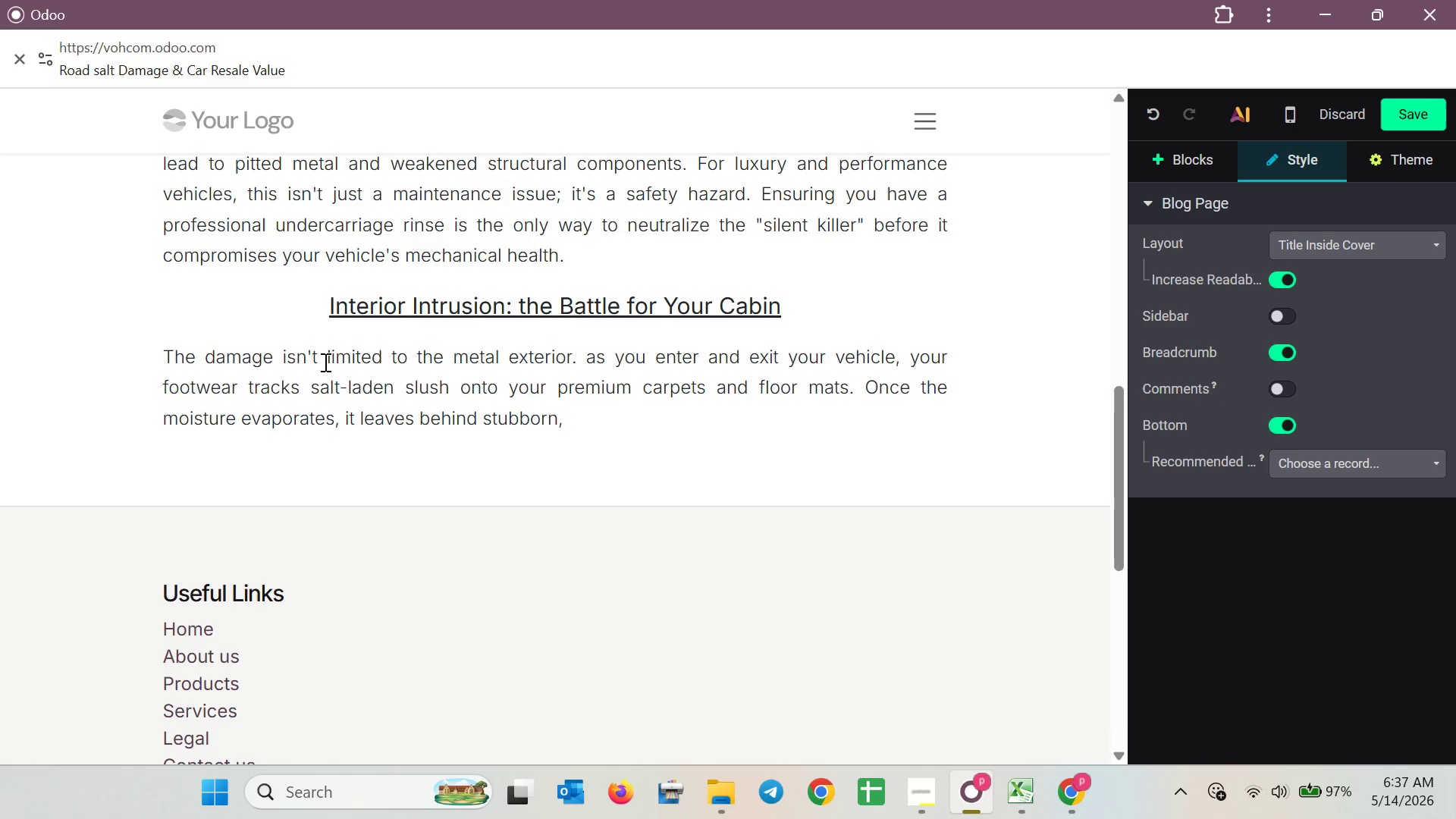 
wait(111.56)
 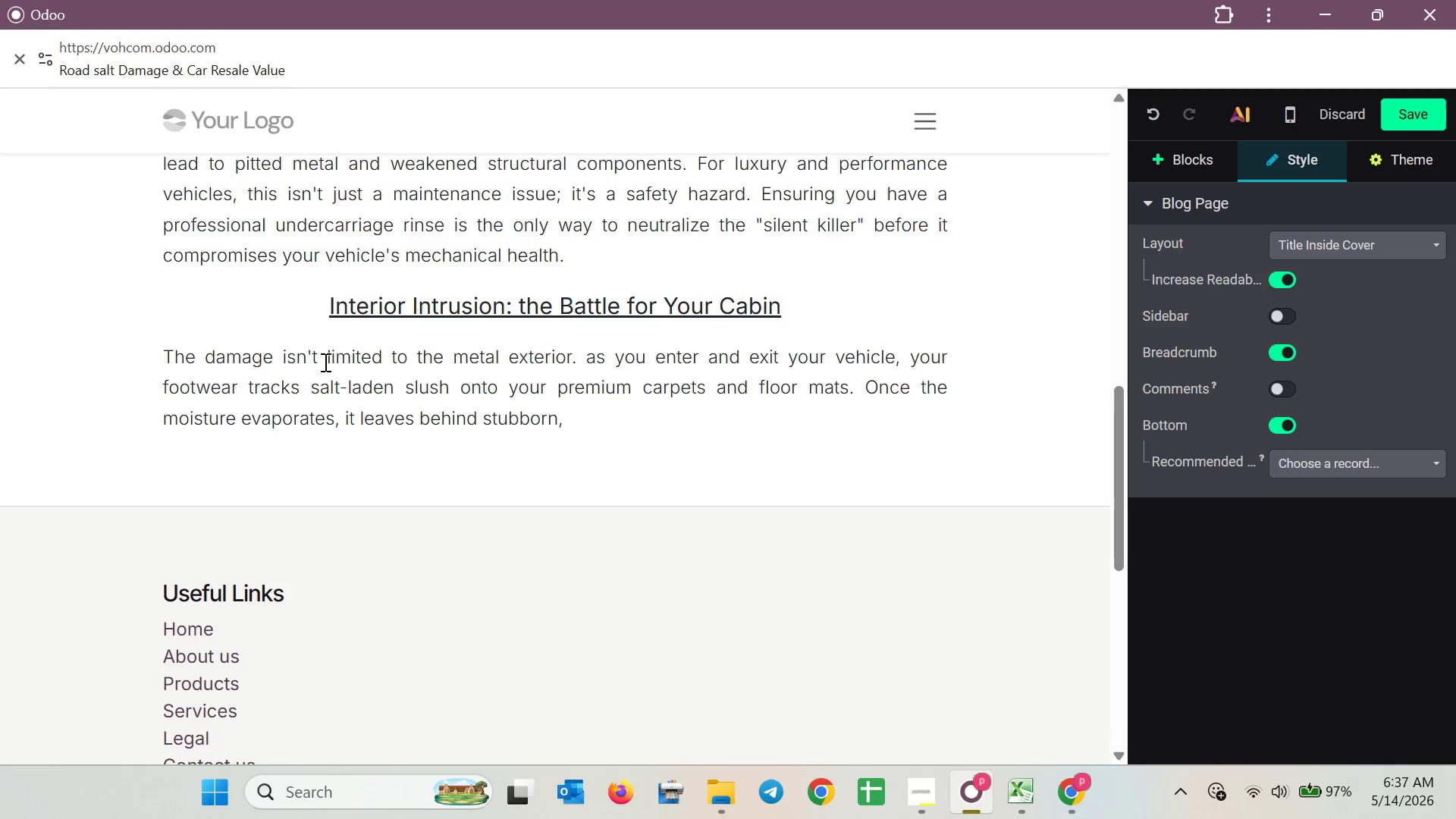 
type(white )
 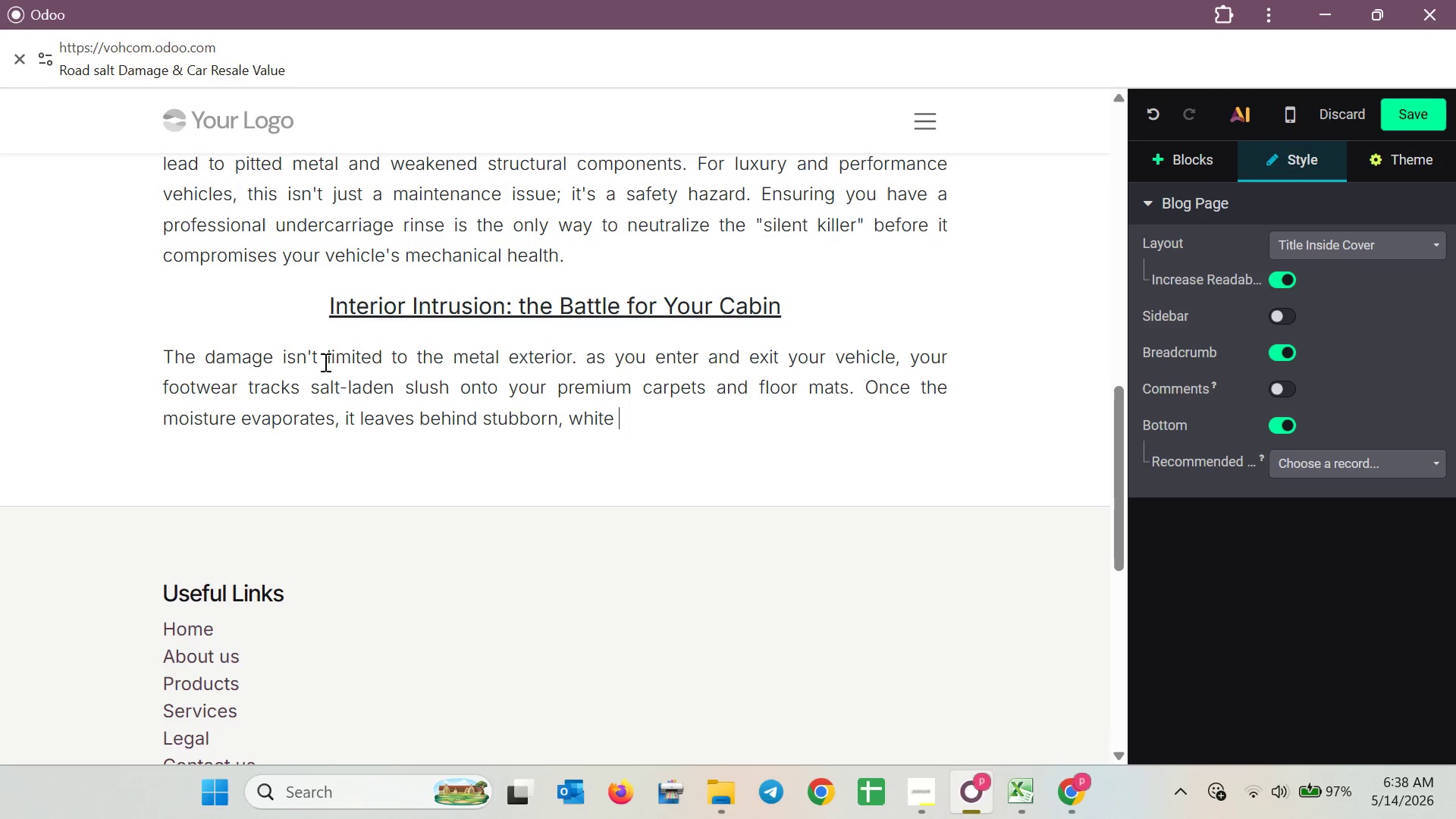 
wait(65.84)
 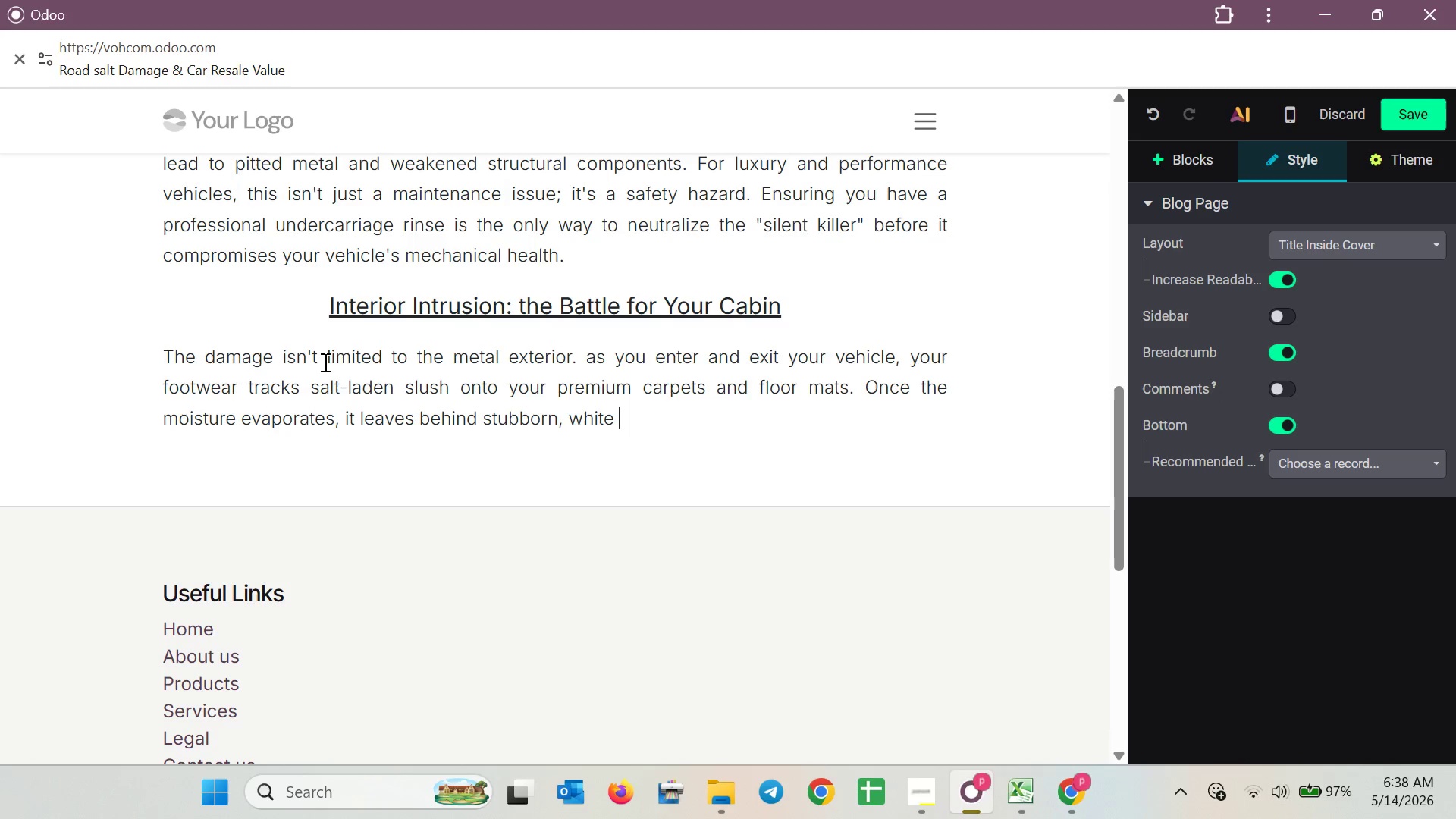 
type(cal)
 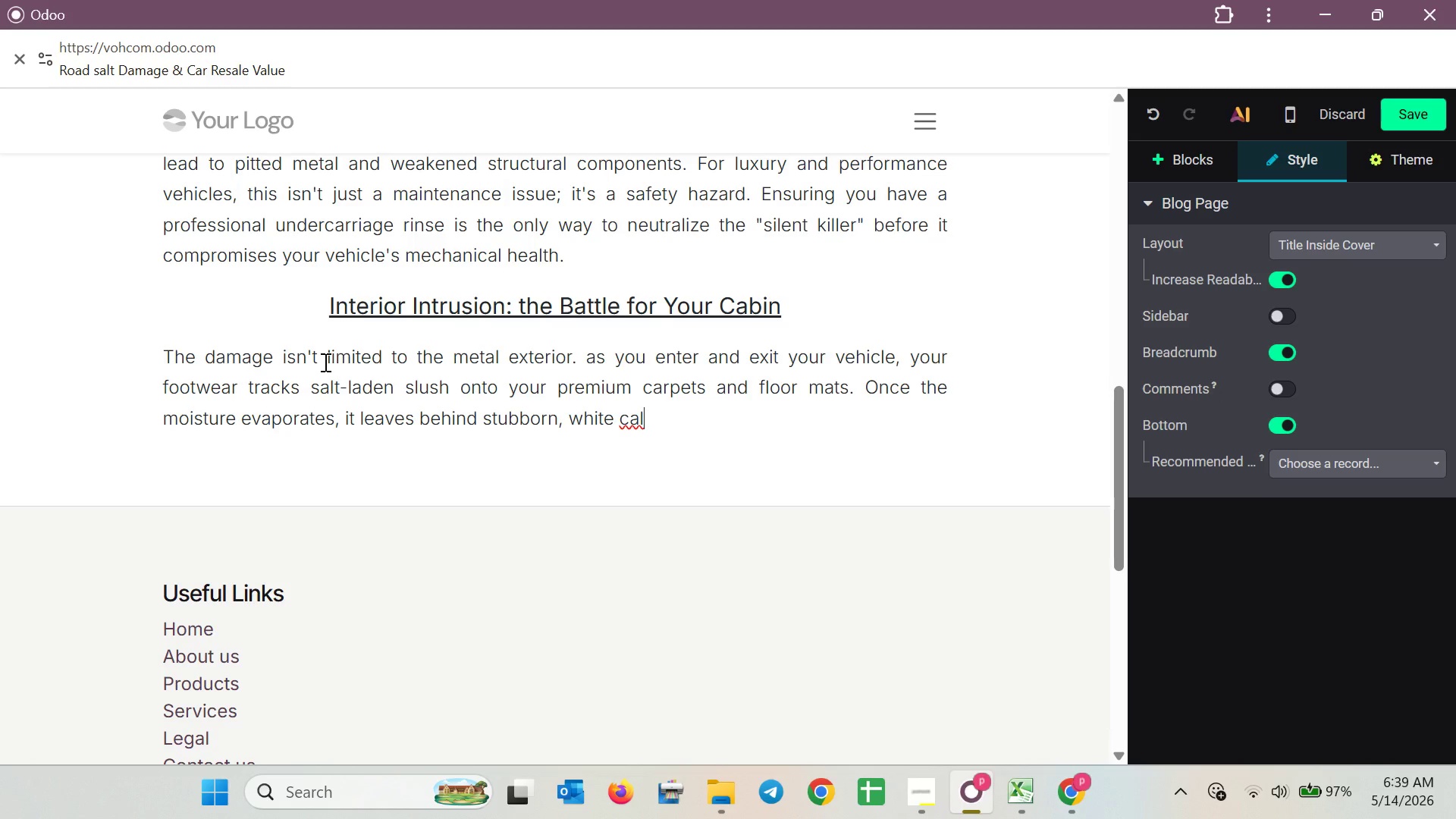 
type(cu)
 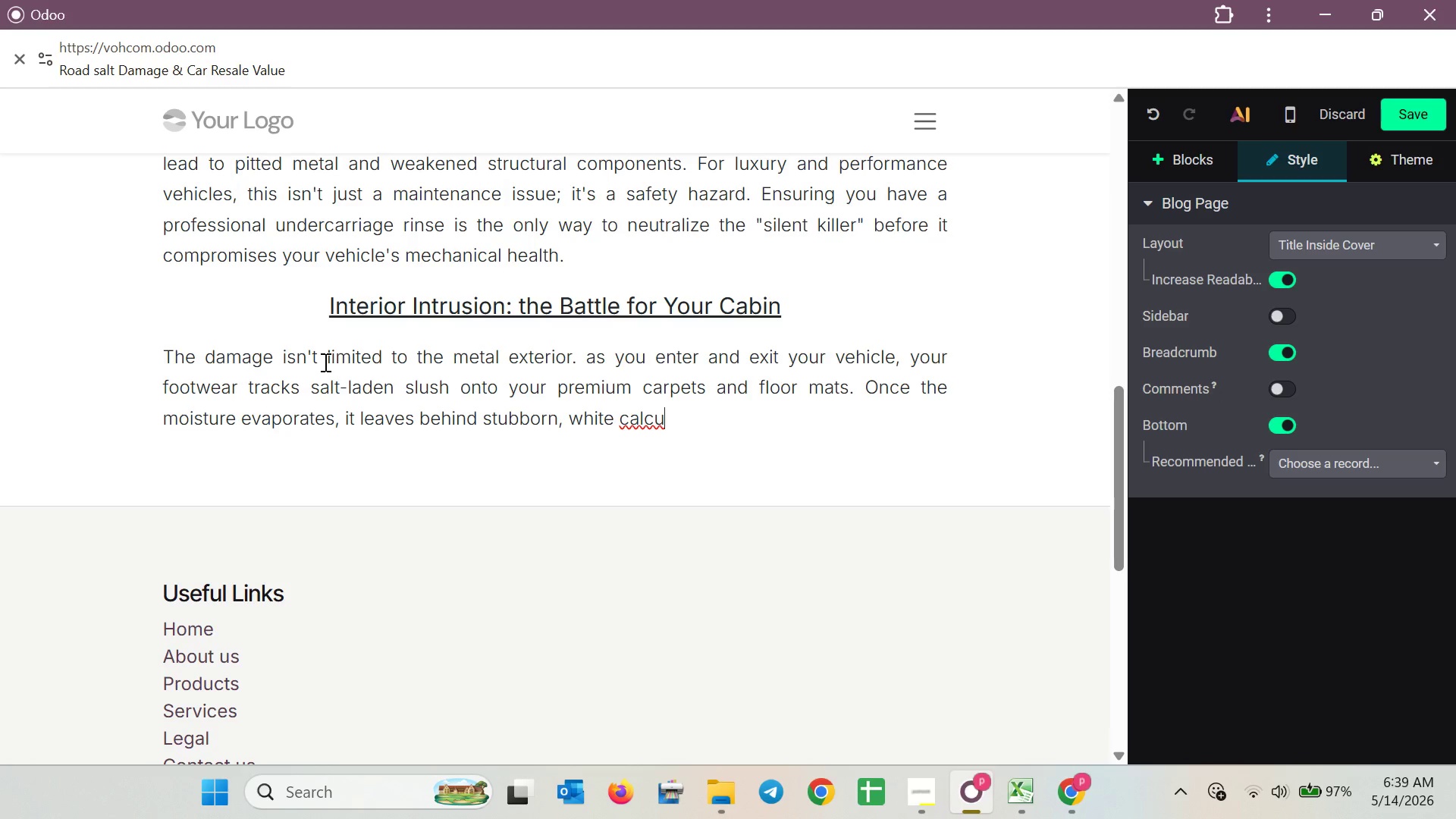 
key(Backspace)
type(cium s)
key(Backspace)
type(deposit )
 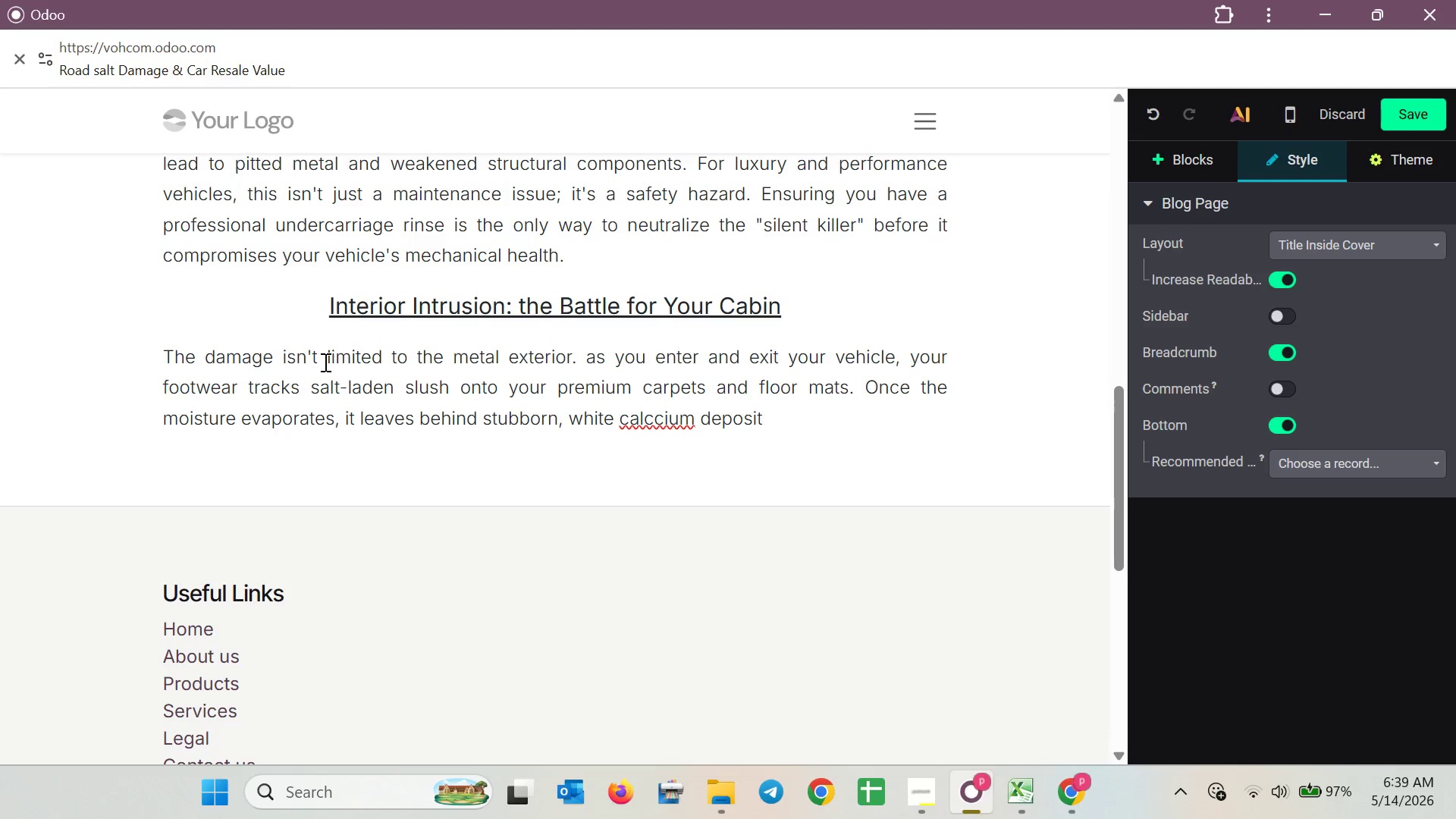 
key(ArrowLeft)
 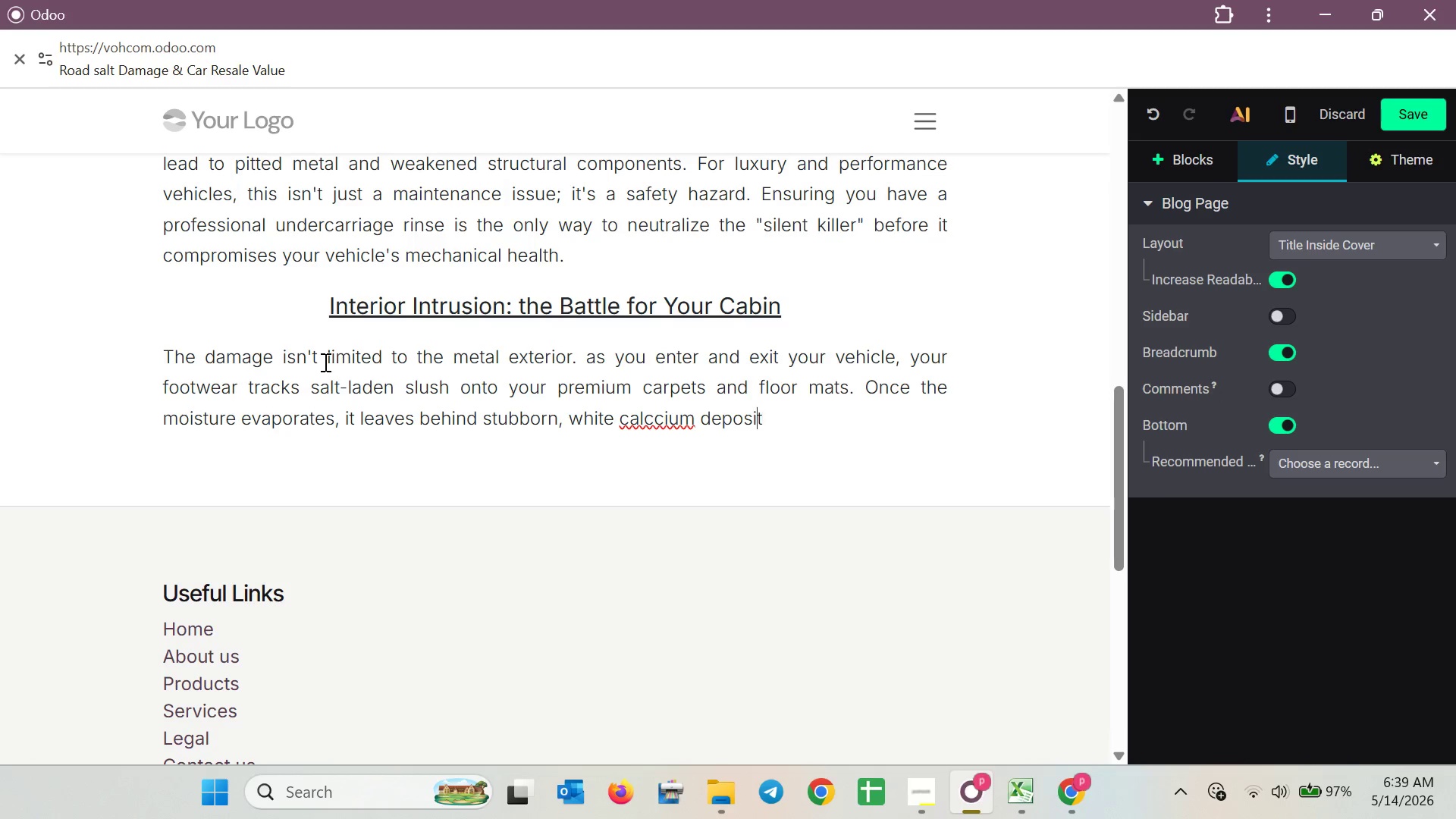 
key(ArrowLeft)
 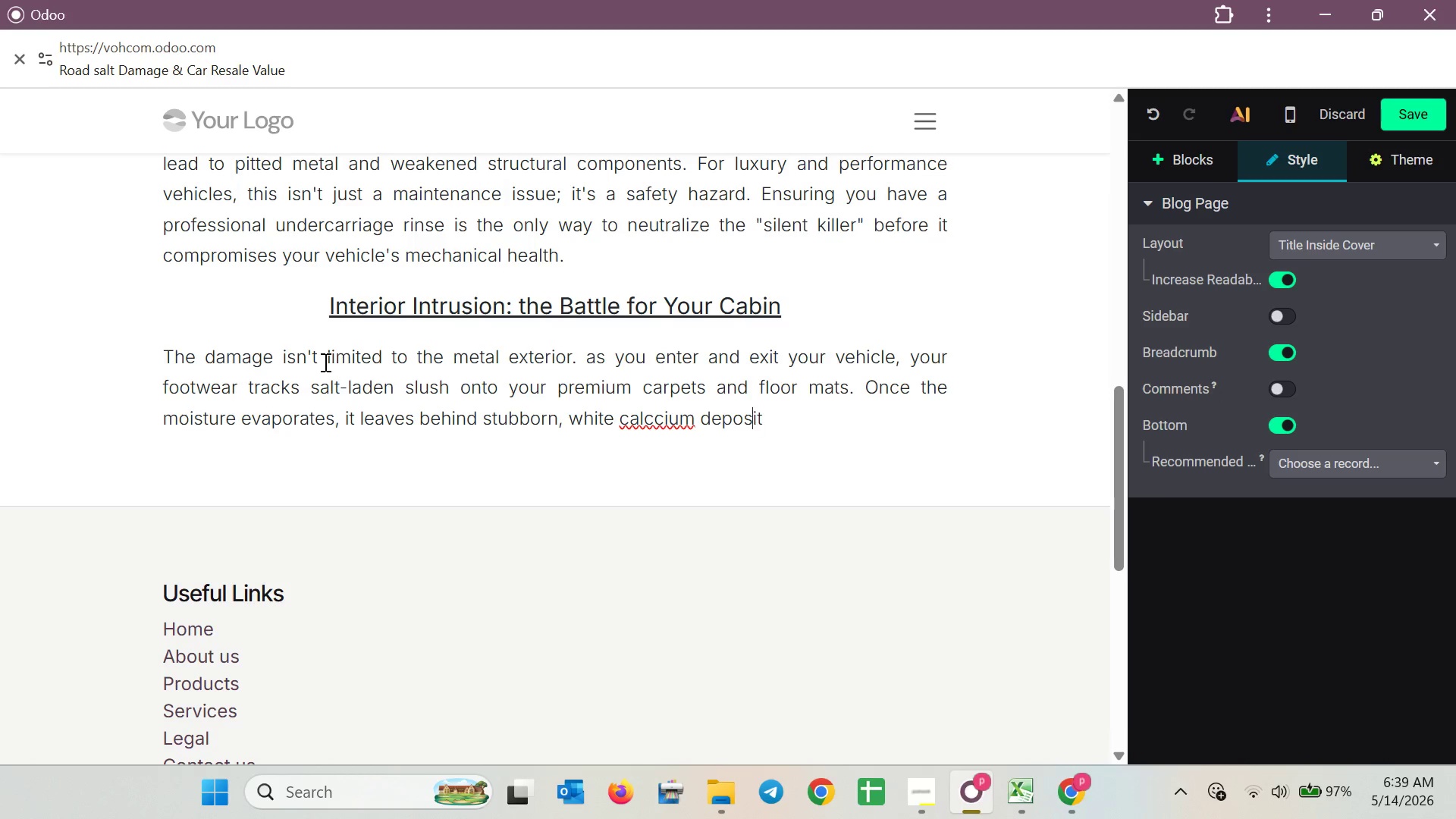 
key(ArrowLeft)
 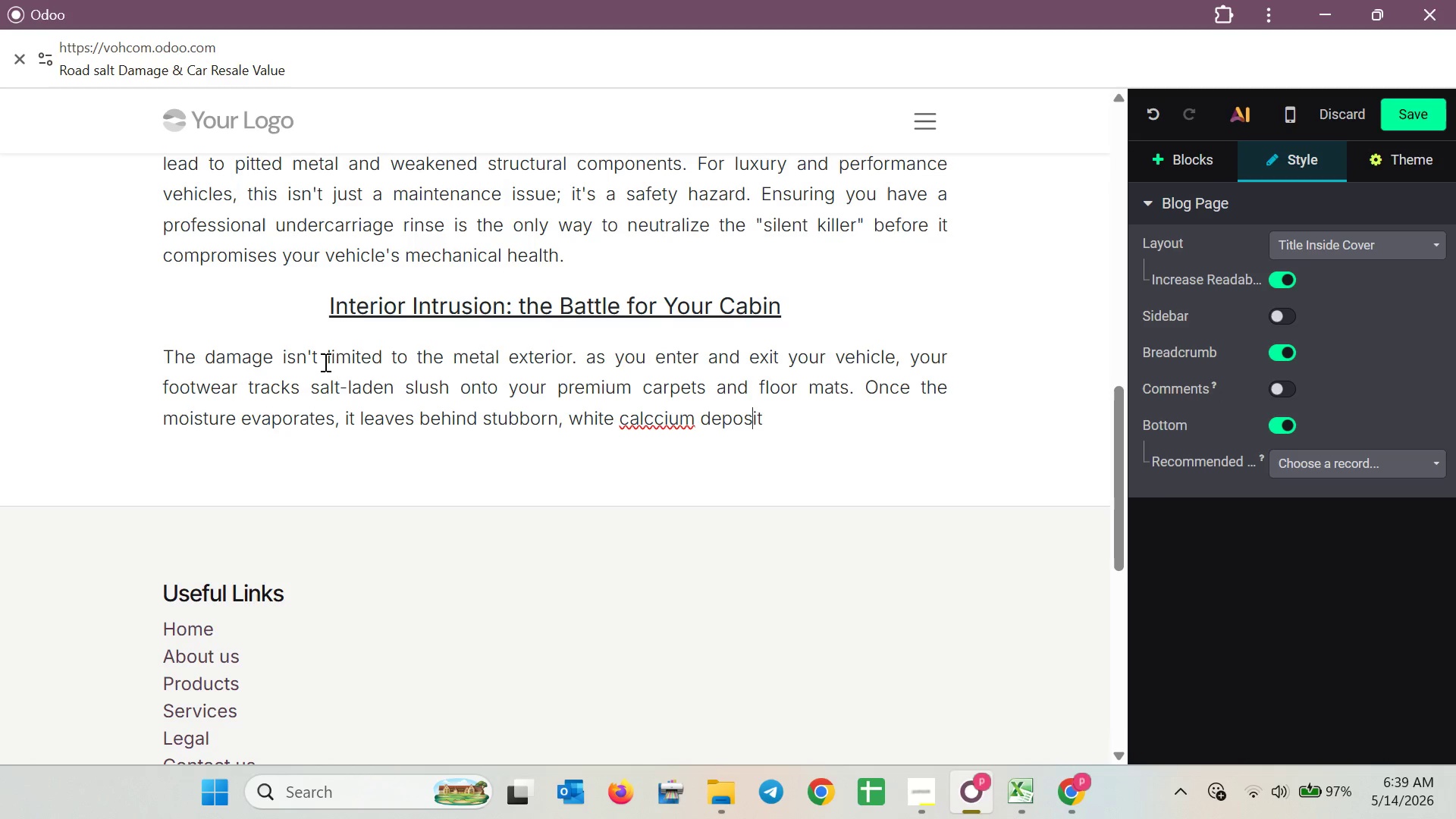 
key(ArrowLeft)
 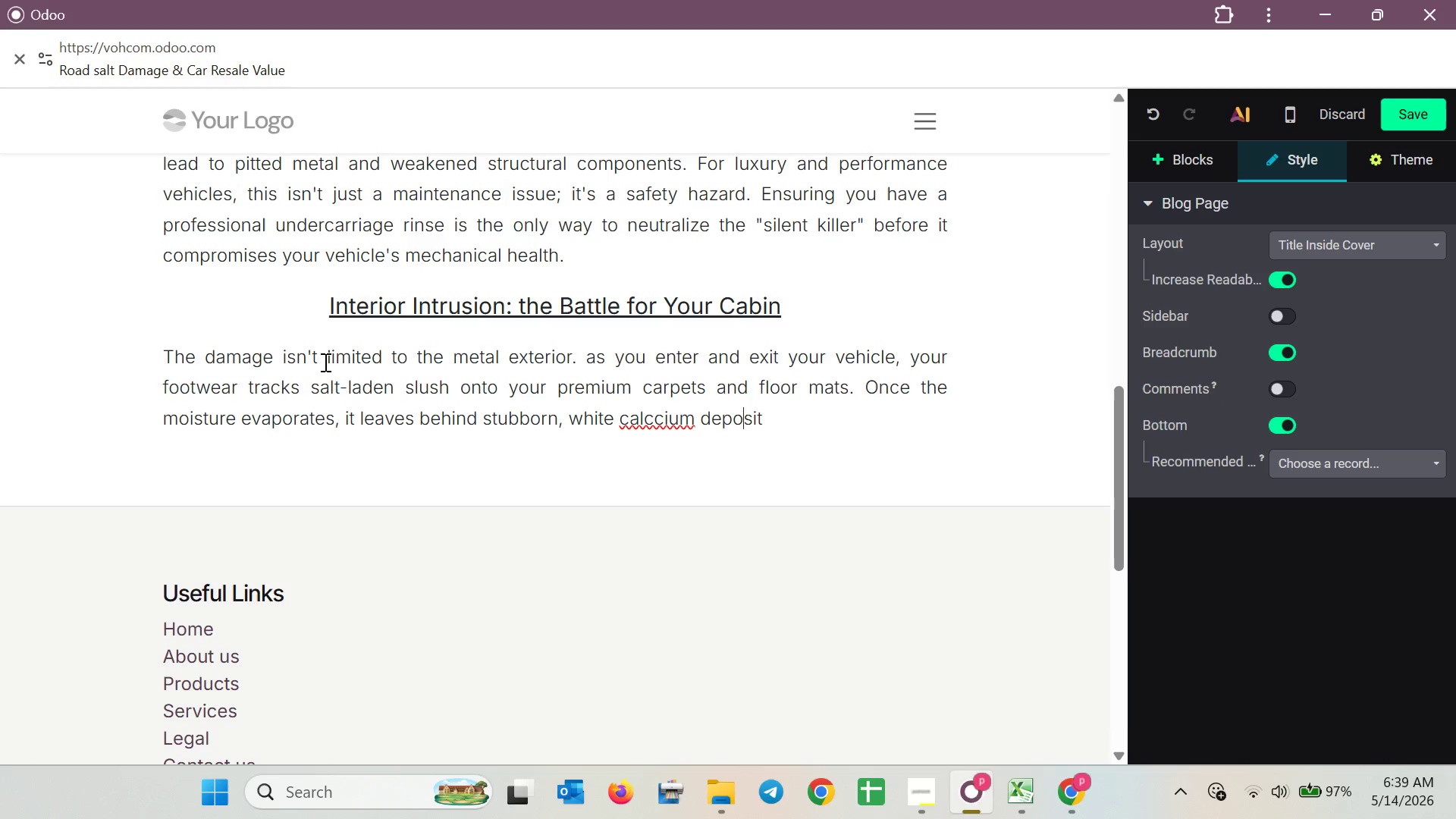 
key(ArrowLeft)
 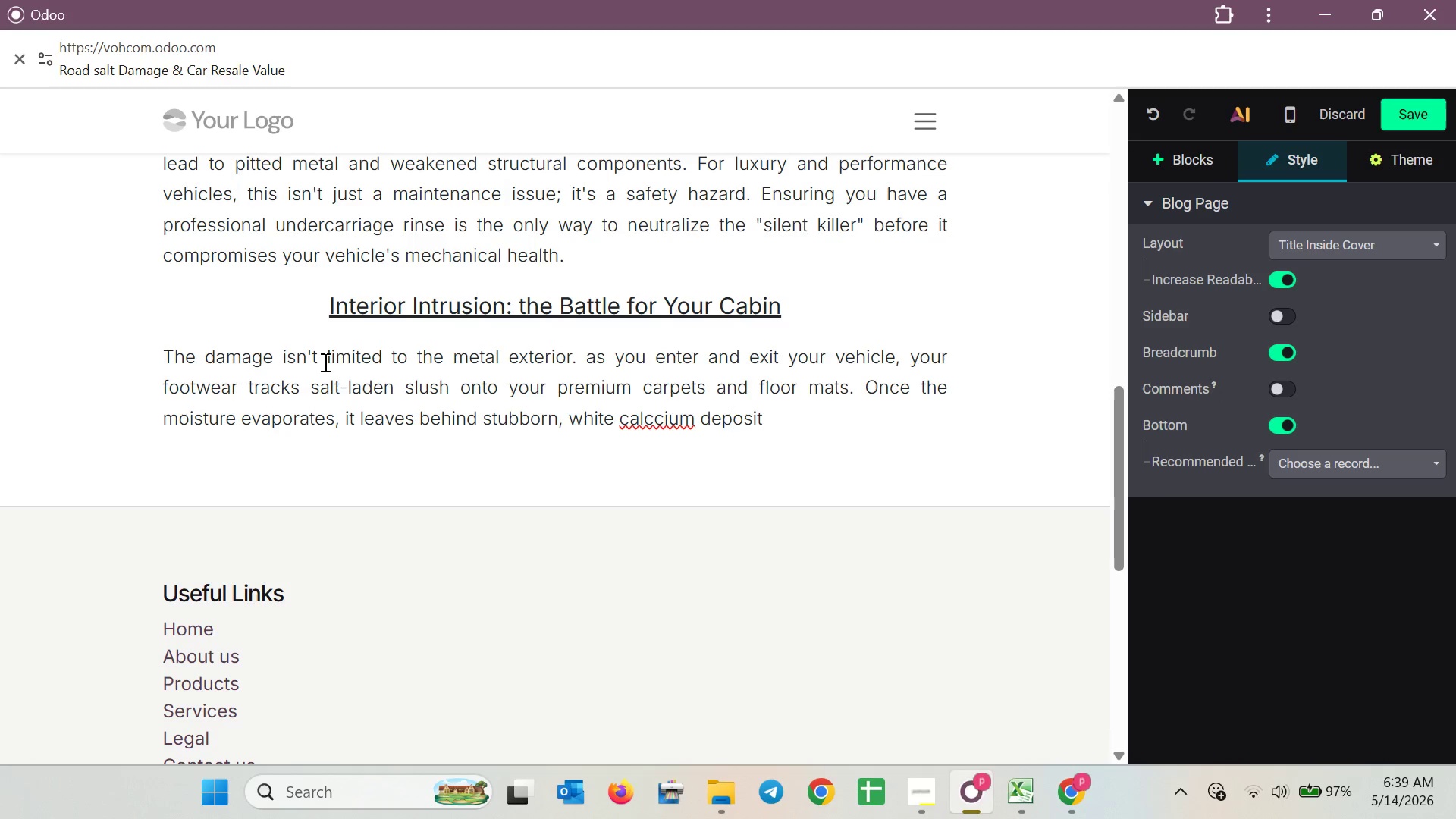 
key(ArrowLeft)
 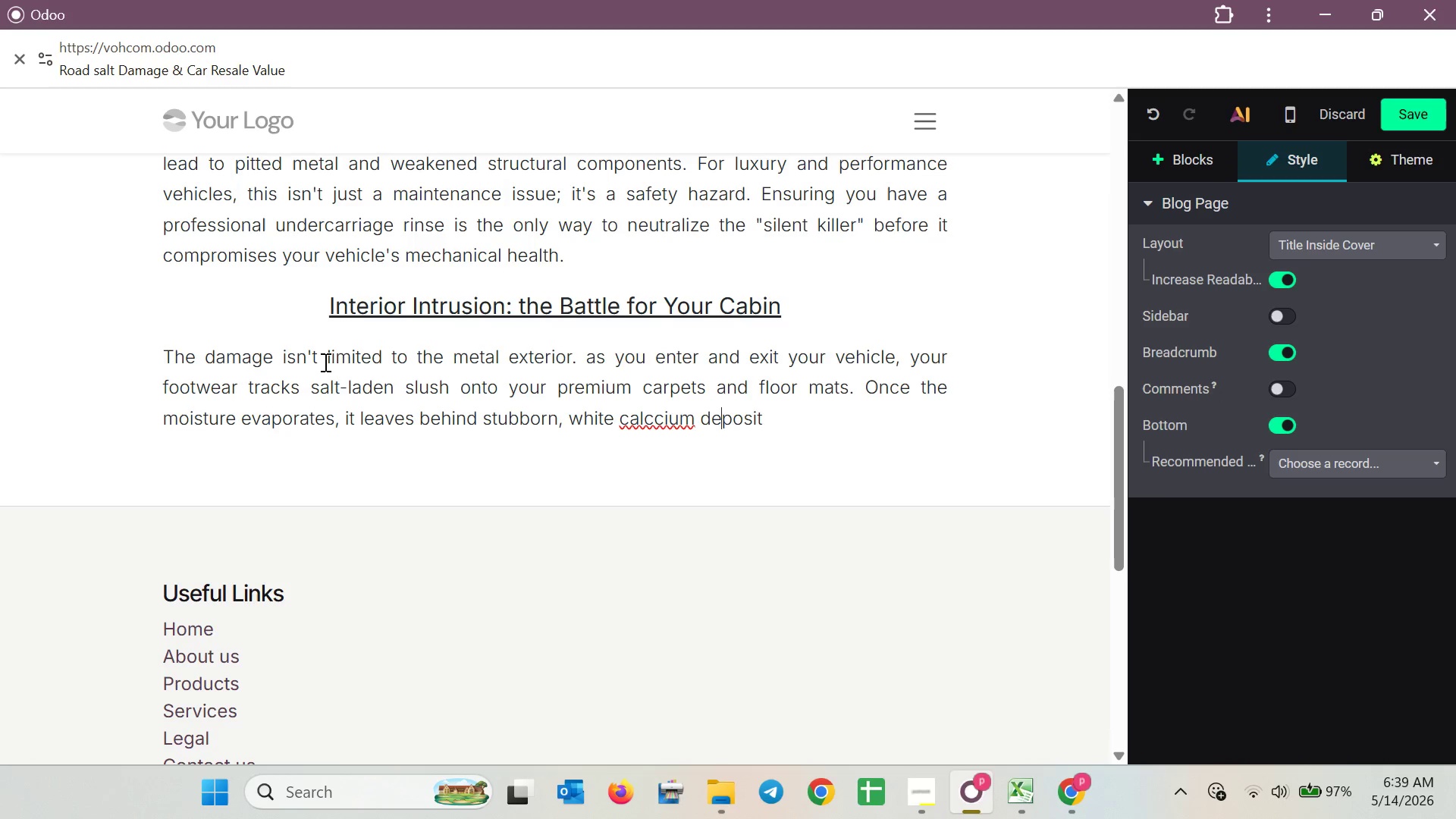 
key(ArrowLeft)
 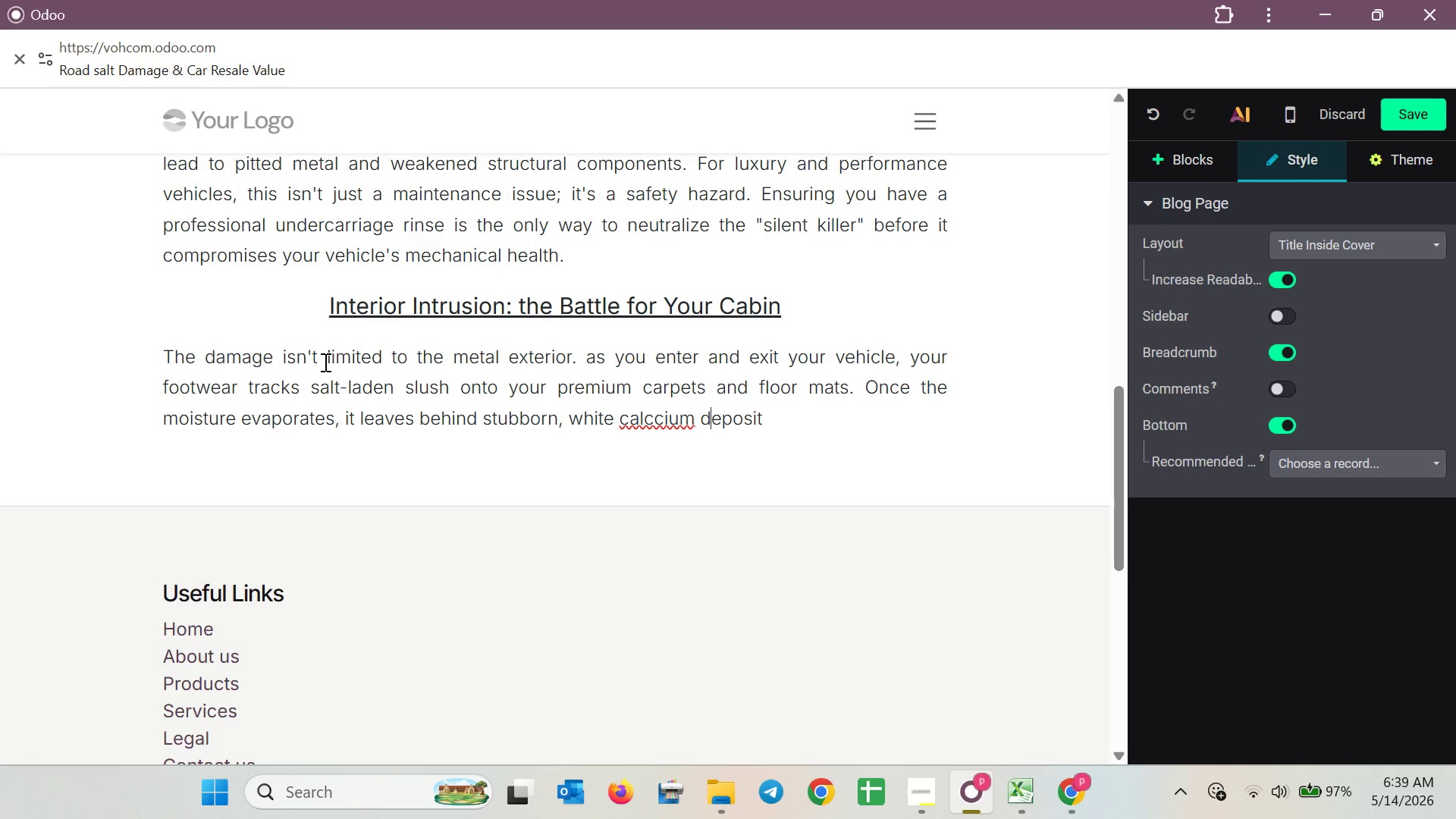 
key(ArrowLeft)
 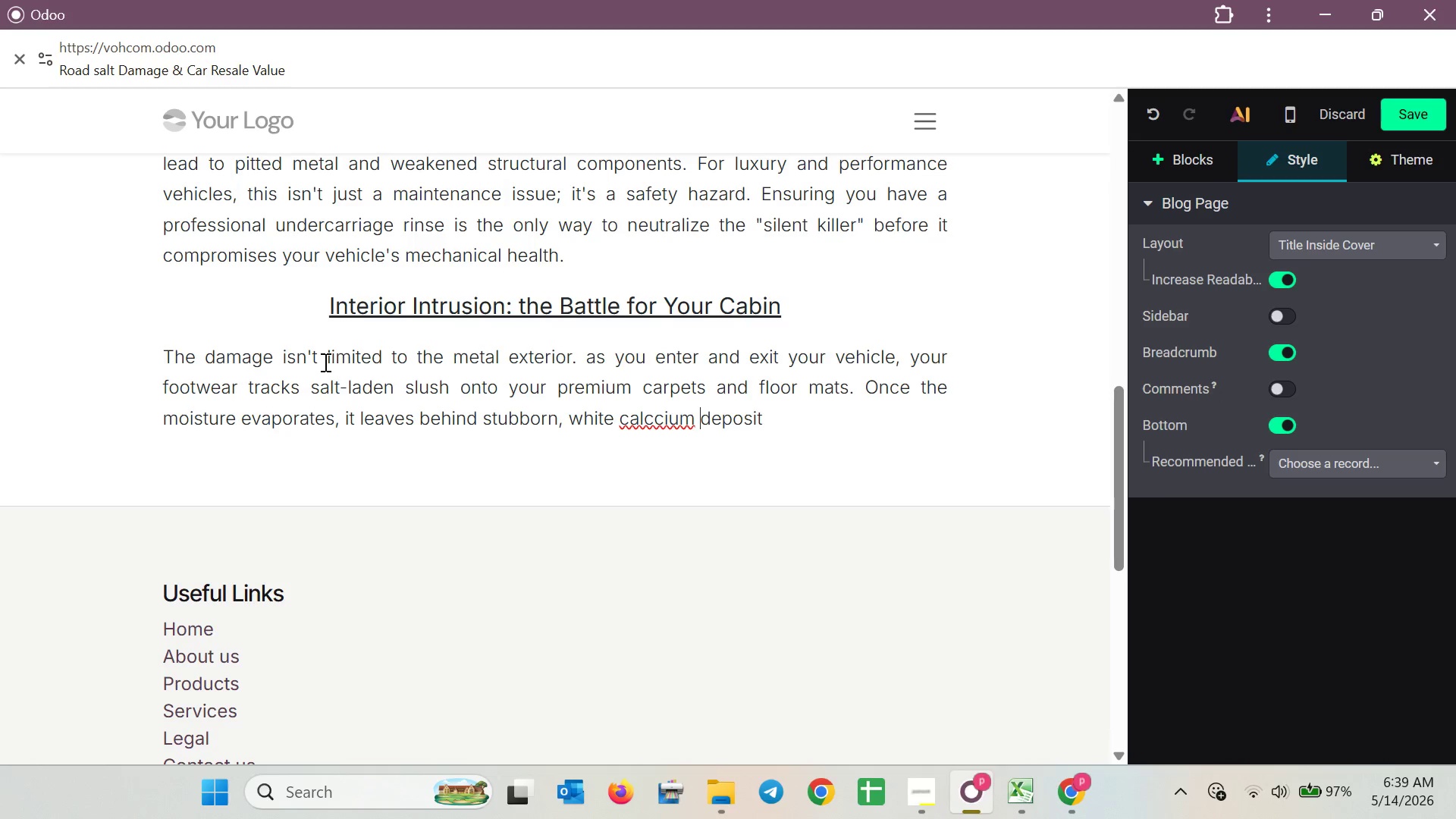 
key(ArrowLeft)
 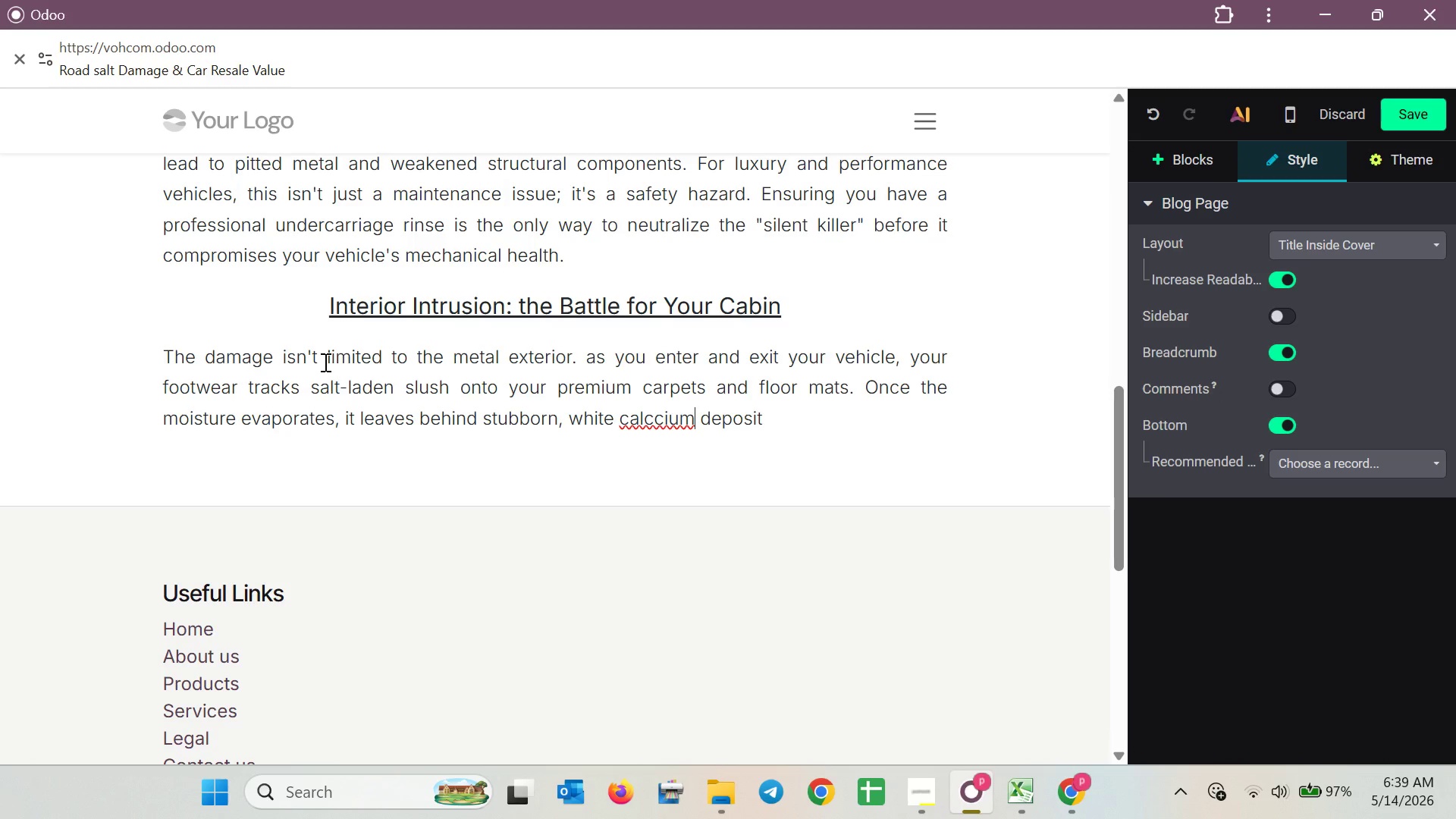 
key(ArrowLeft)
 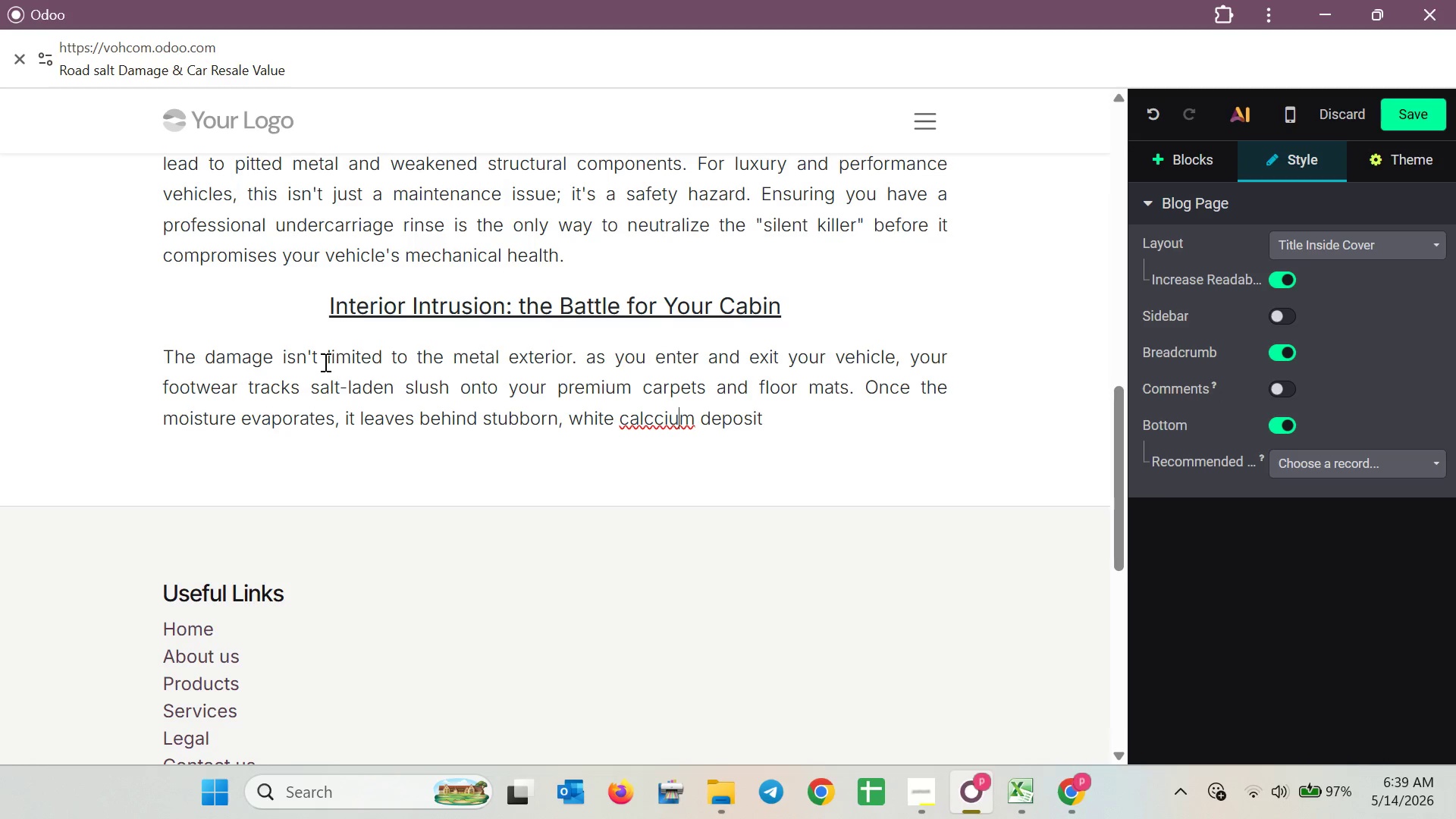 
key(ArrowLeft)
 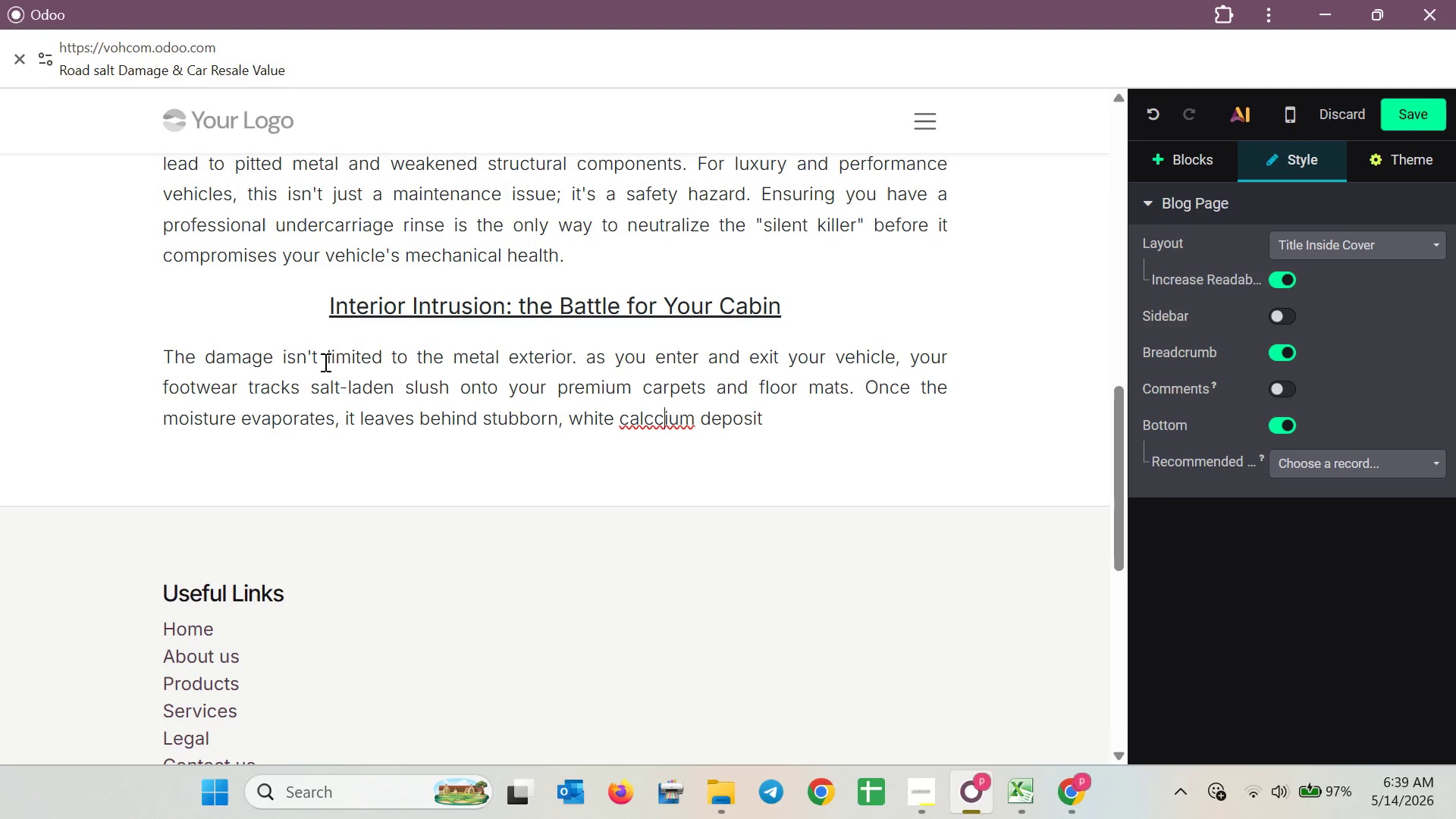 
key(ArrowLeft)
 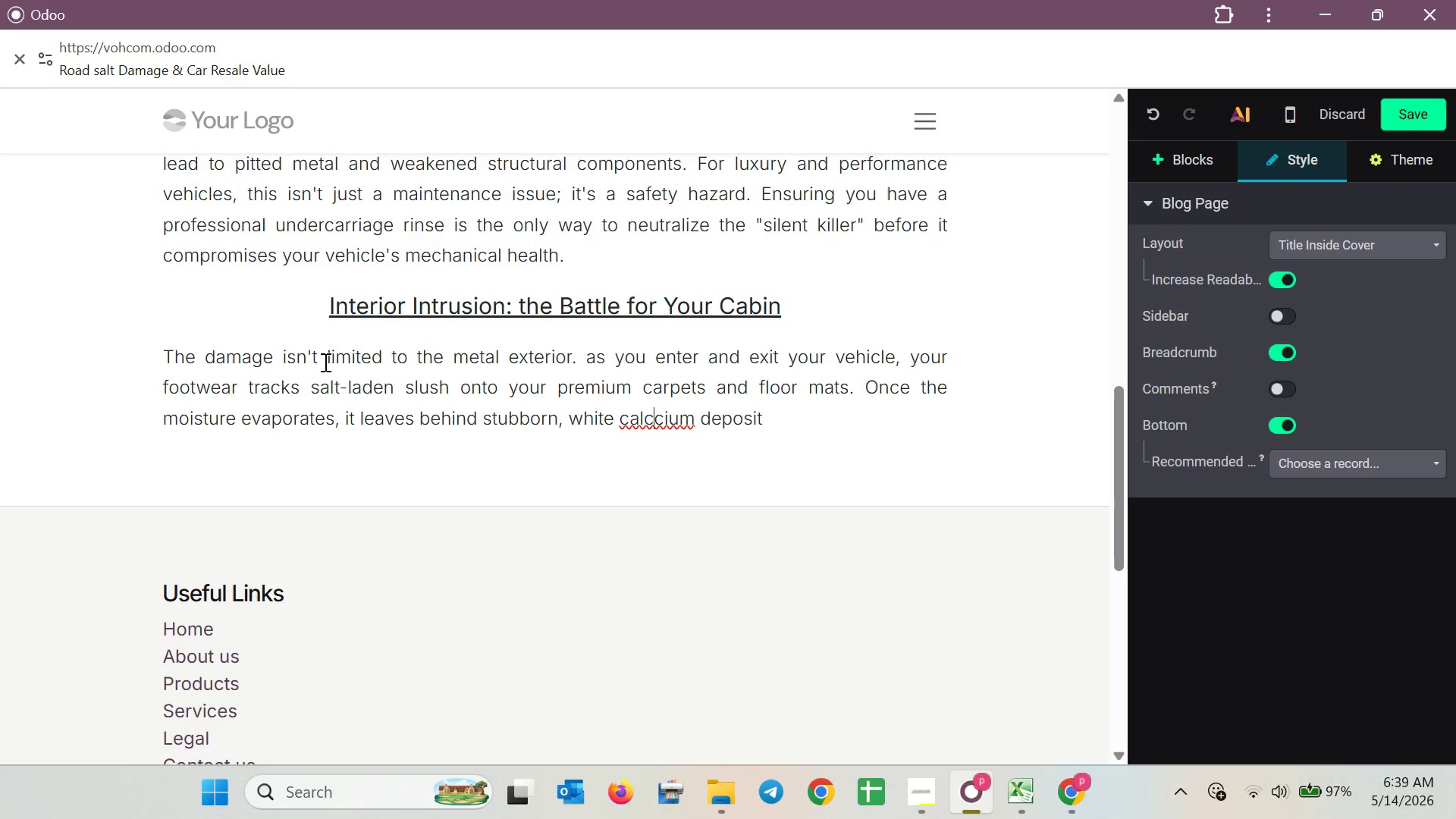 
key(ArrowLeft)
 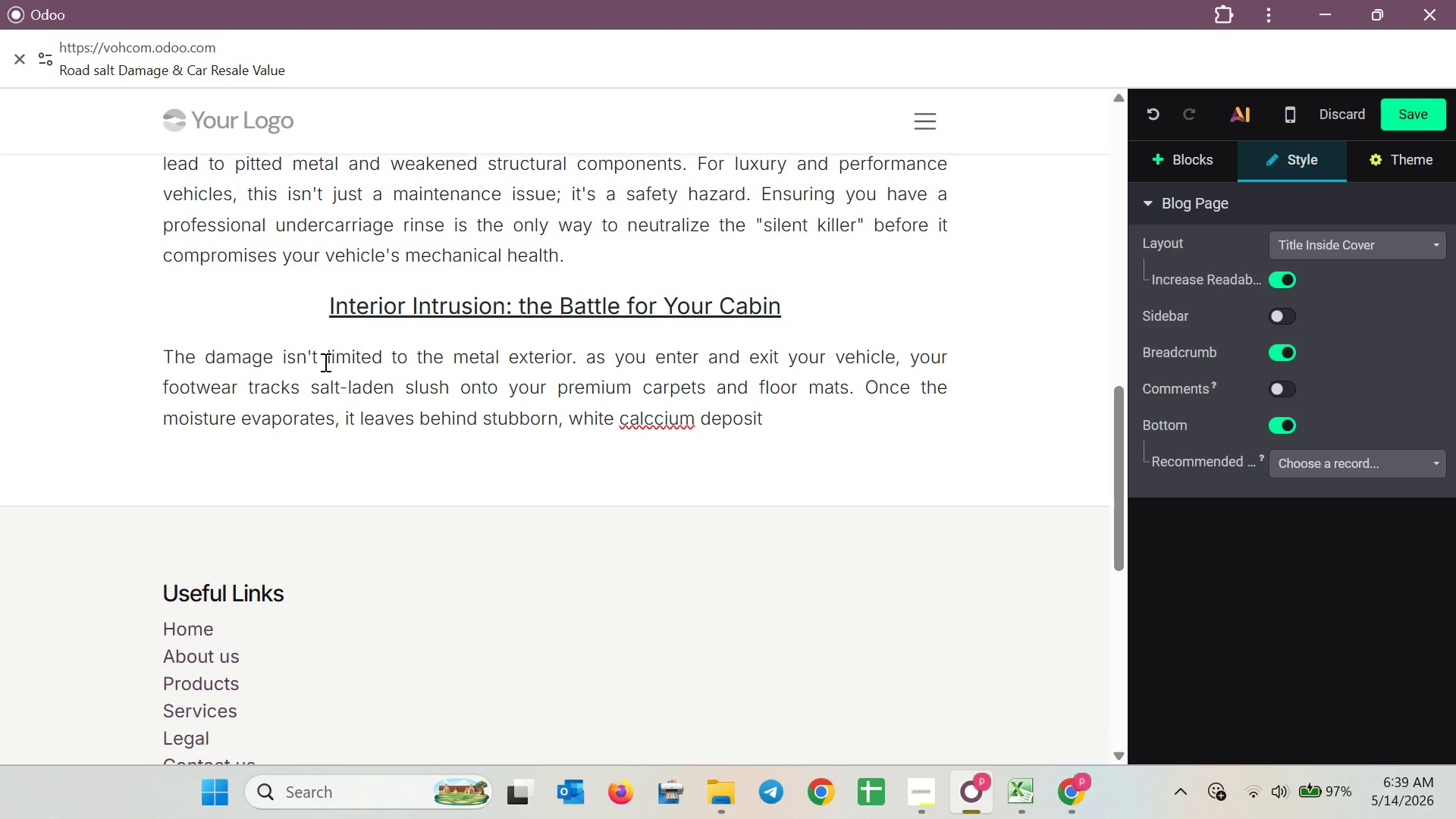 
key(Backspace)
 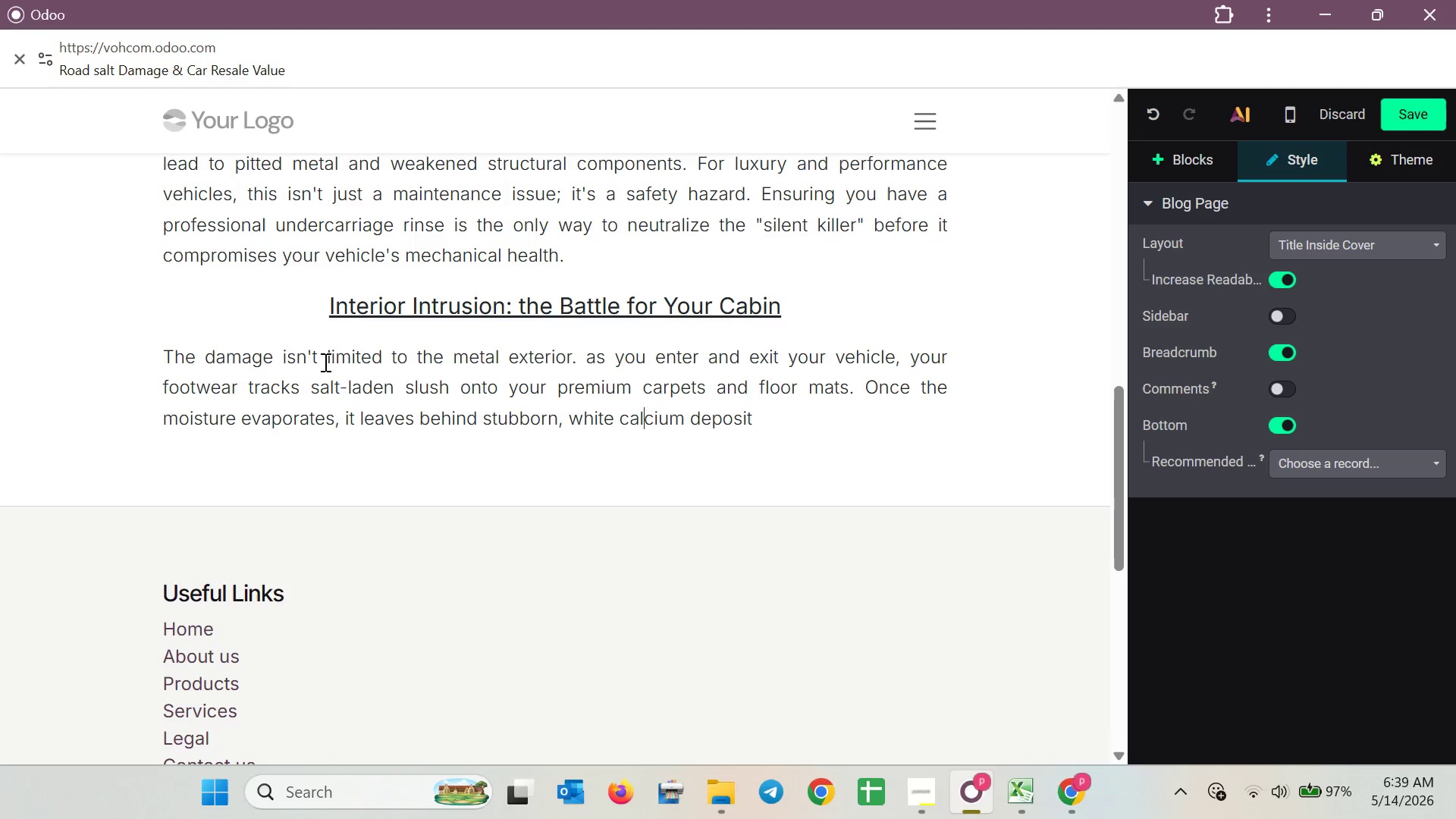 
key(ArrowDown)
 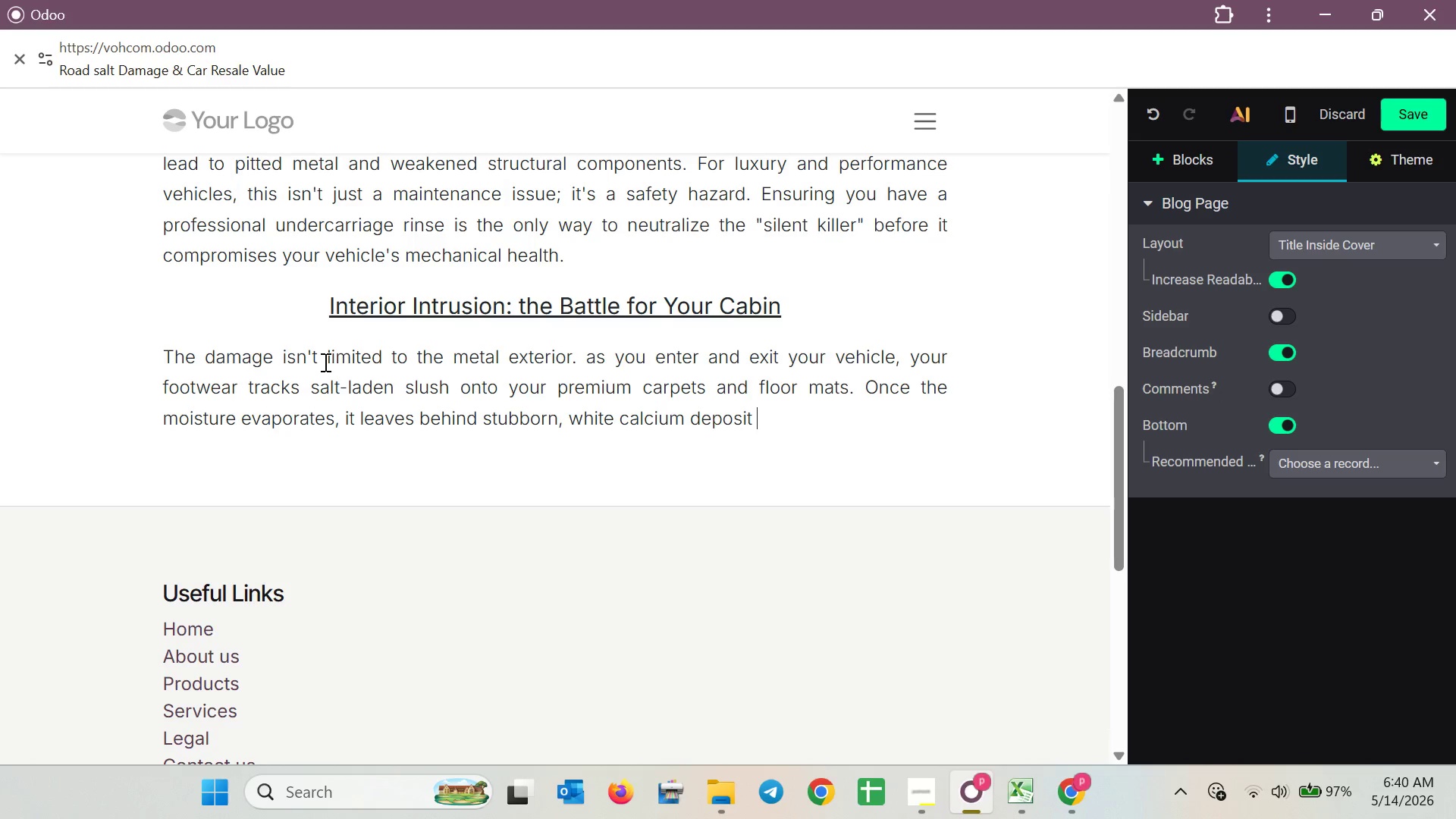 
wait(83.53)
 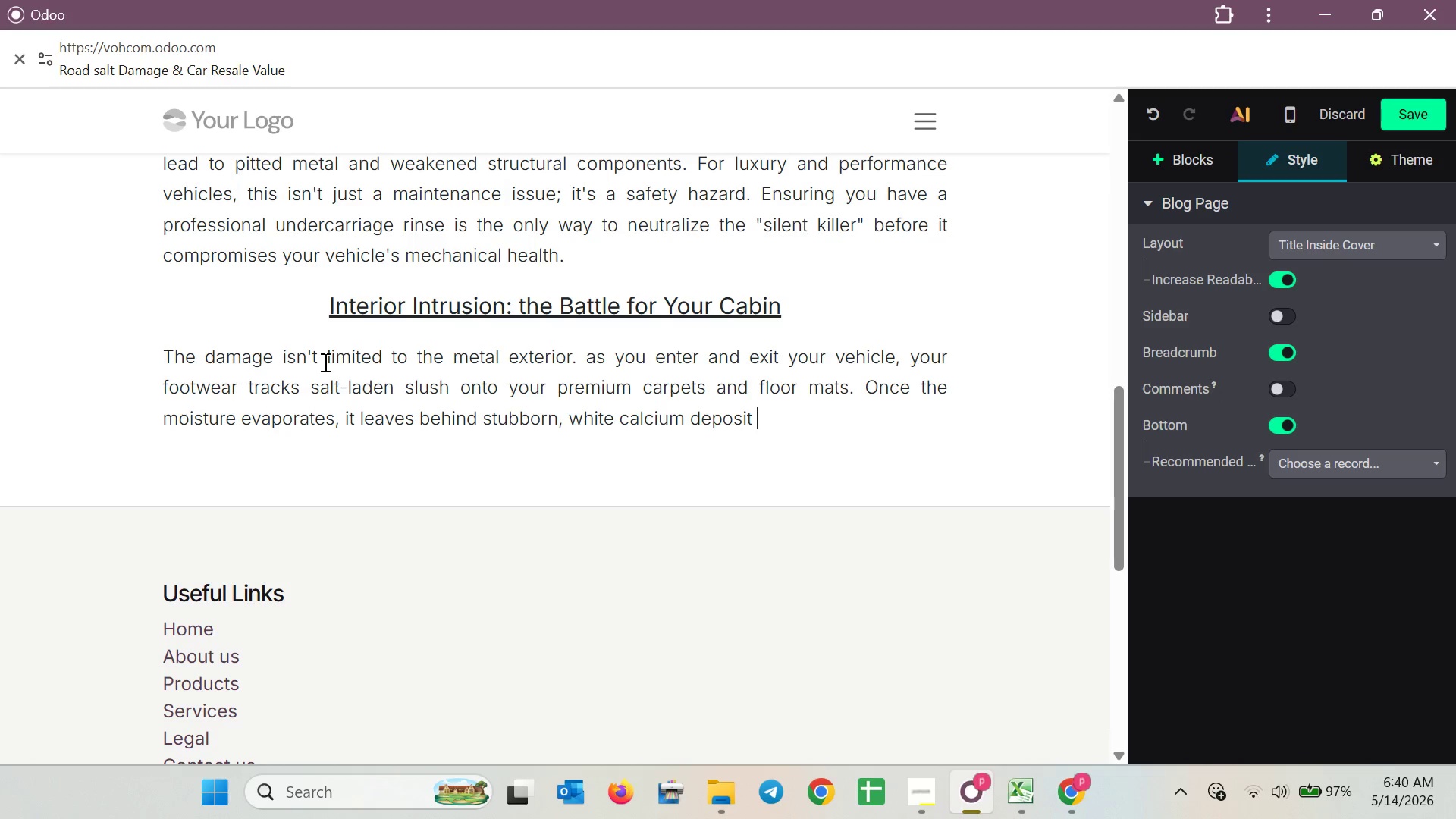 
key(Backspace)
 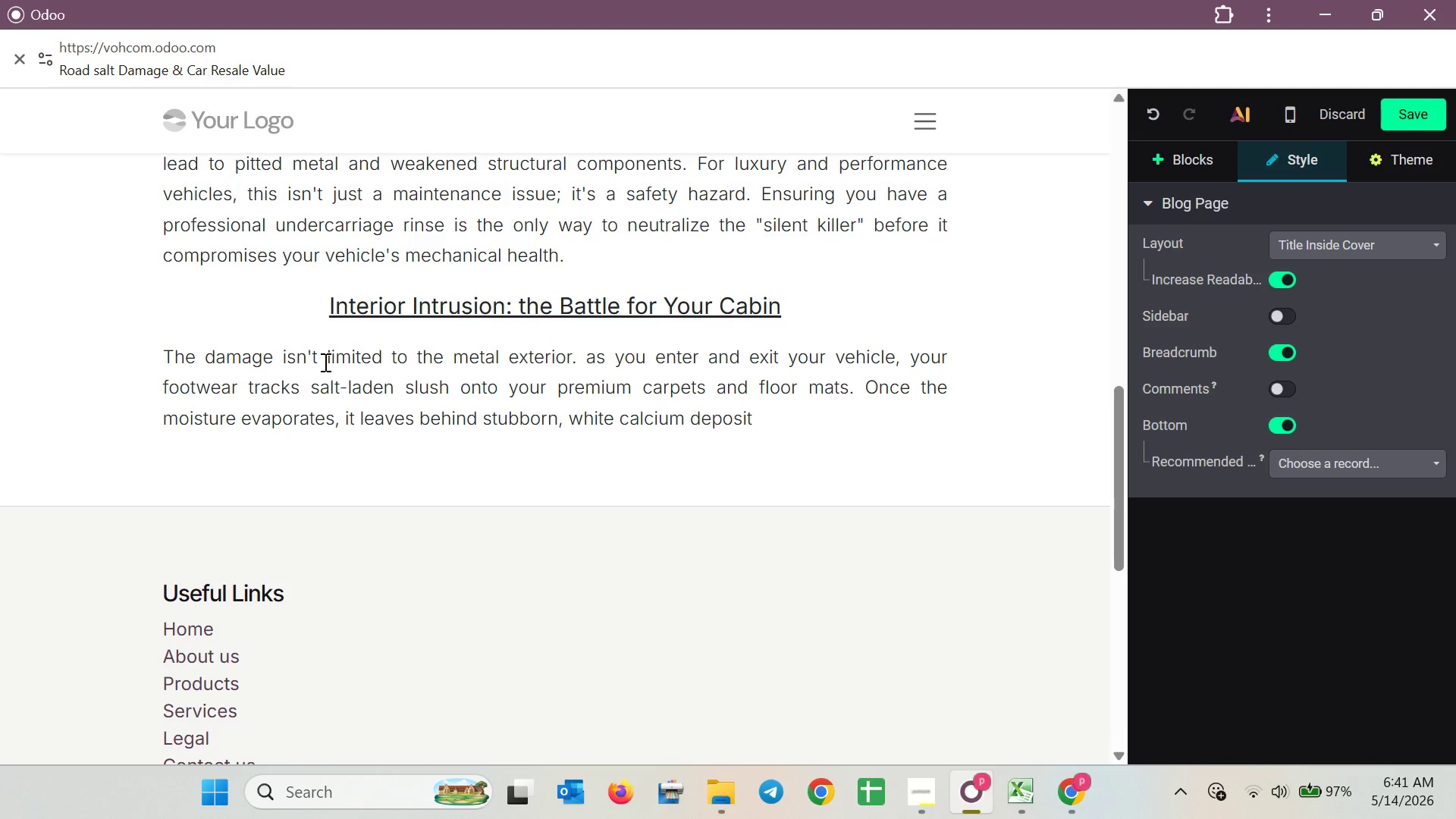 
key(Period)
 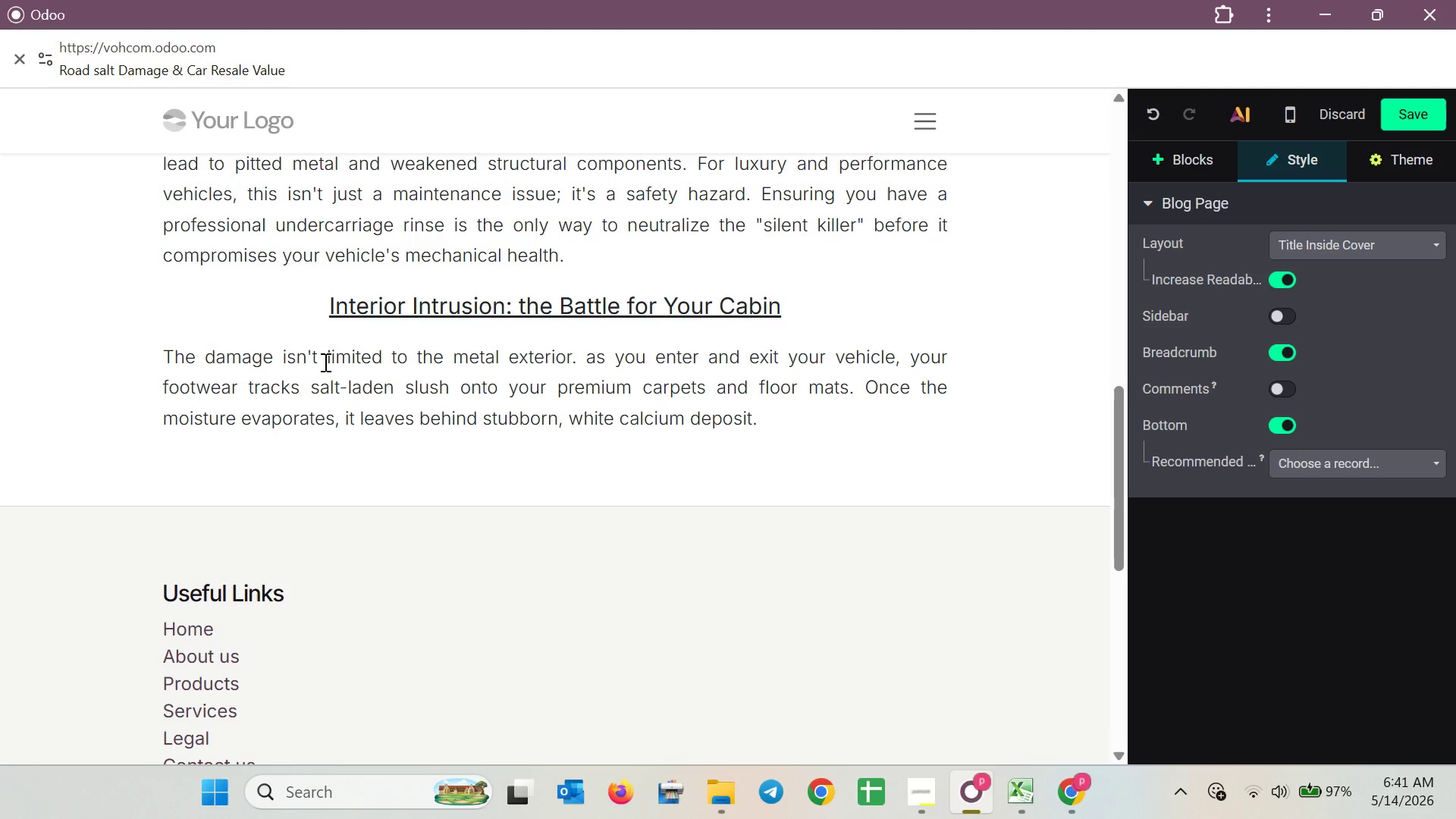 
key(Space)
 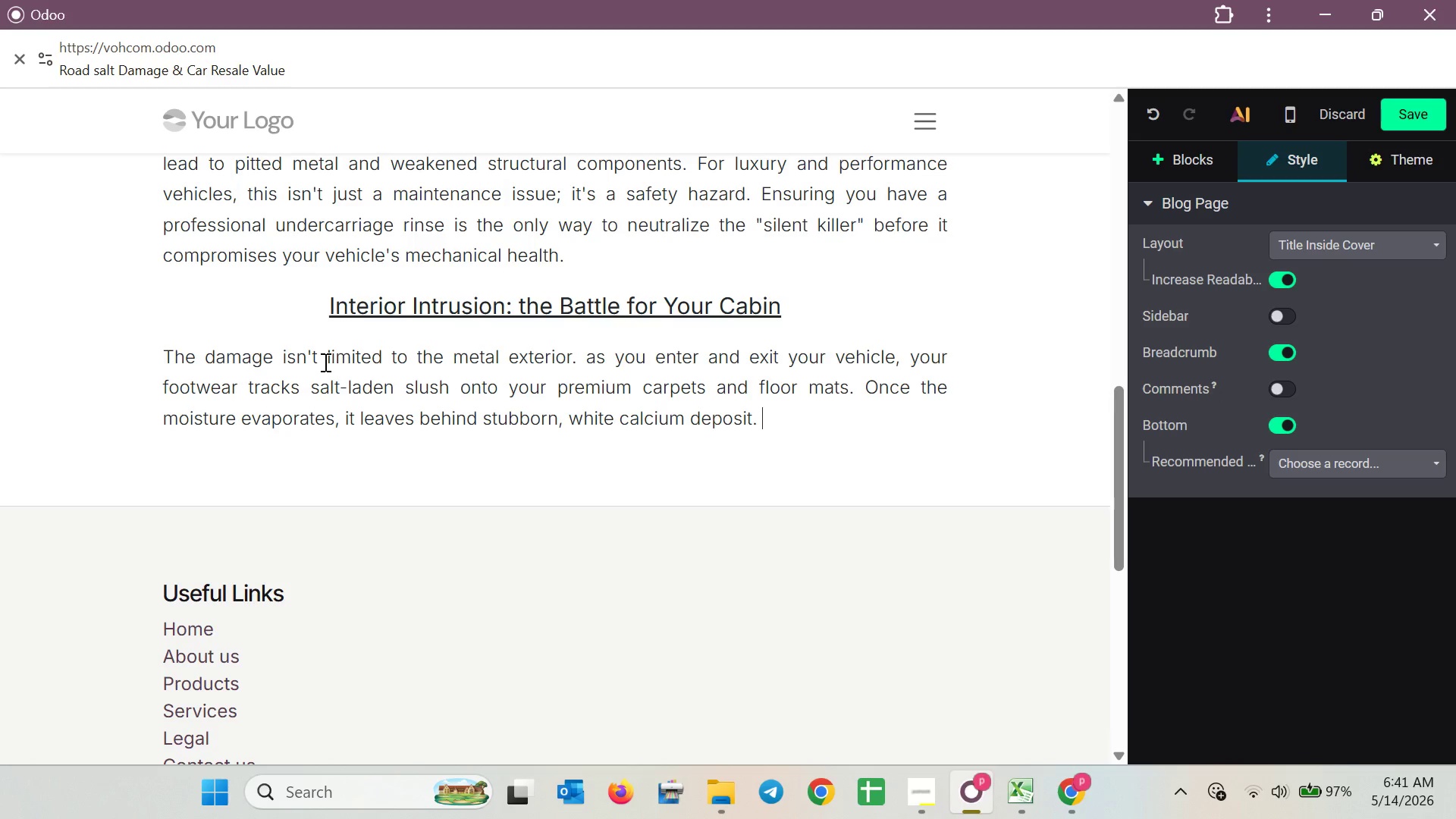 
type(These )
 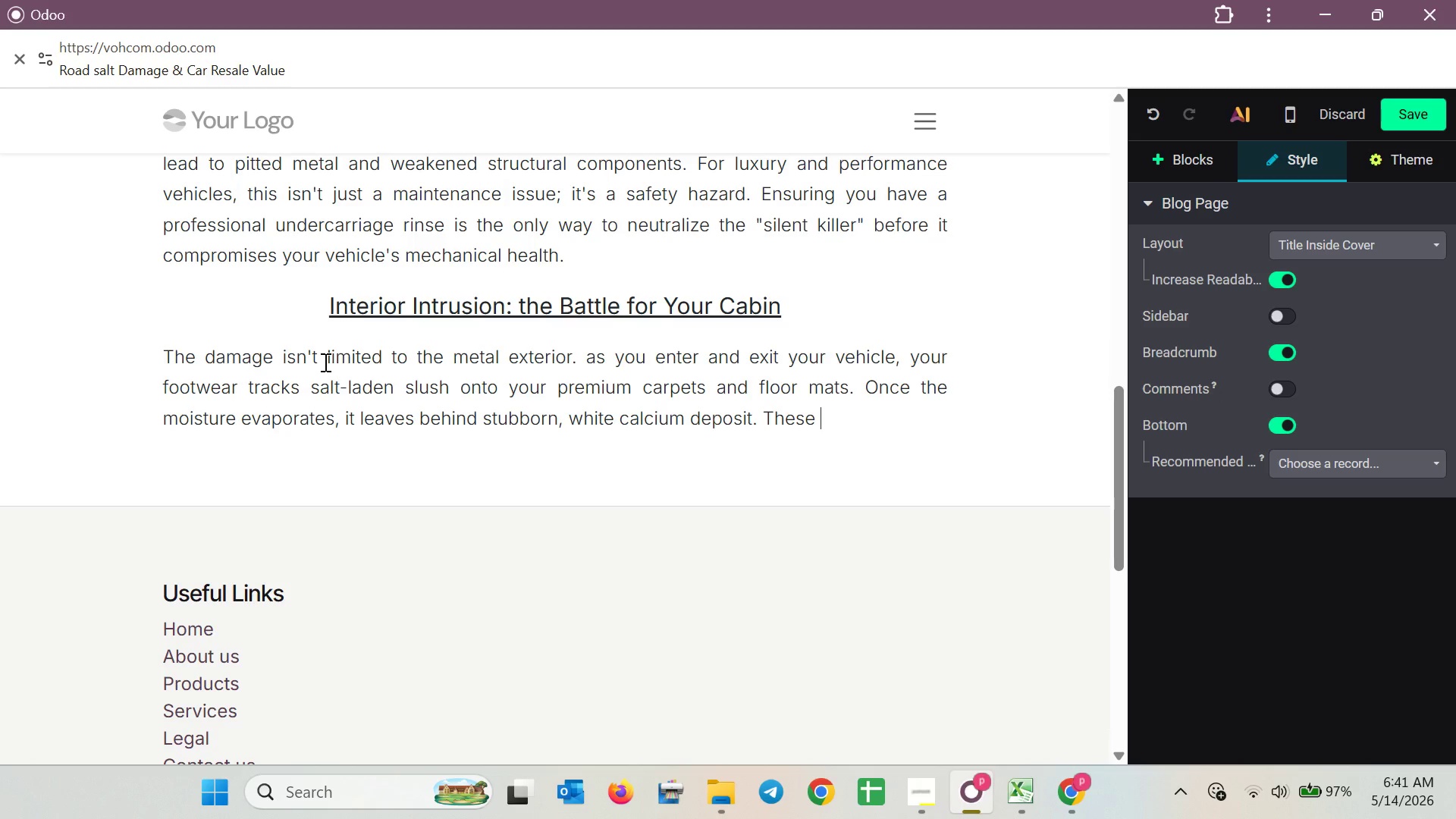 
wait(5.97)
 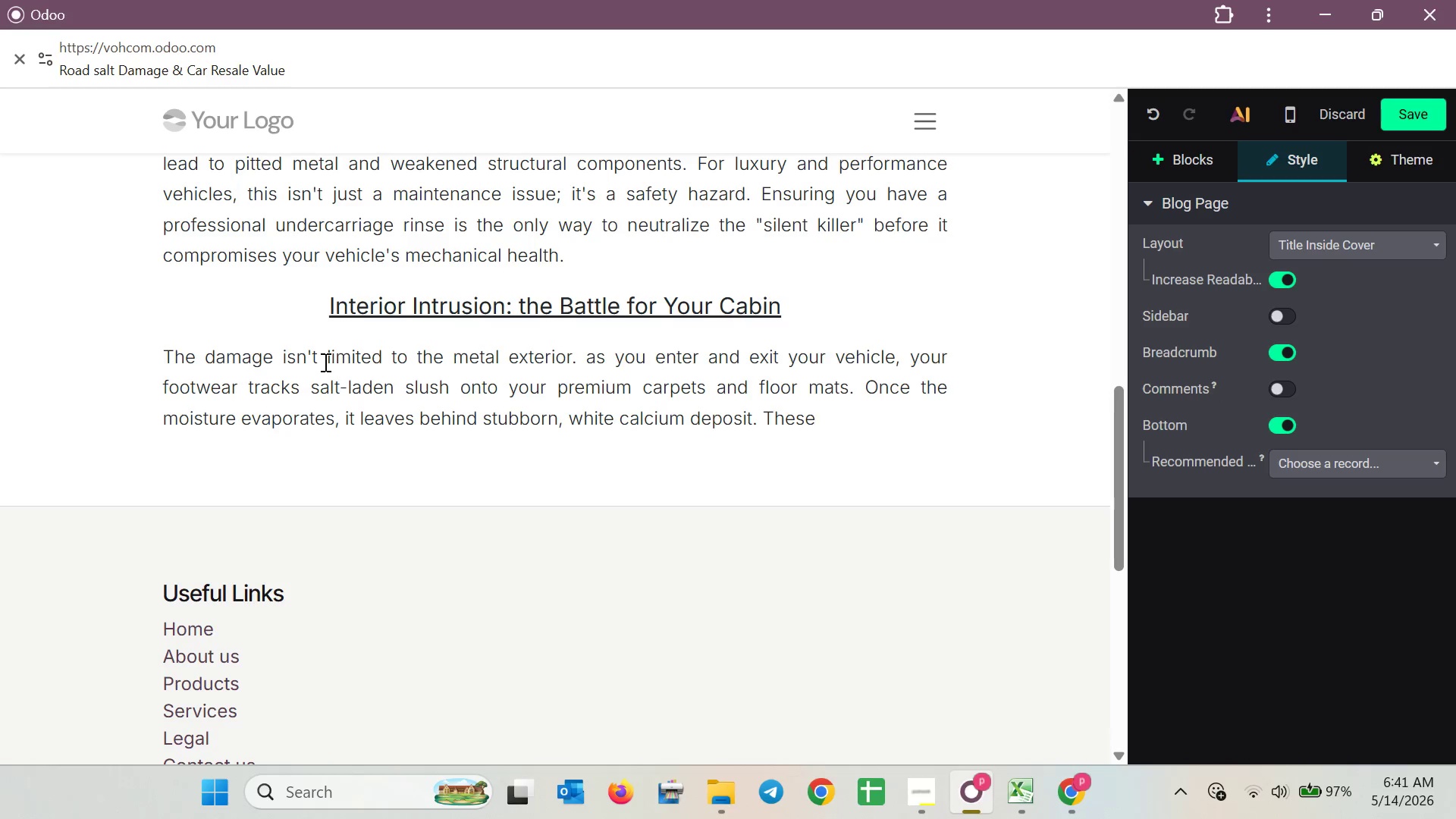 
type(salt stains are more than just an)
 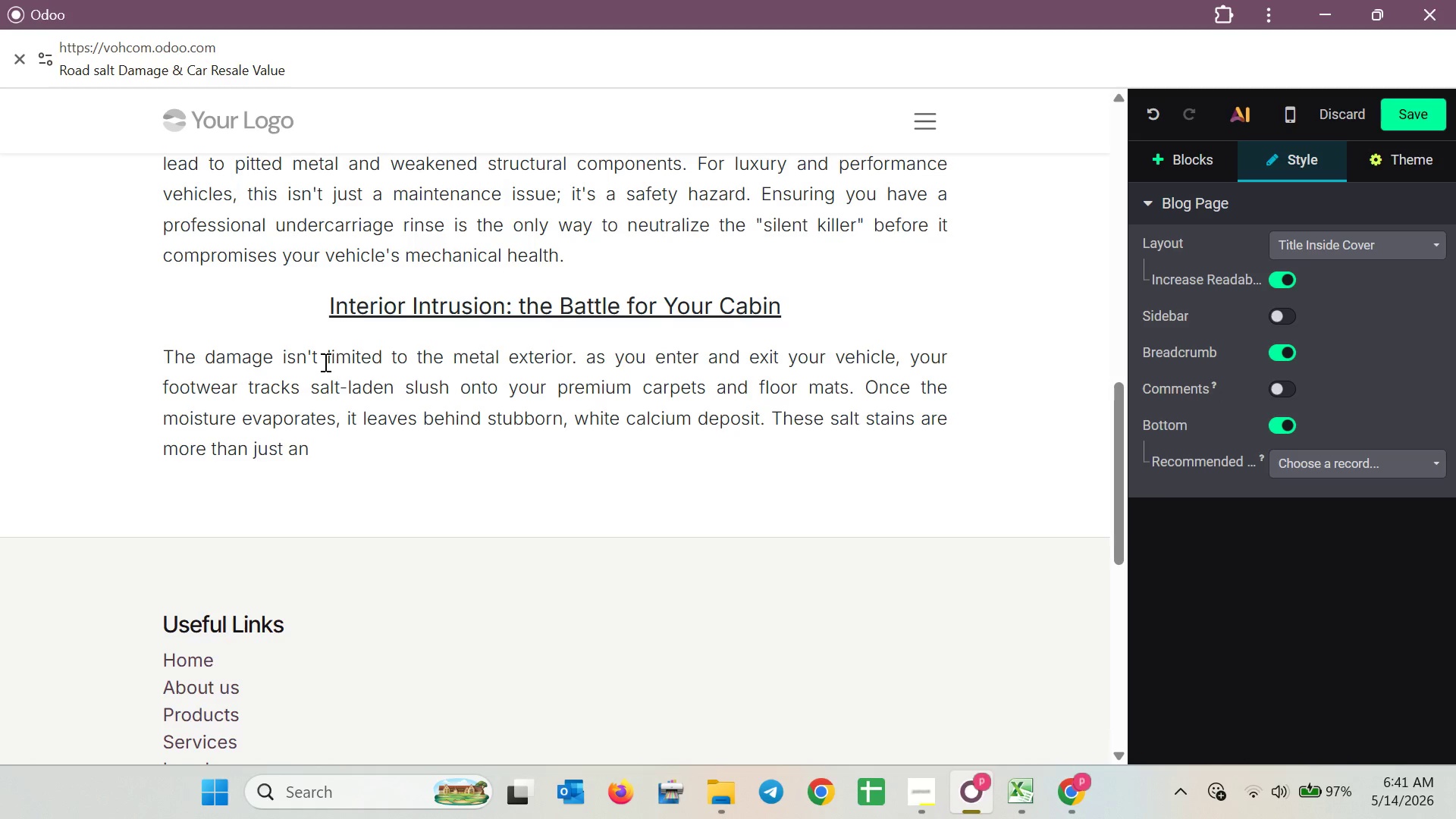 
type( eyesoure:)
key(Backspace)
 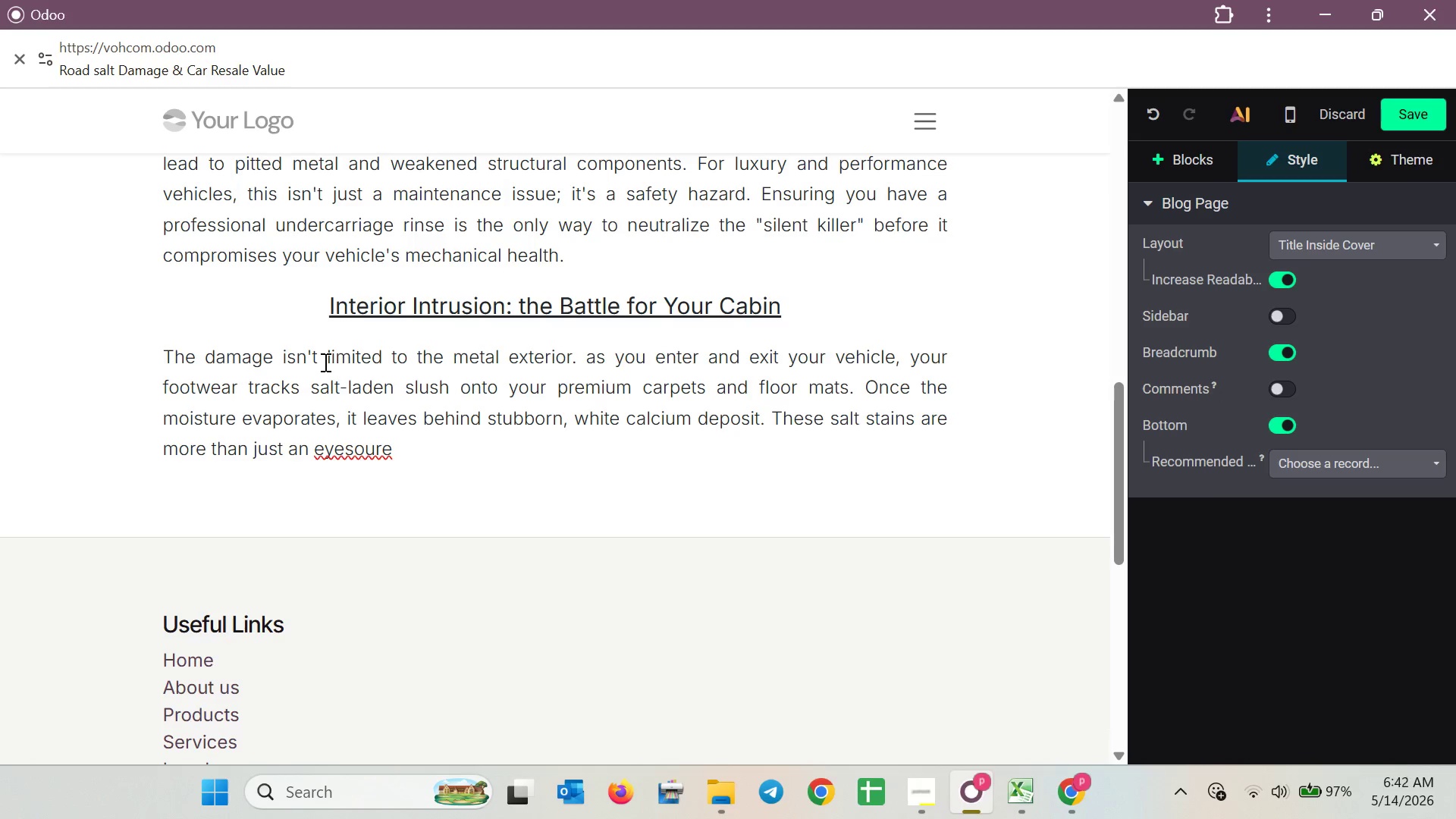 
wait(6.42)
 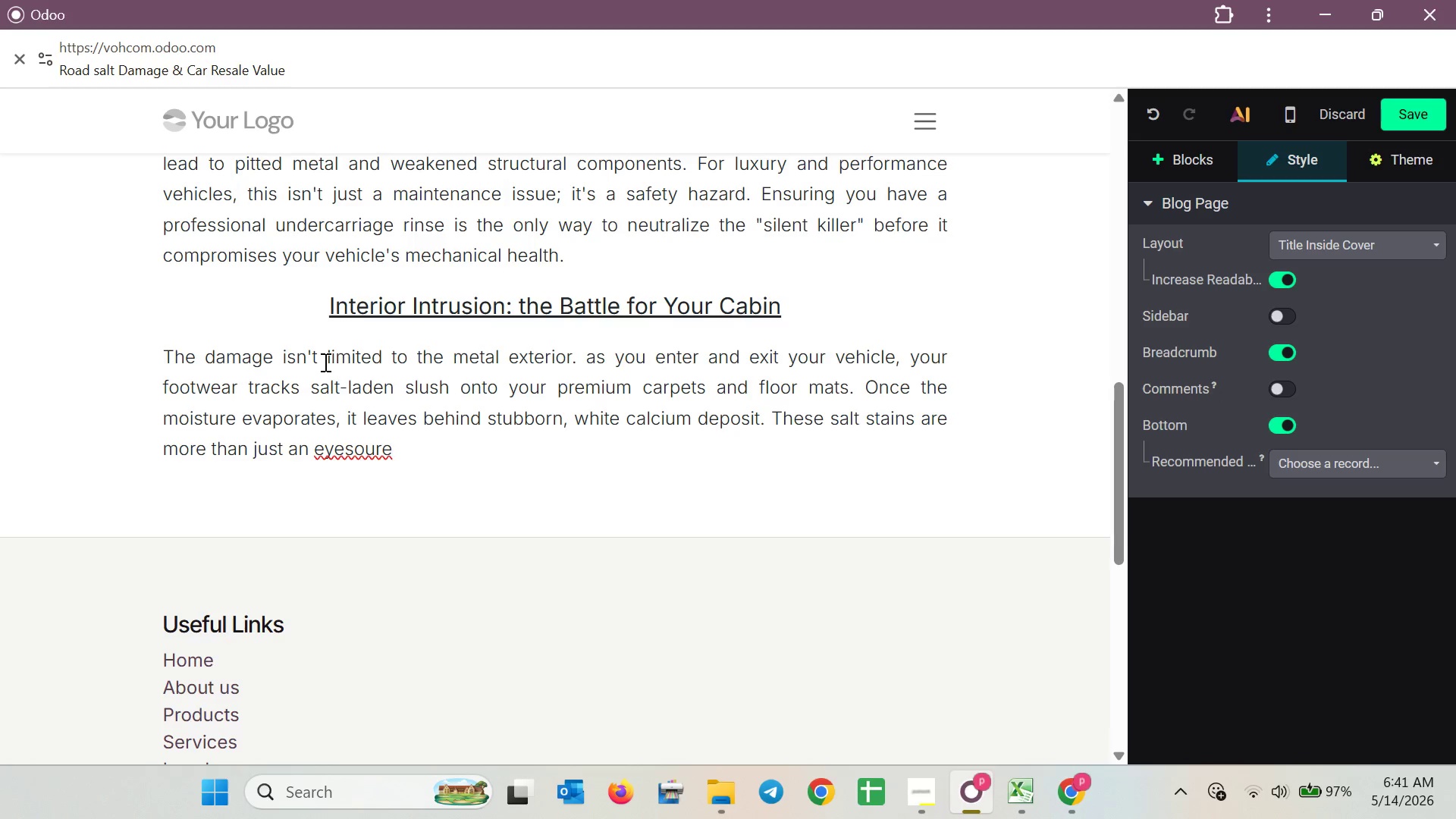 
key(ArrowLeft)
 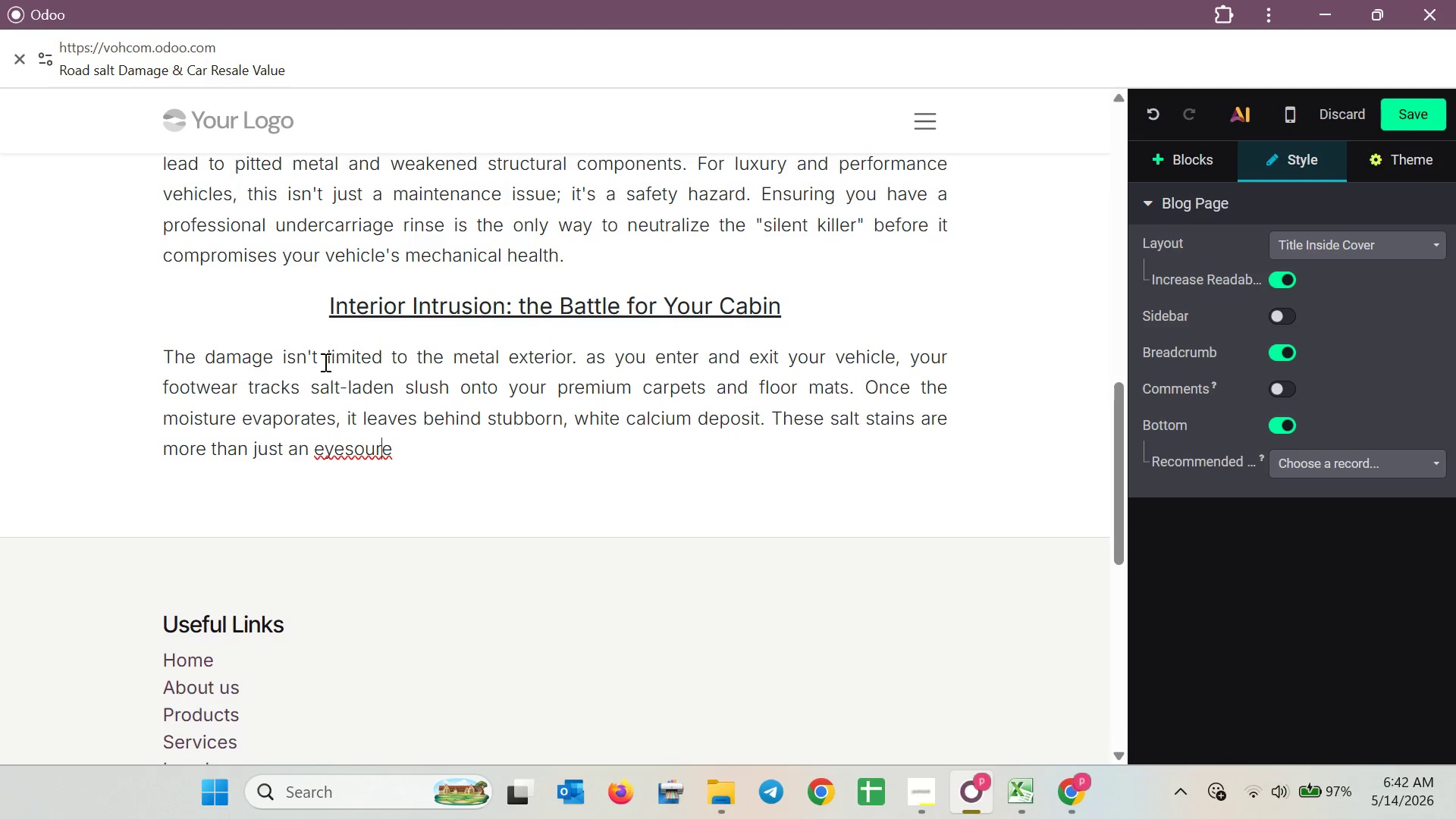 
key(ArrowLeft)
 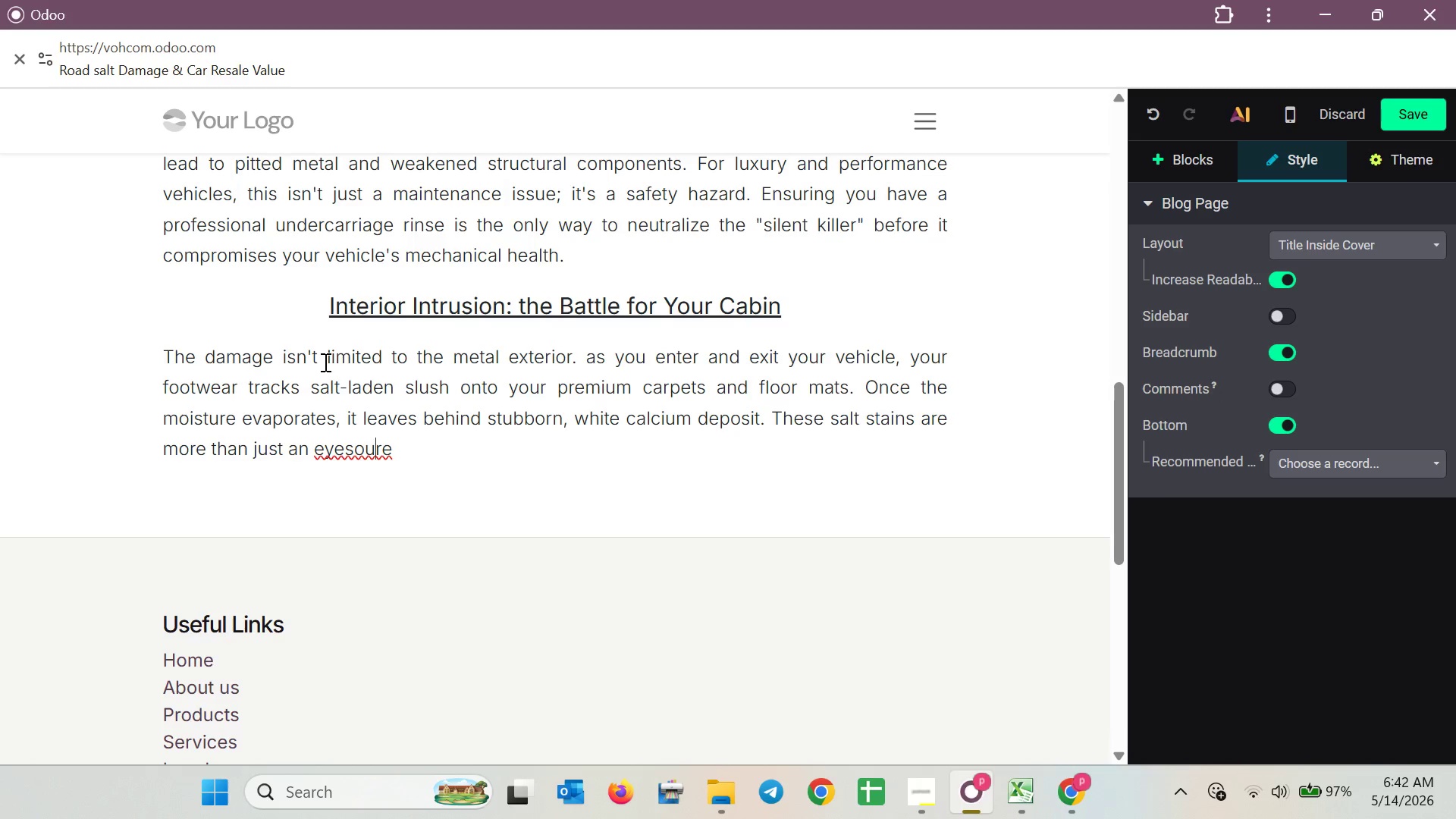 
key(ArrowLeft)
 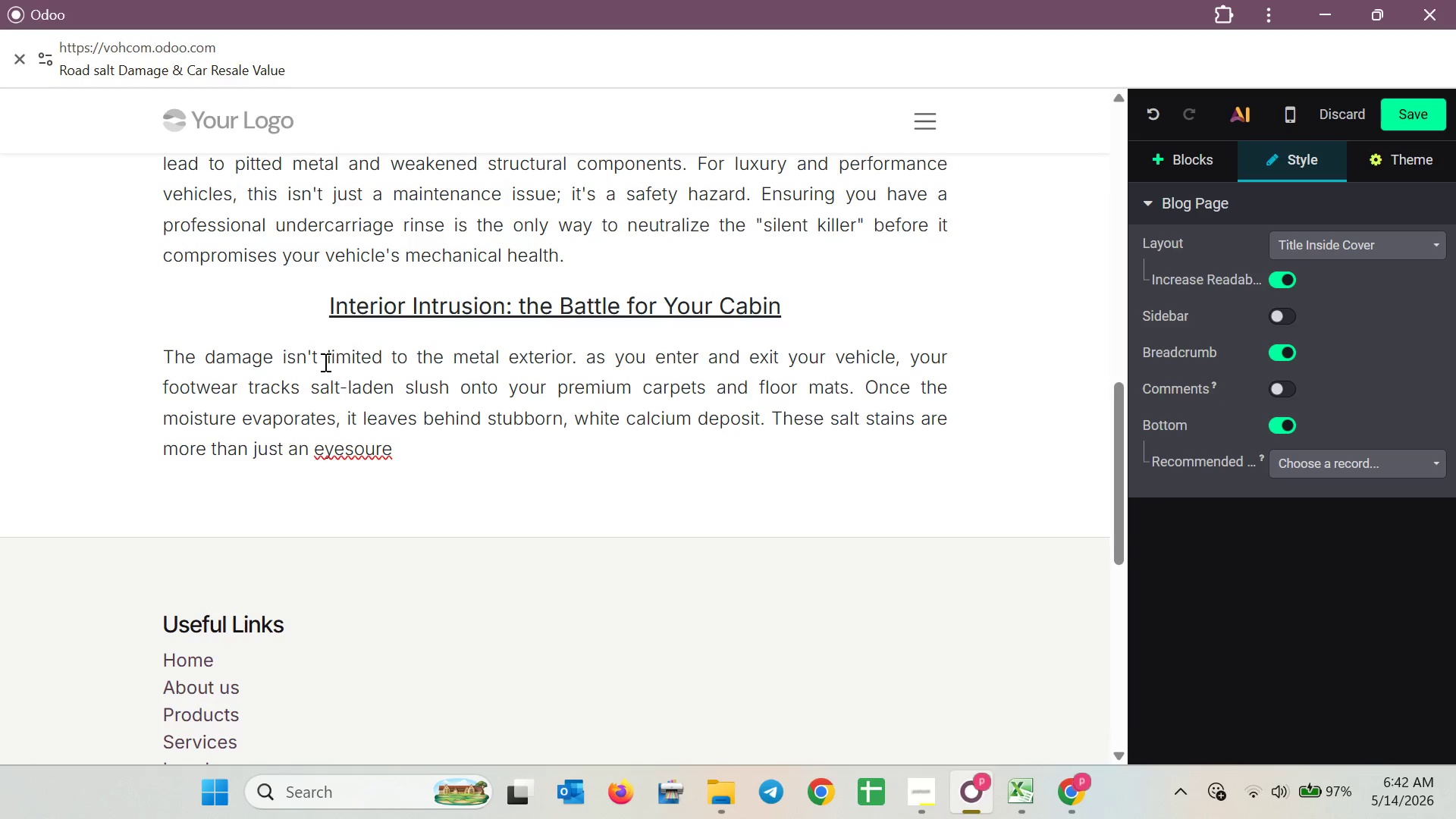 
key(Delete)
 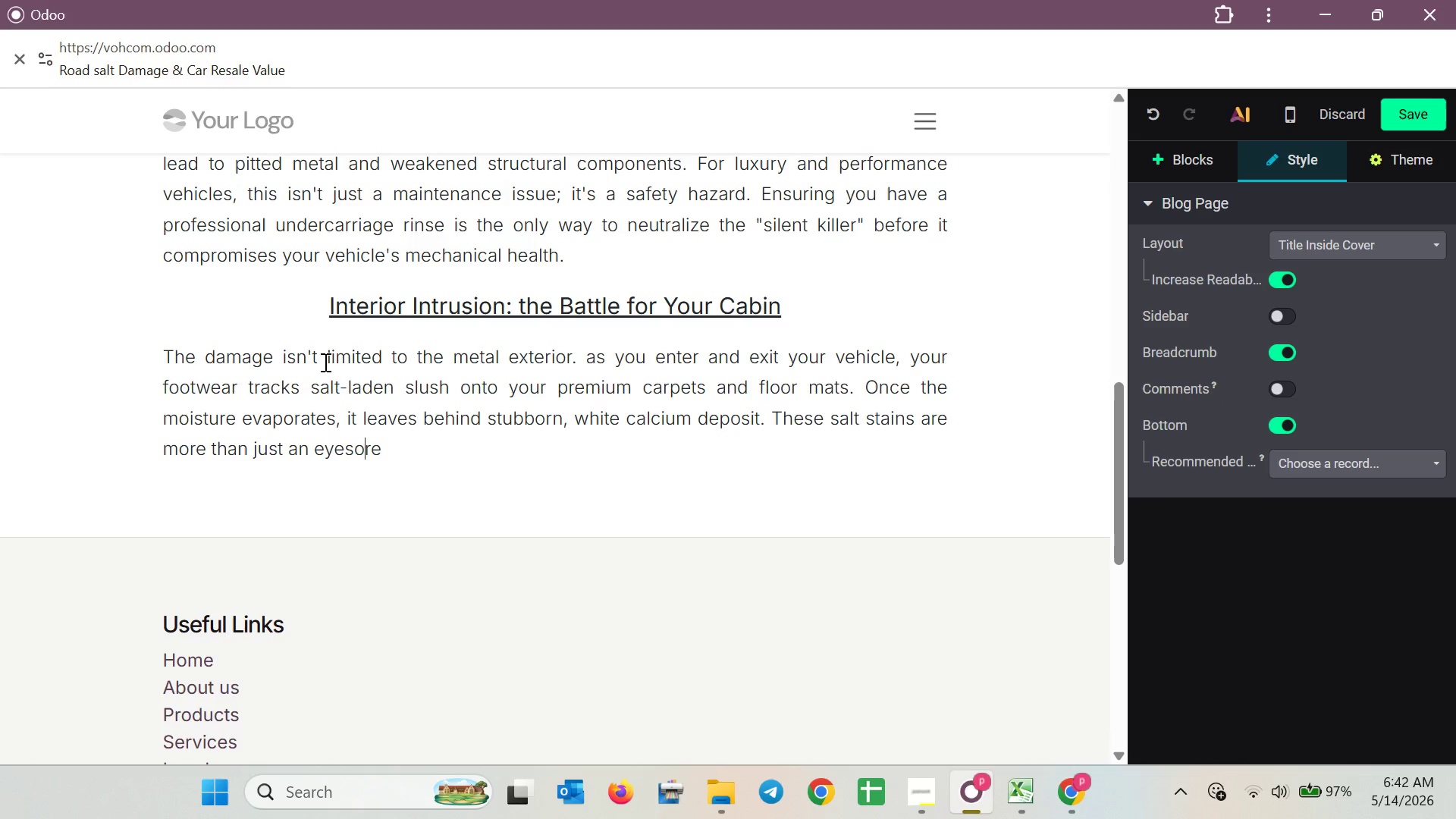 
key(ArrowDown)
 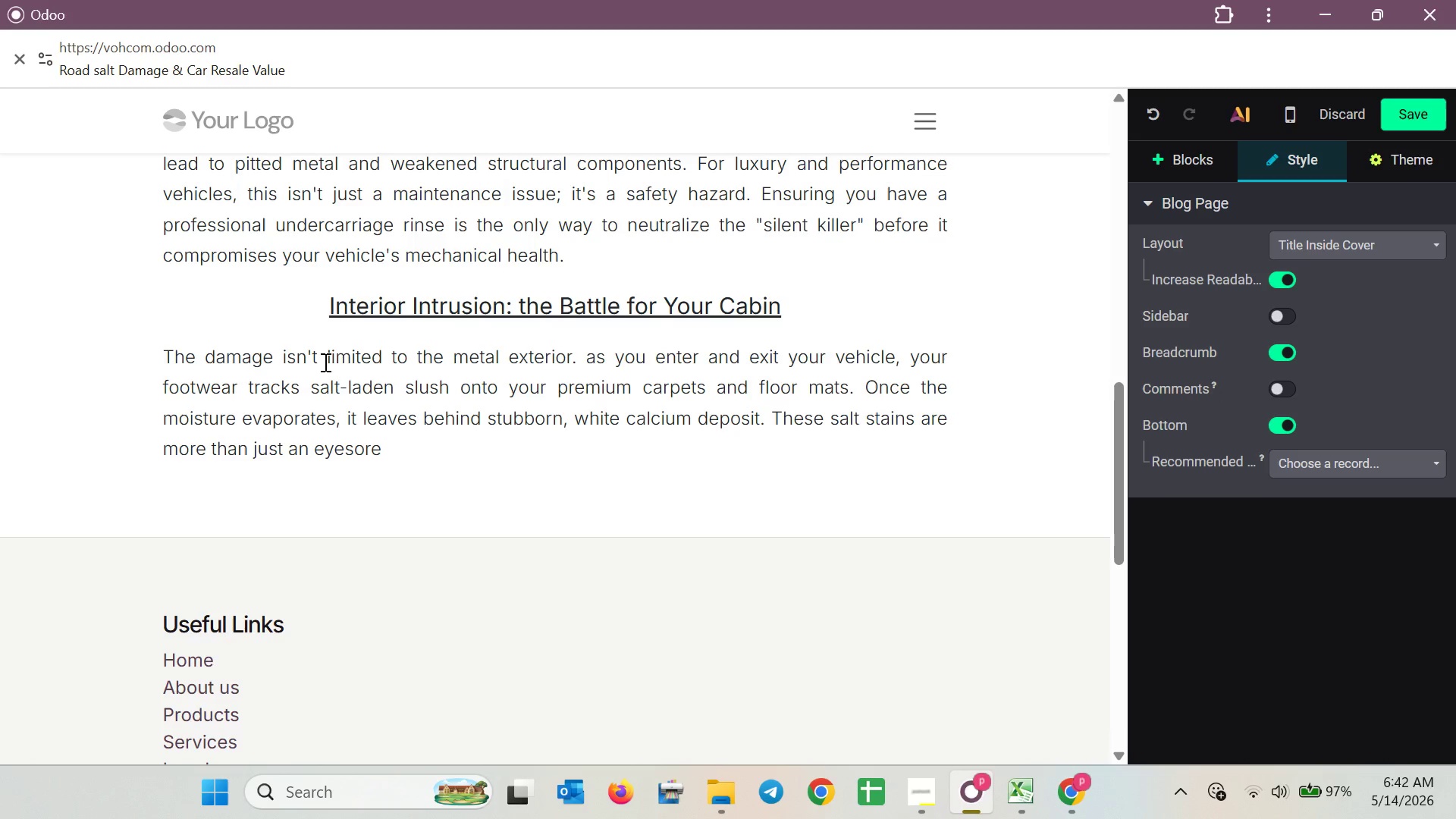 
hold_key(key=ShiftRight, duration=0.38)
 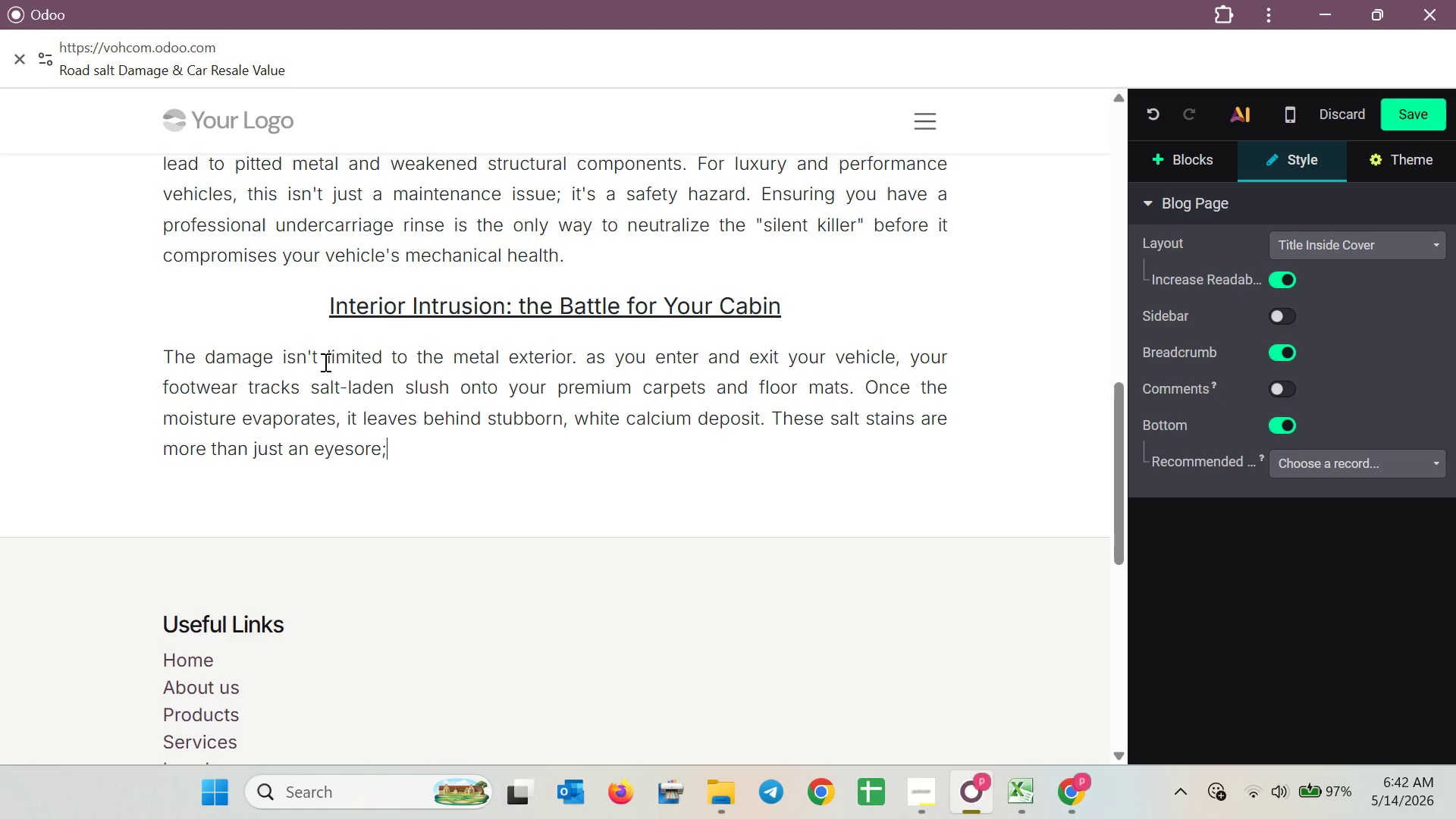 
type(; the)
 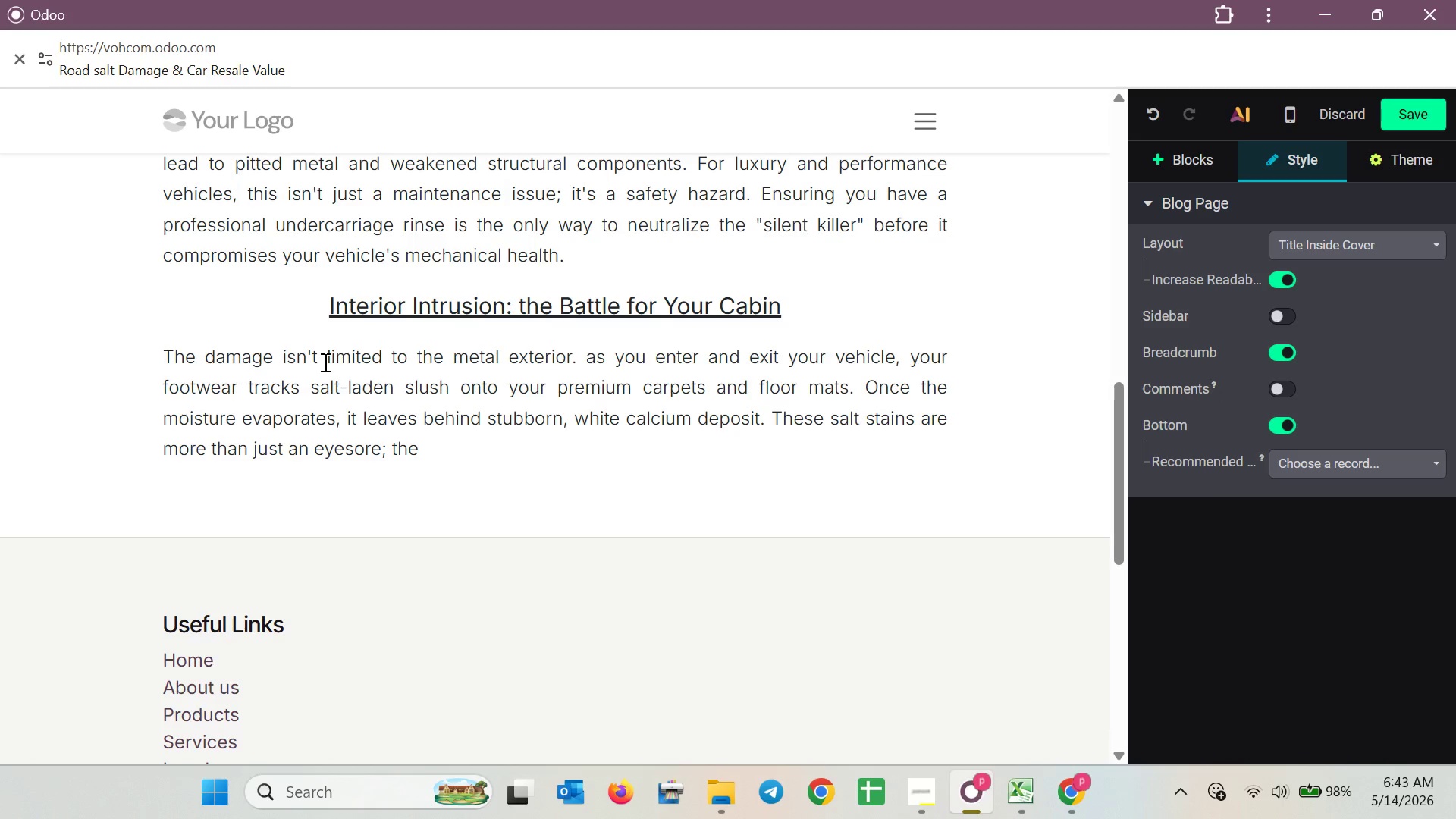 
wait(85.36)
 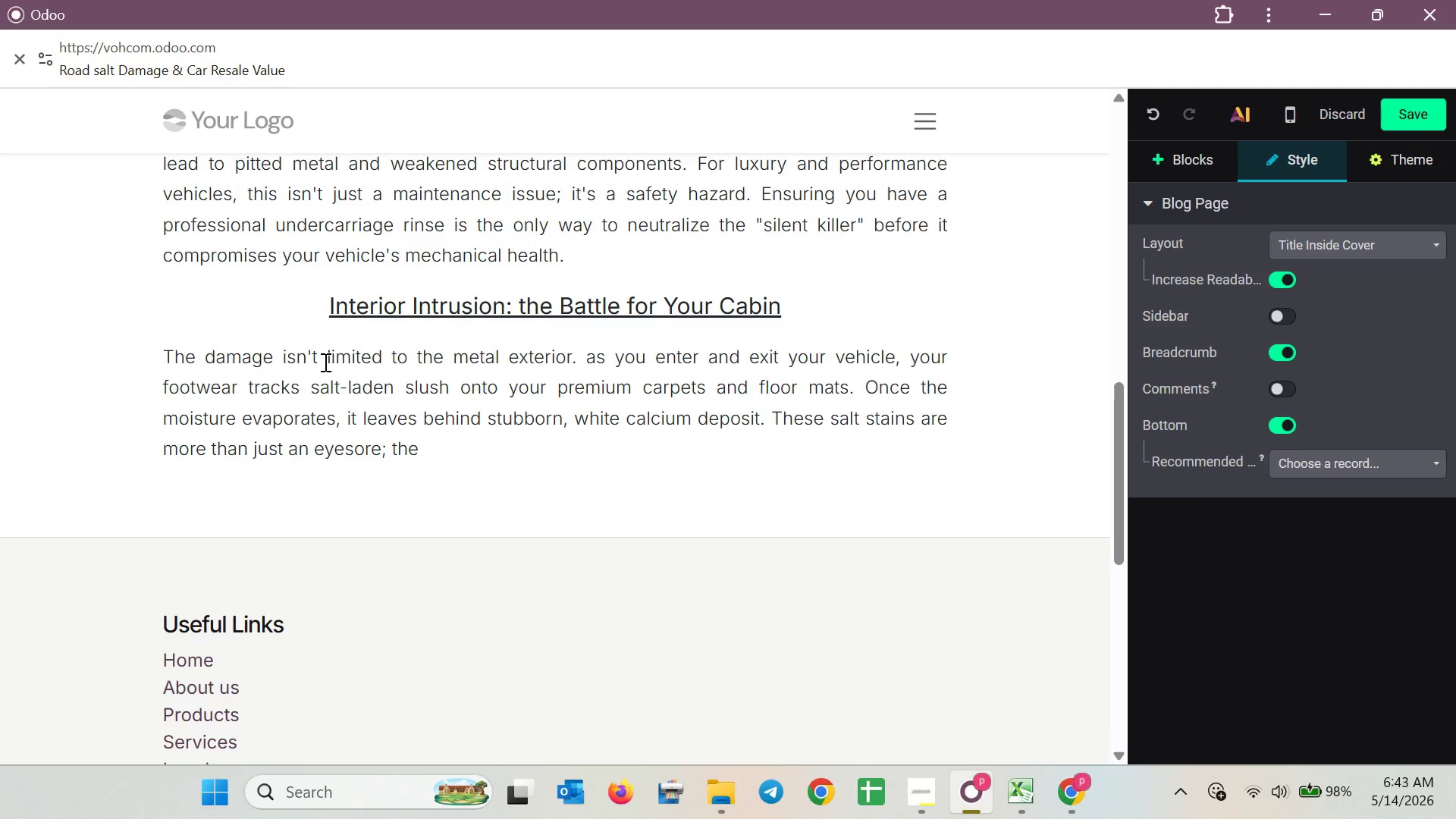 
type( salt )
 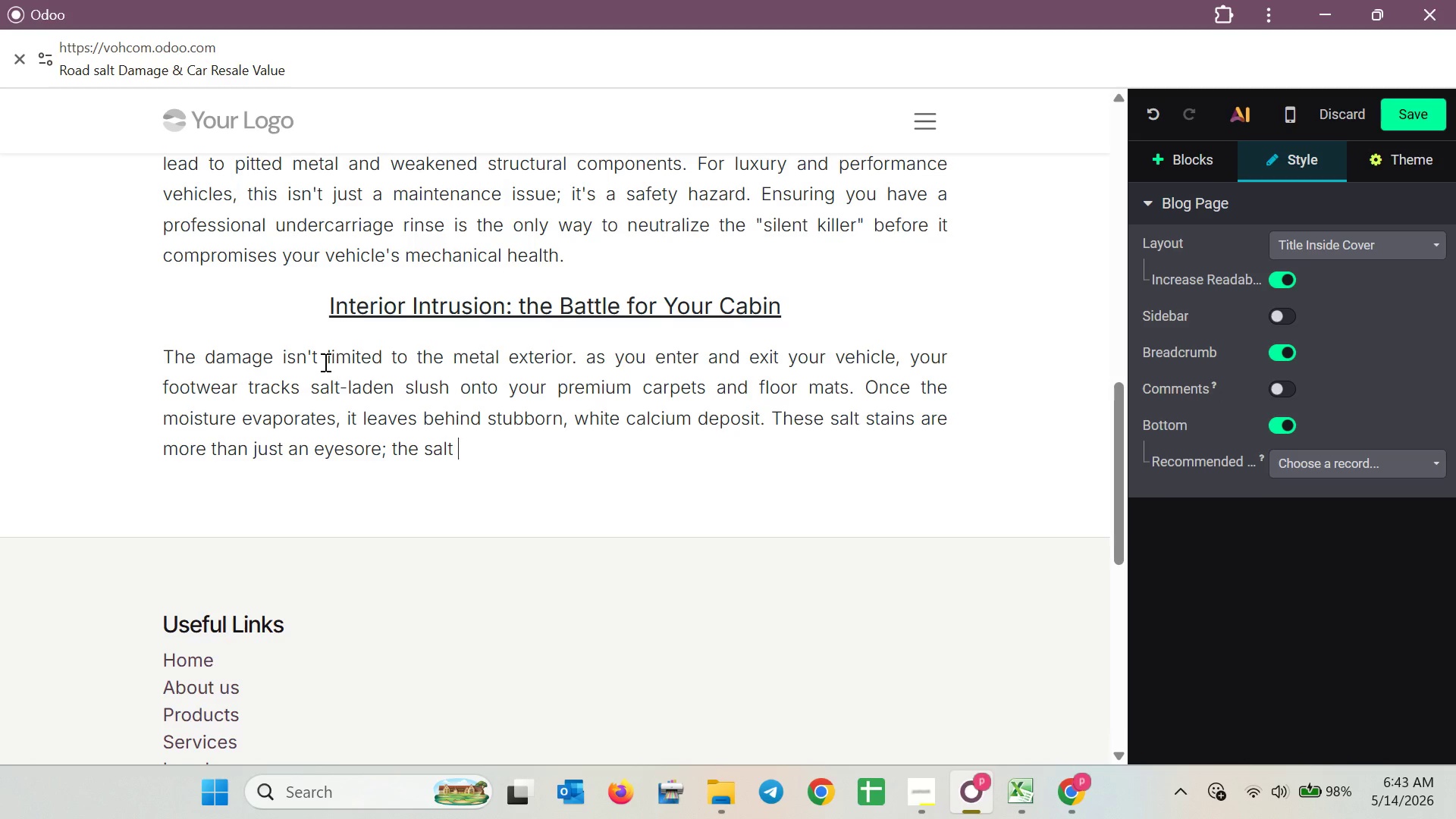 
type(cry)
 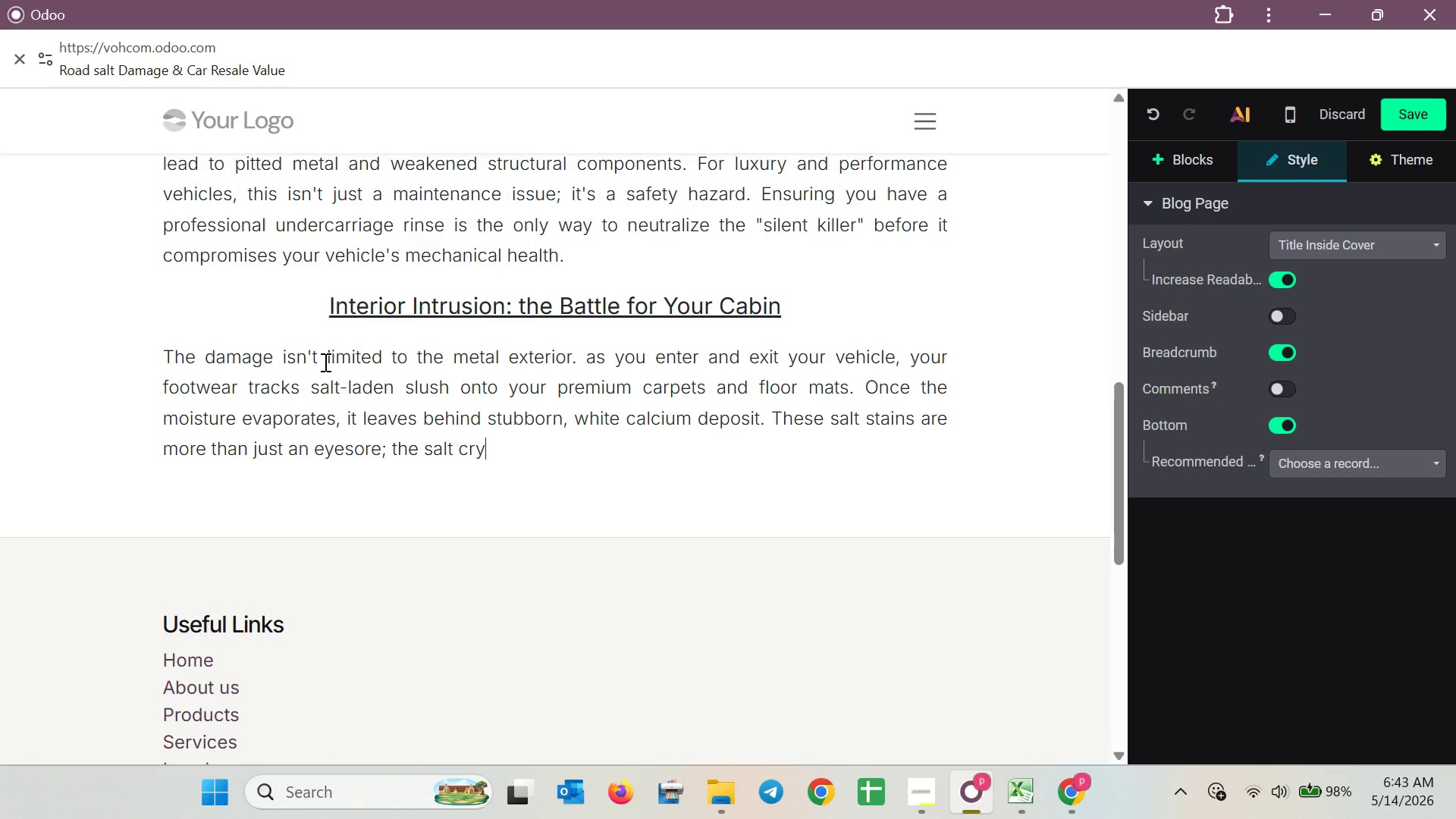 
type(stals act )
 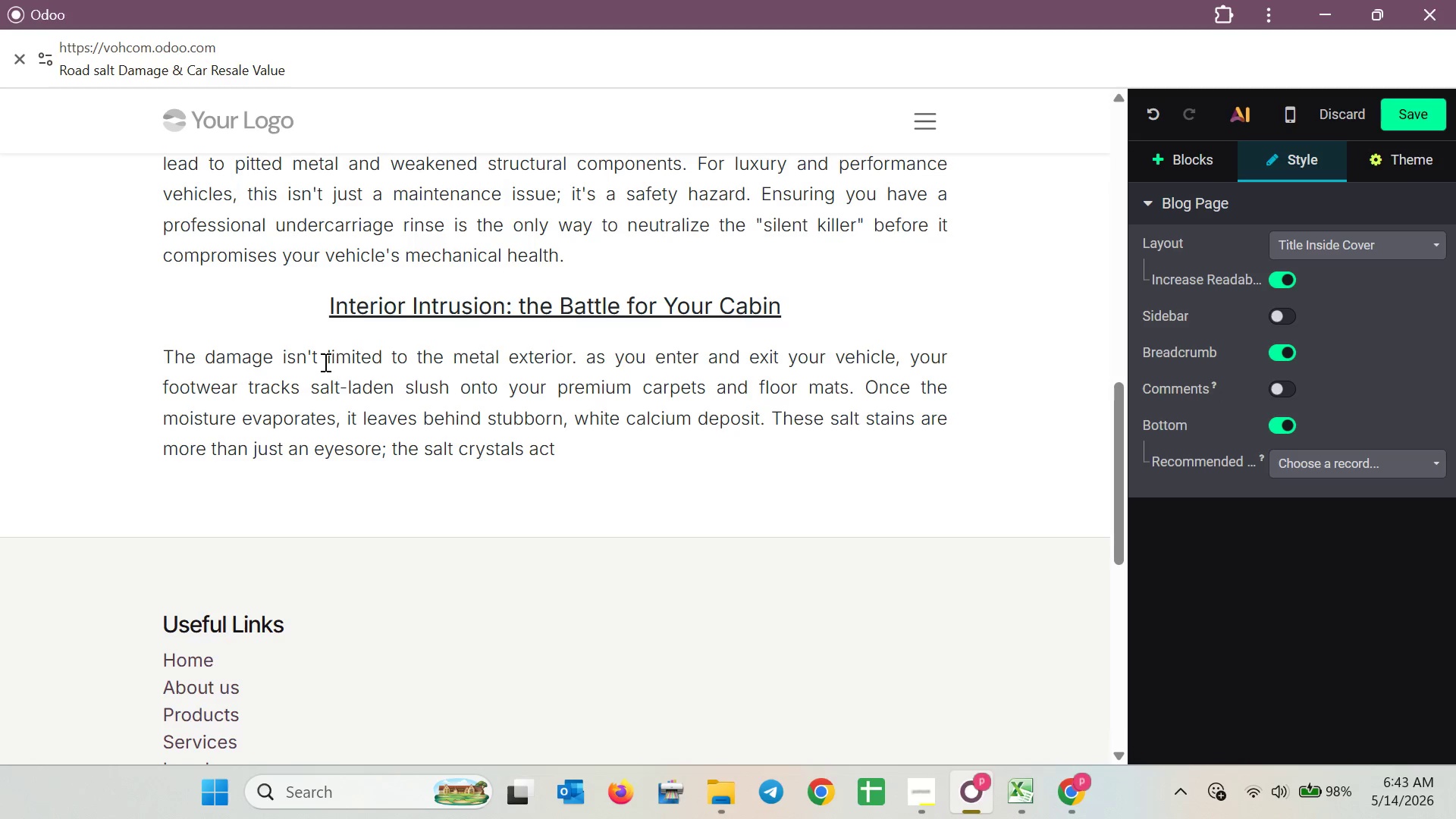 
type(like tiny sha)
 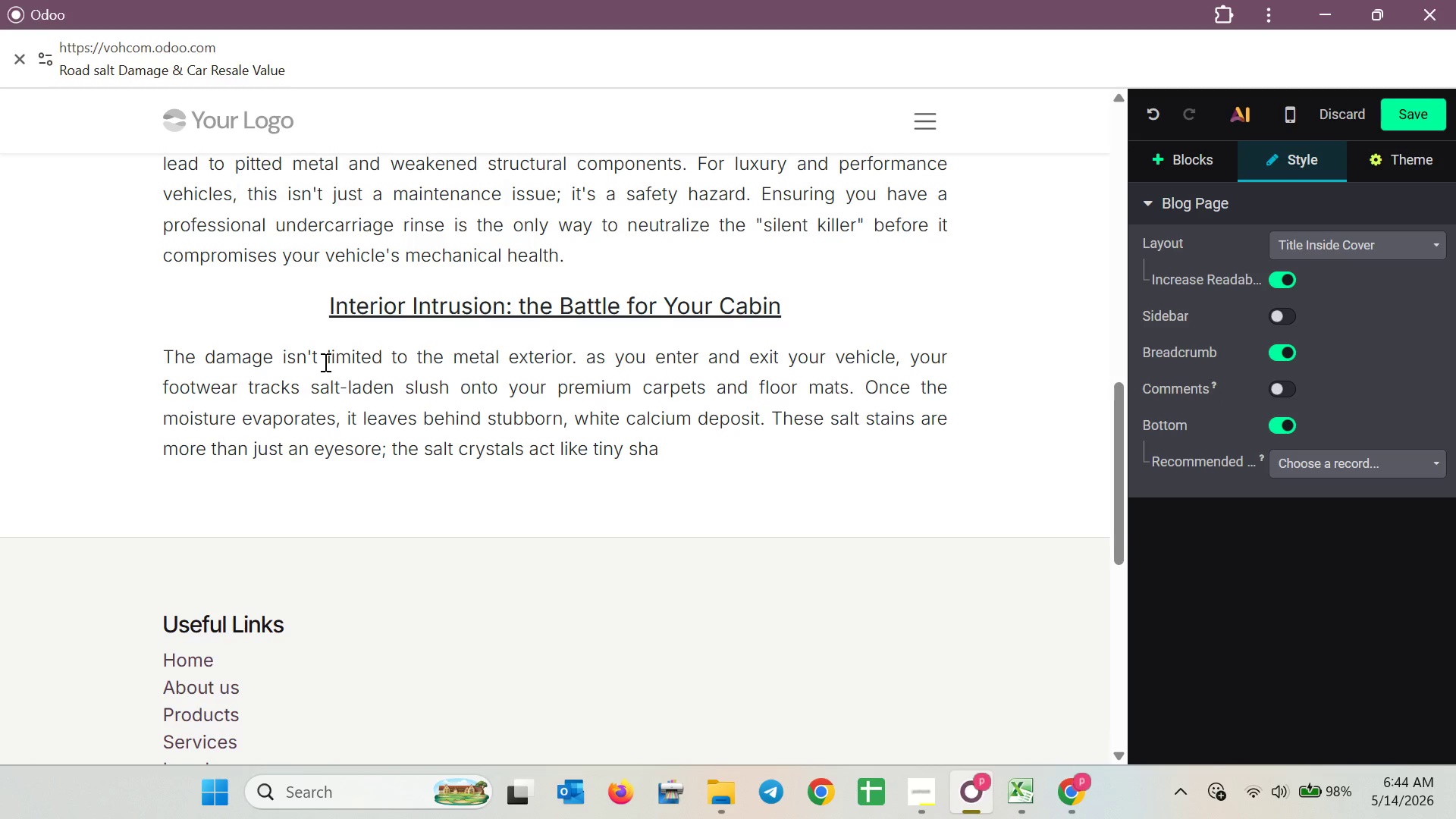 
type(rds )
 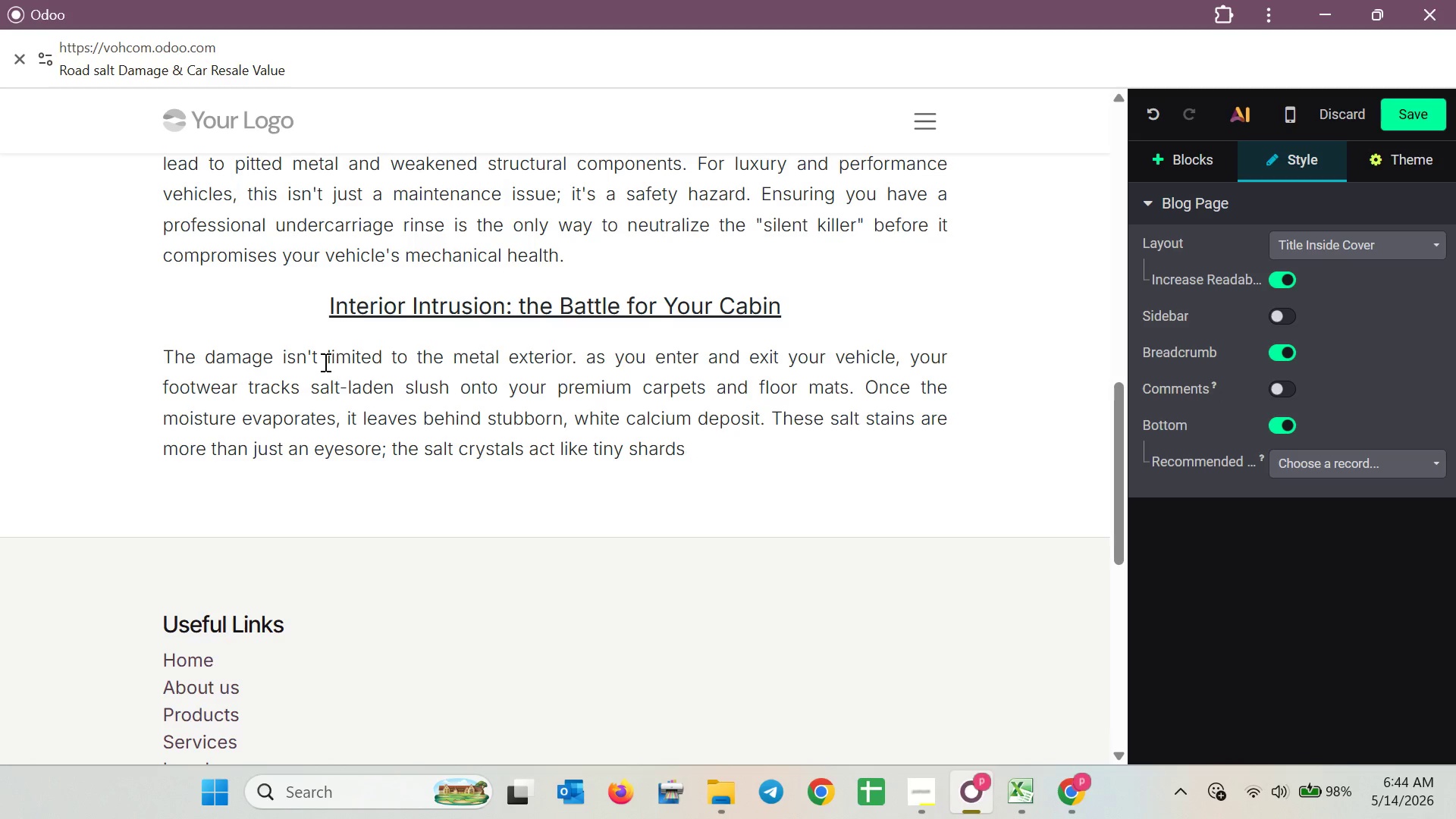 
type(of )
 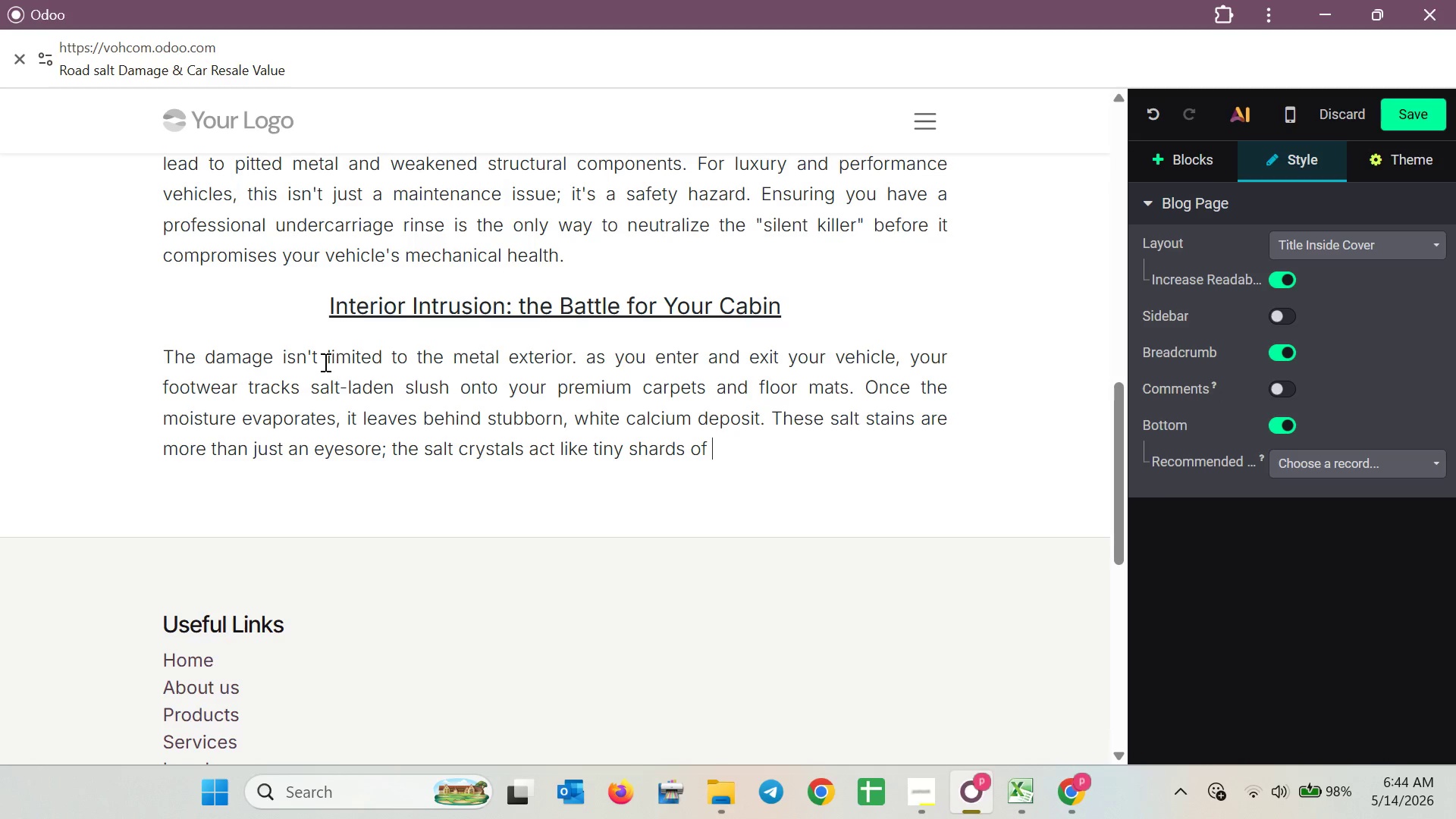 
wait(42.14)
 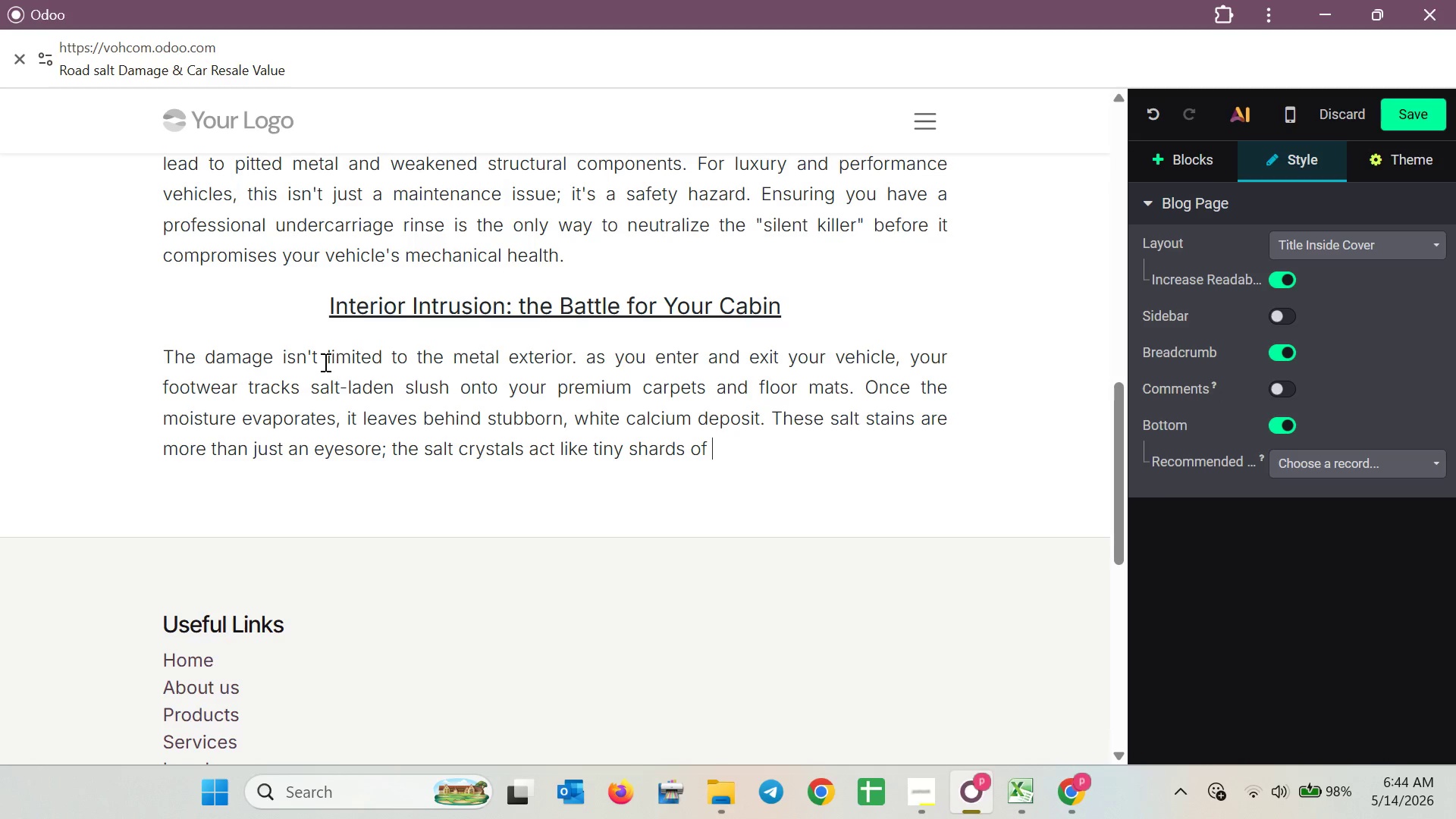 
type(glass)
 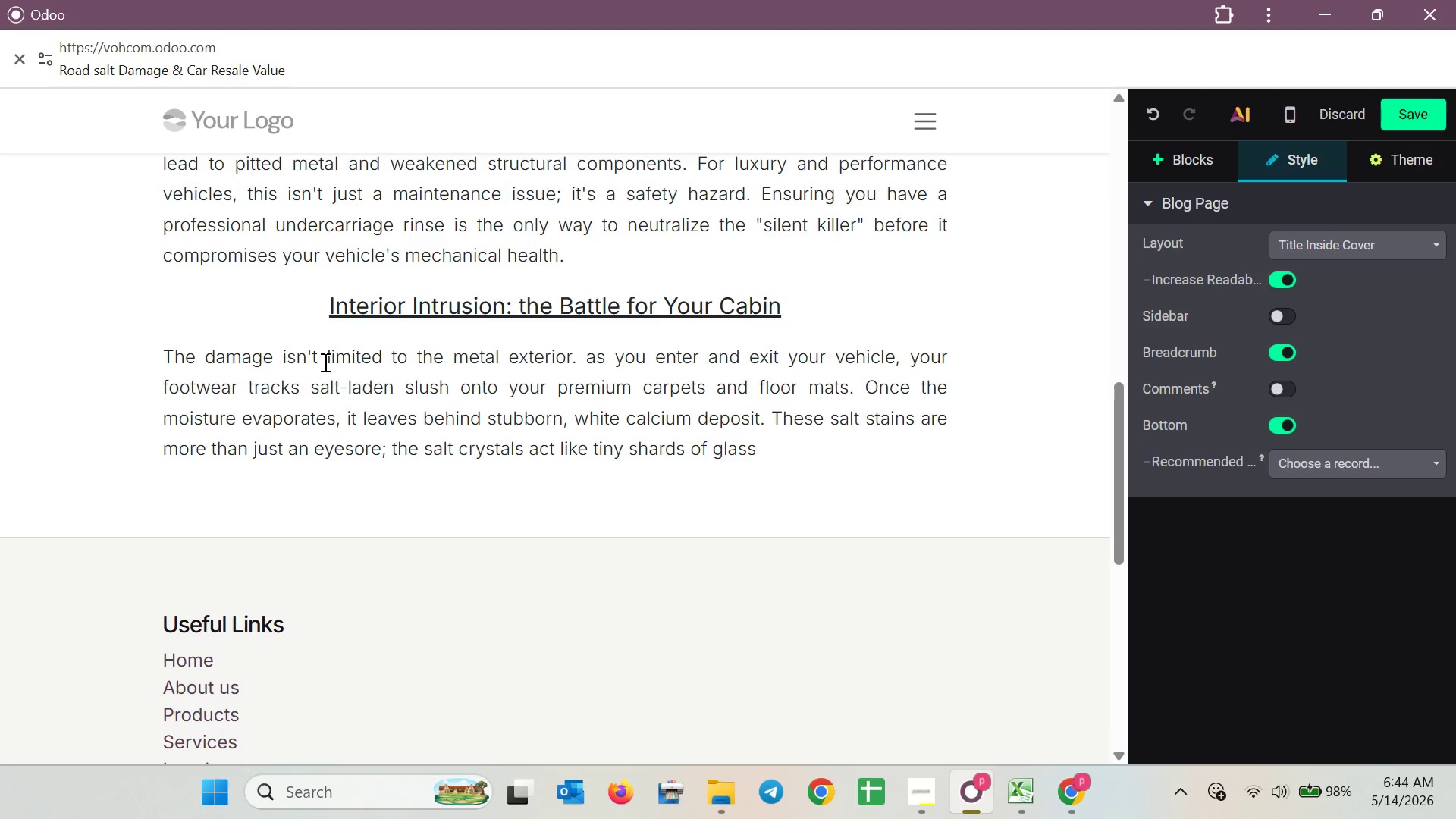 
wait(13.92)
 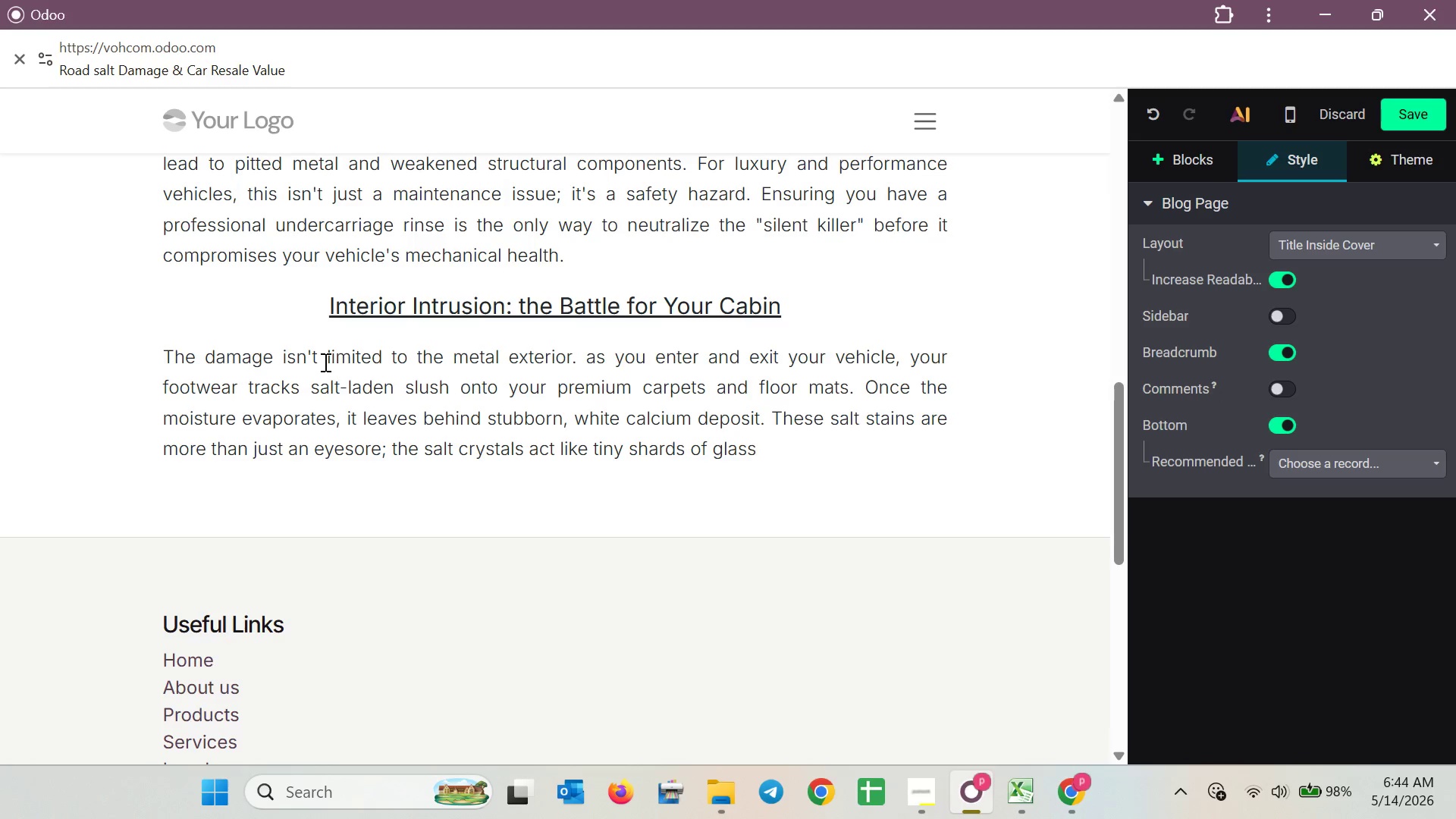 
type(, grinding into thee )
key(Backspace)
key(Backspace)
type( )
 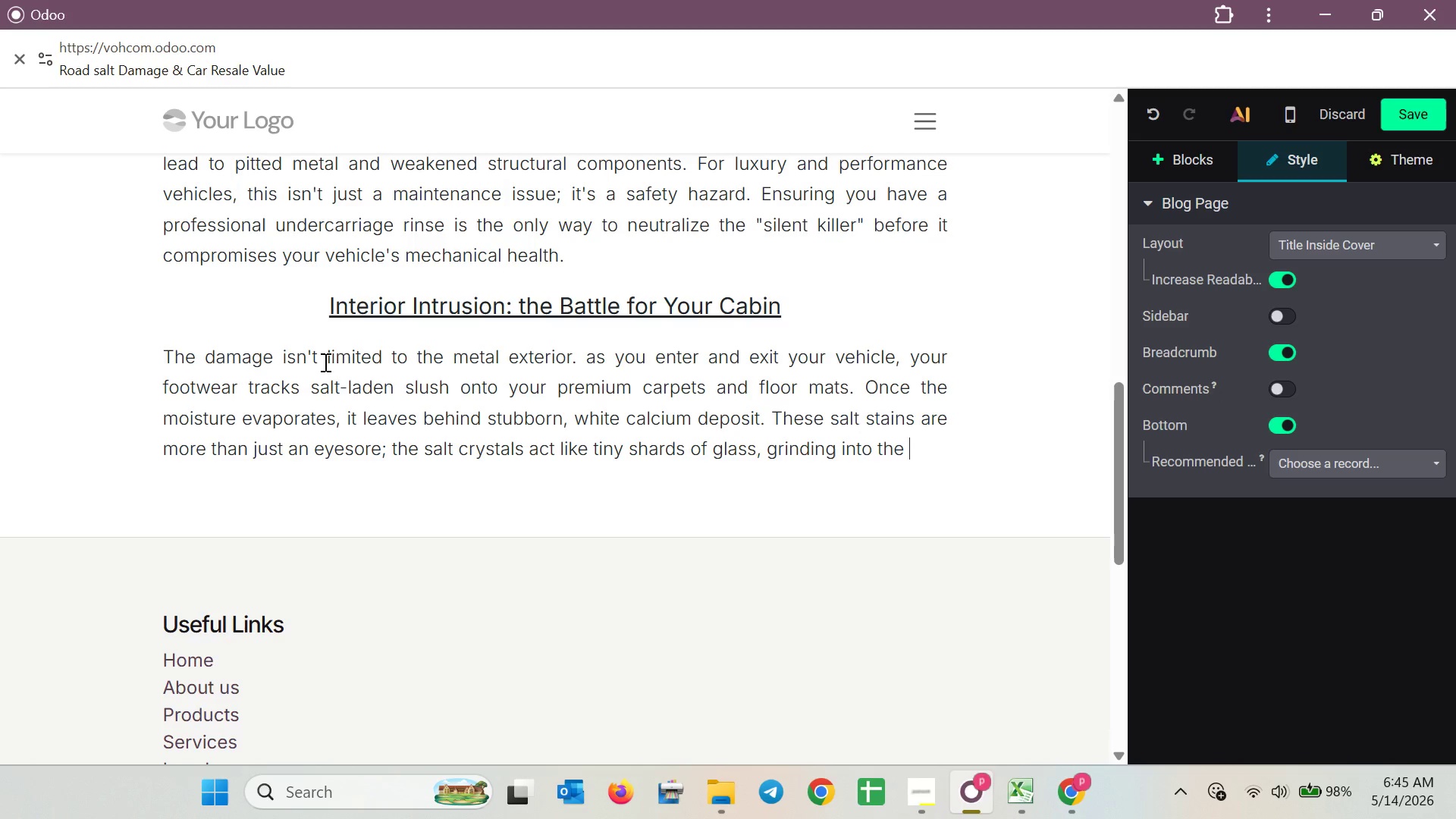 
wait(20.09)
 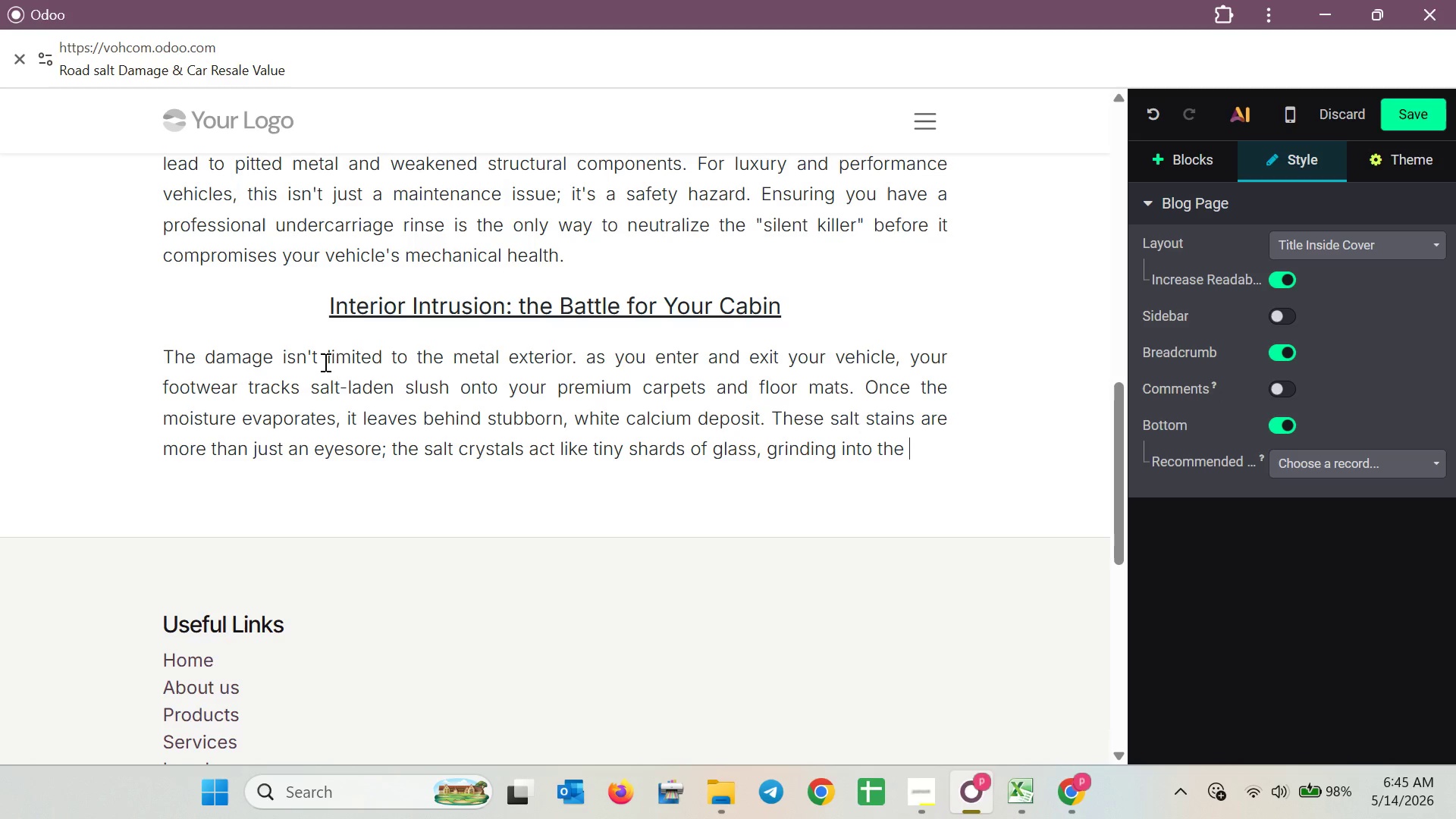 
type(carpet fi)
 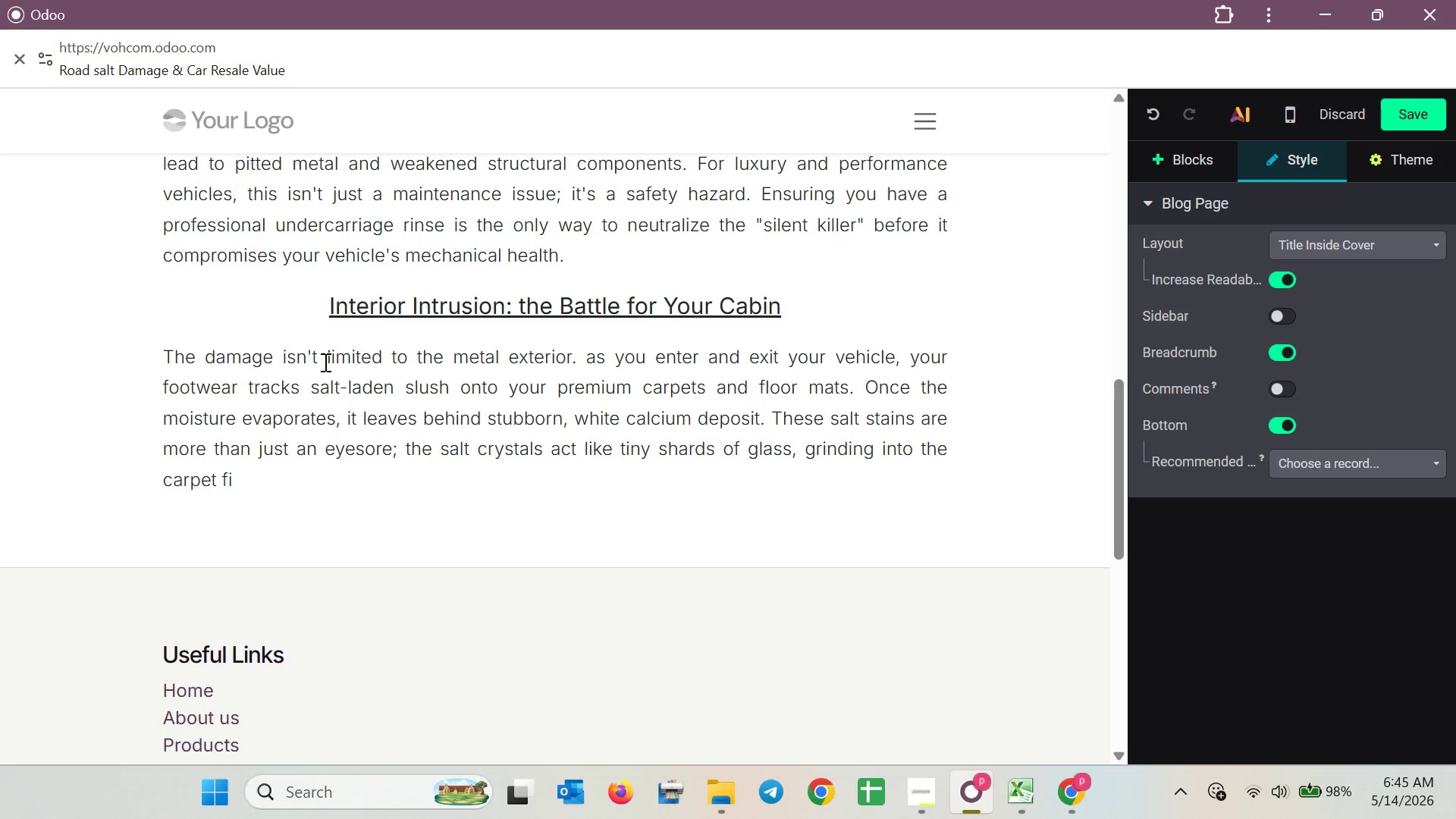 
type(bers every time you stepo)
key(Backspace)
type( on them )
key(Backspace)
type(. this )
key(Backspace)
key(Backspace)
key(Backspace)
key(Backspace)
key(Backspace)
type(This )
 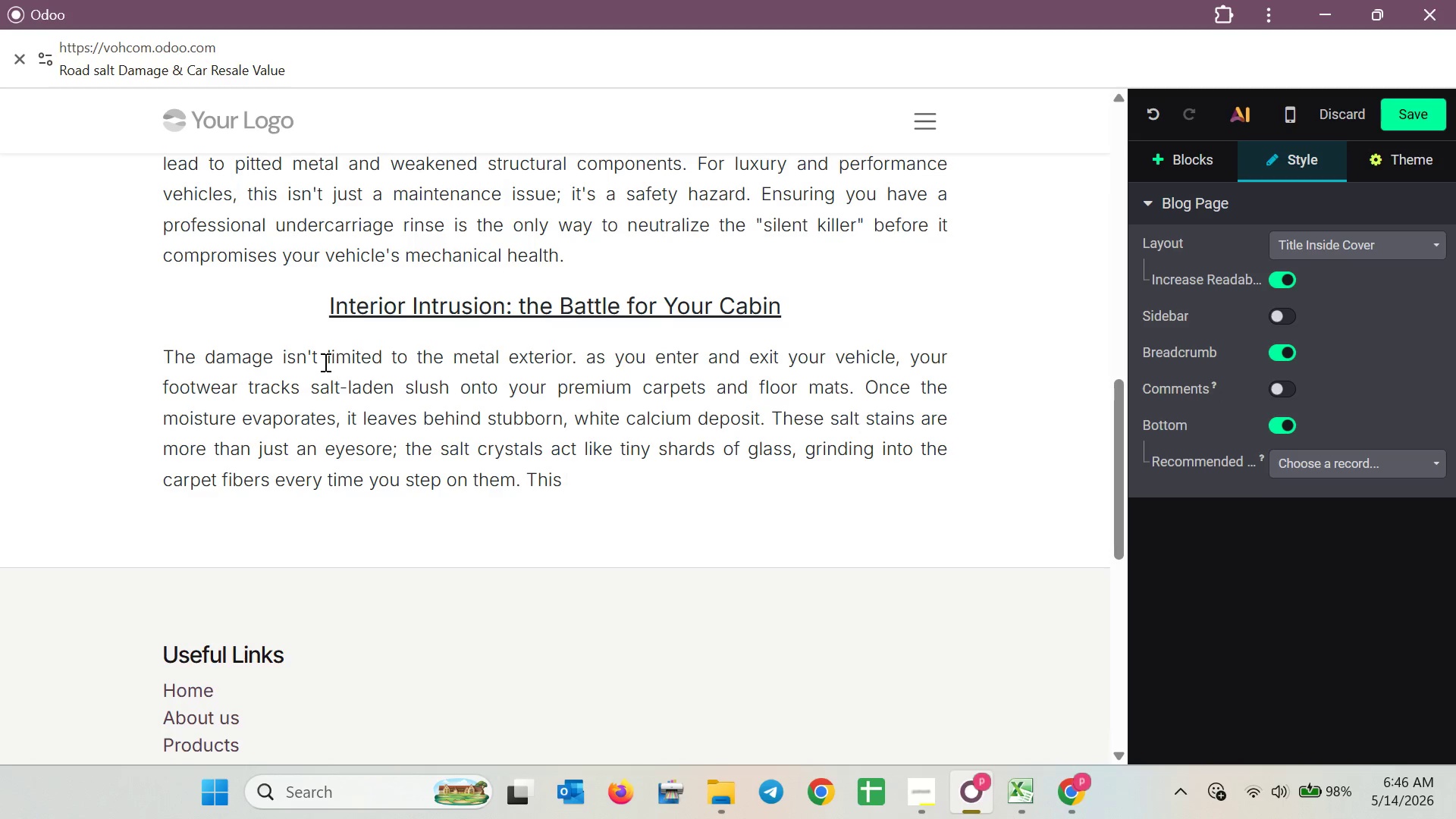 
wait(9.61)
 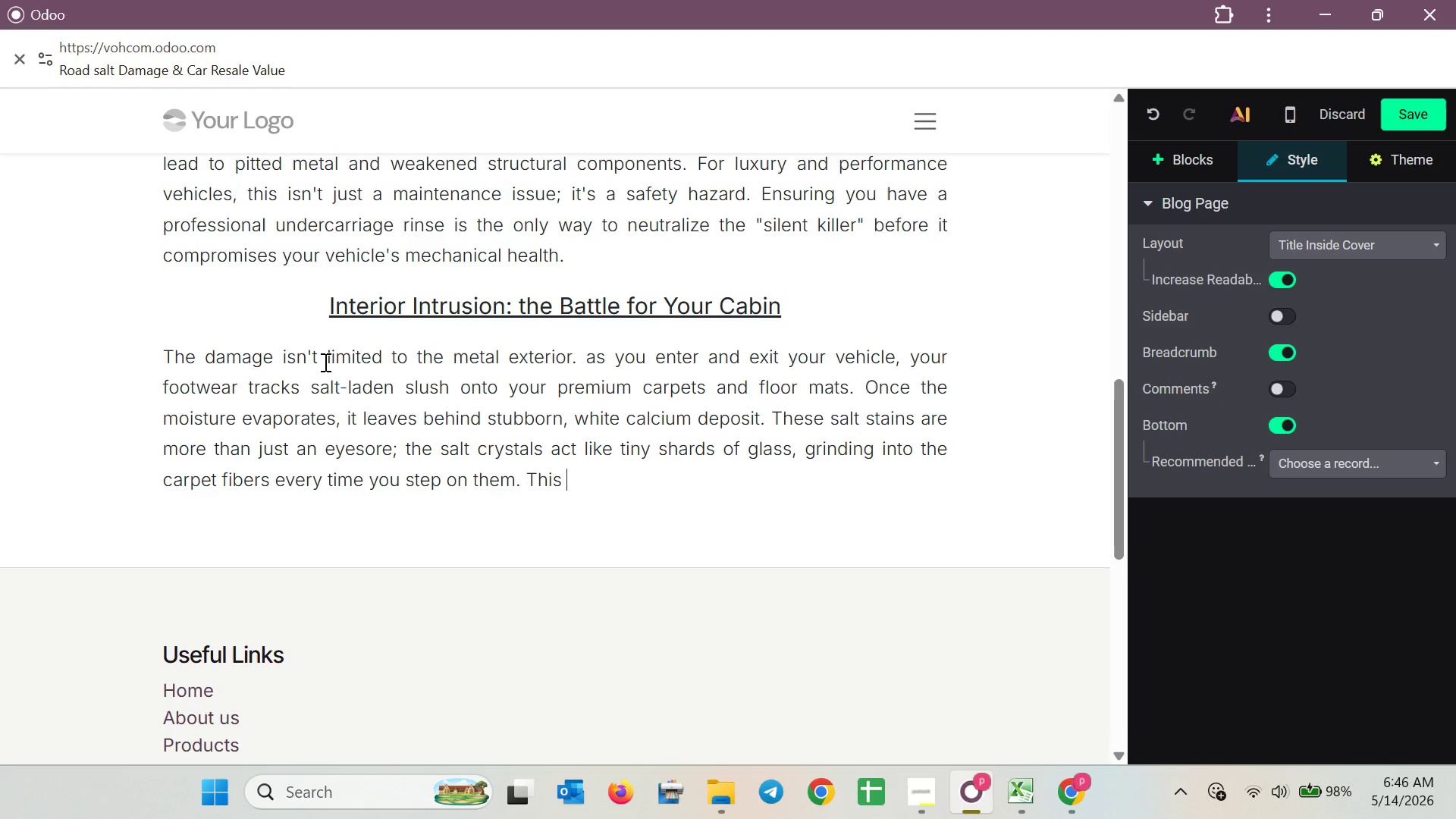 
type(lead)
key(Backspace)
type(ds to premature )
 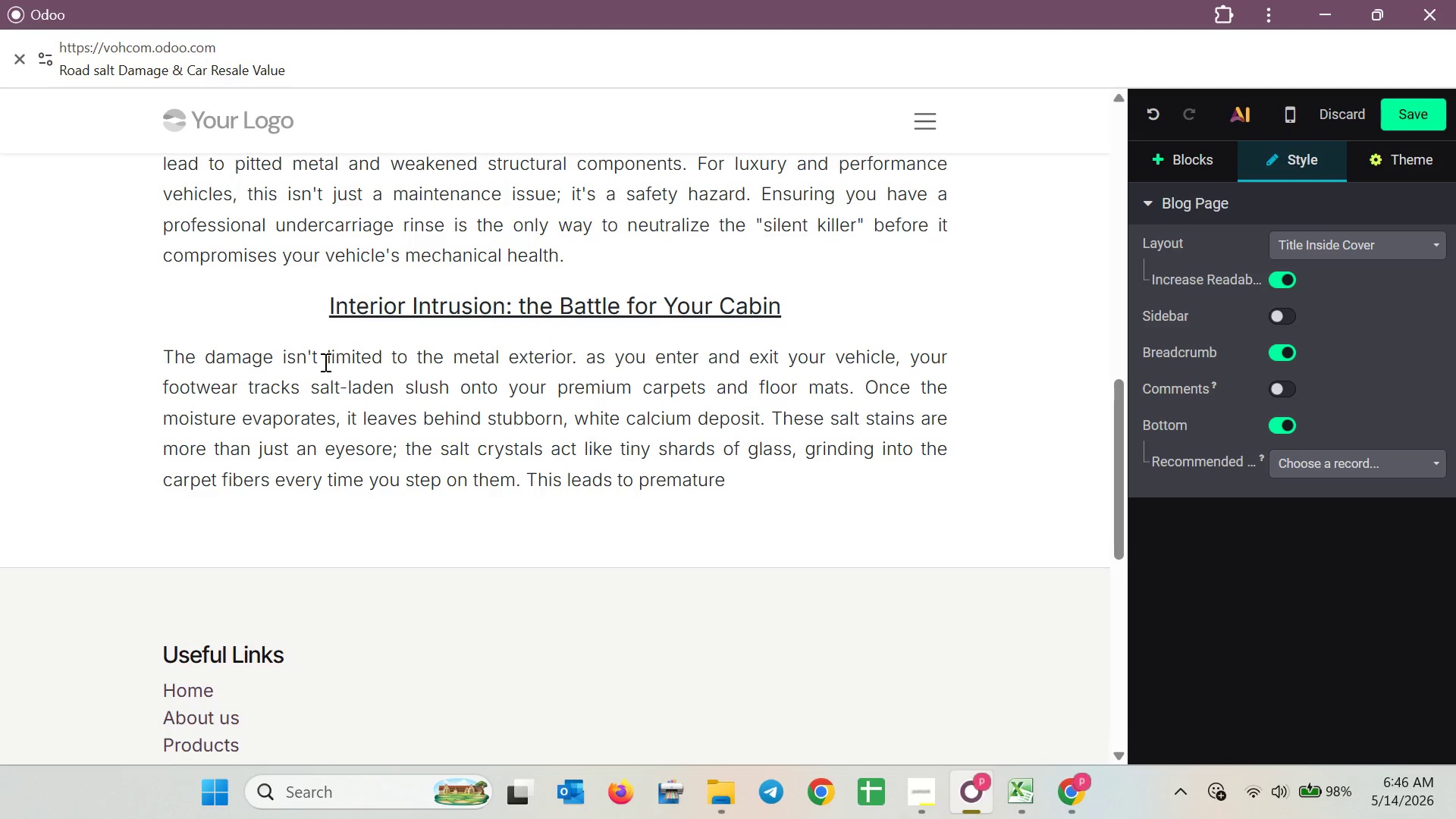 
type(ware )
key(Backspace)
type(, fraying )
key(Backspace)
type(, and )
 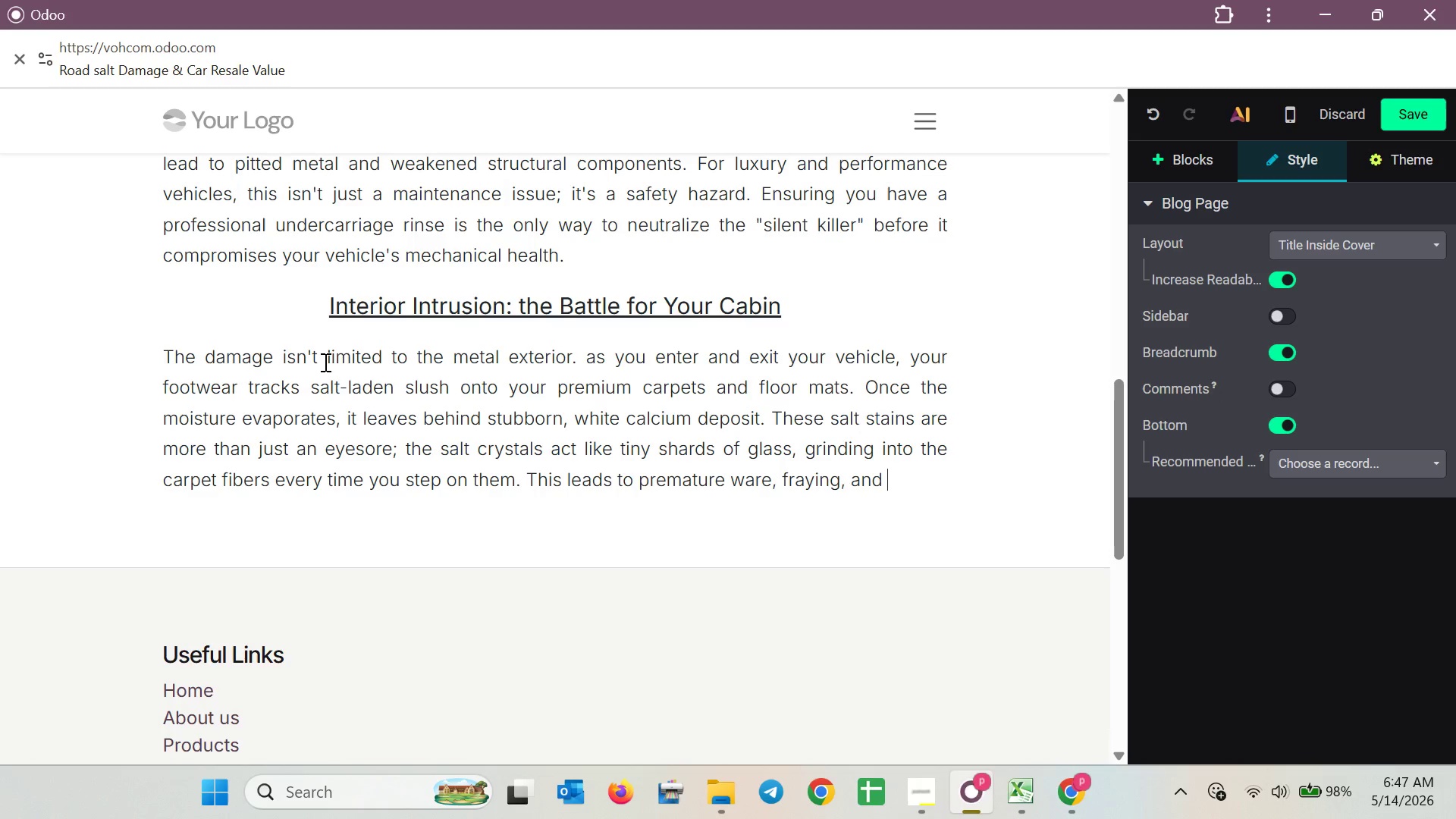 
wait(5.97)
 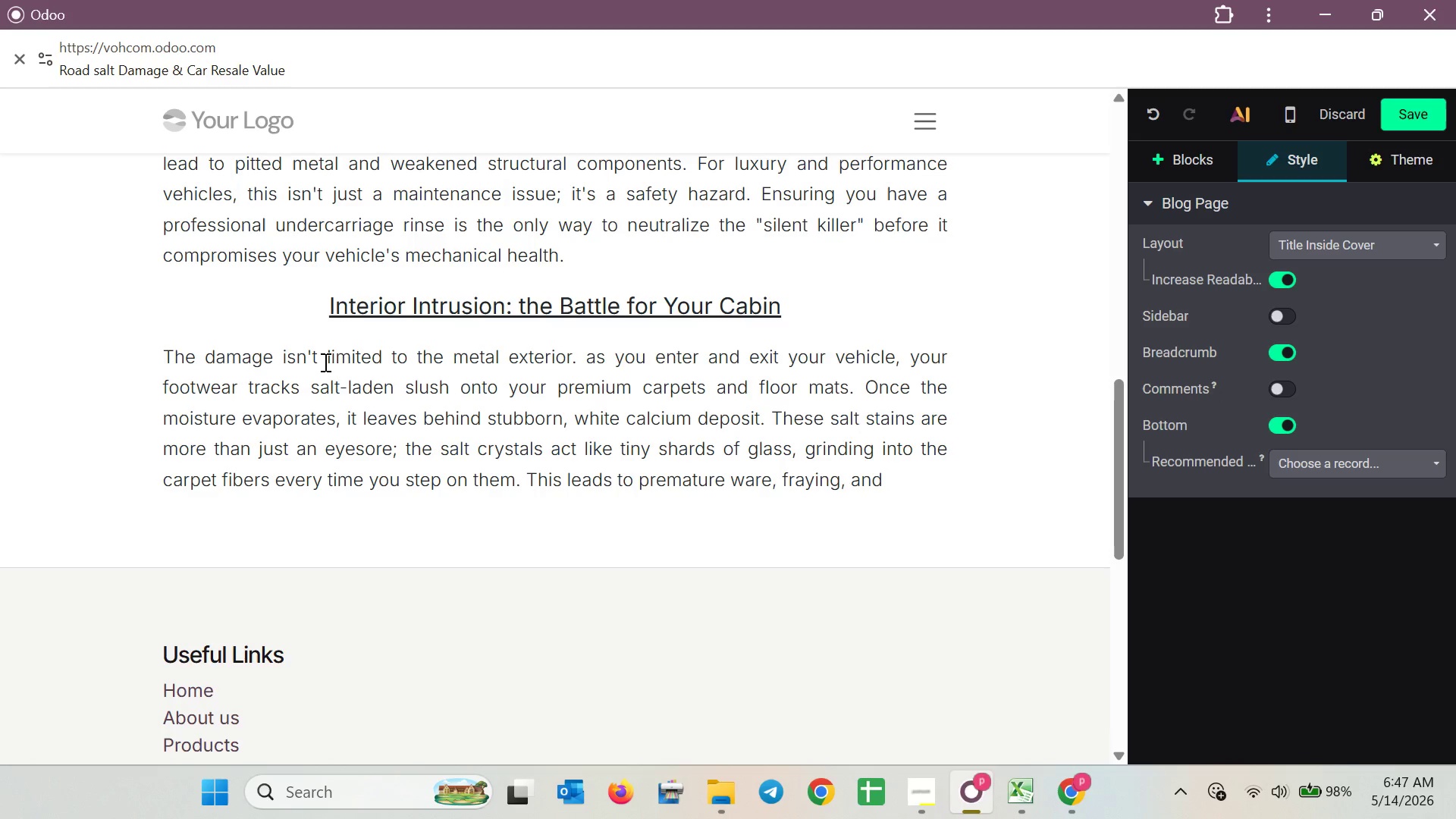 
key(Control+ControlLeft)
 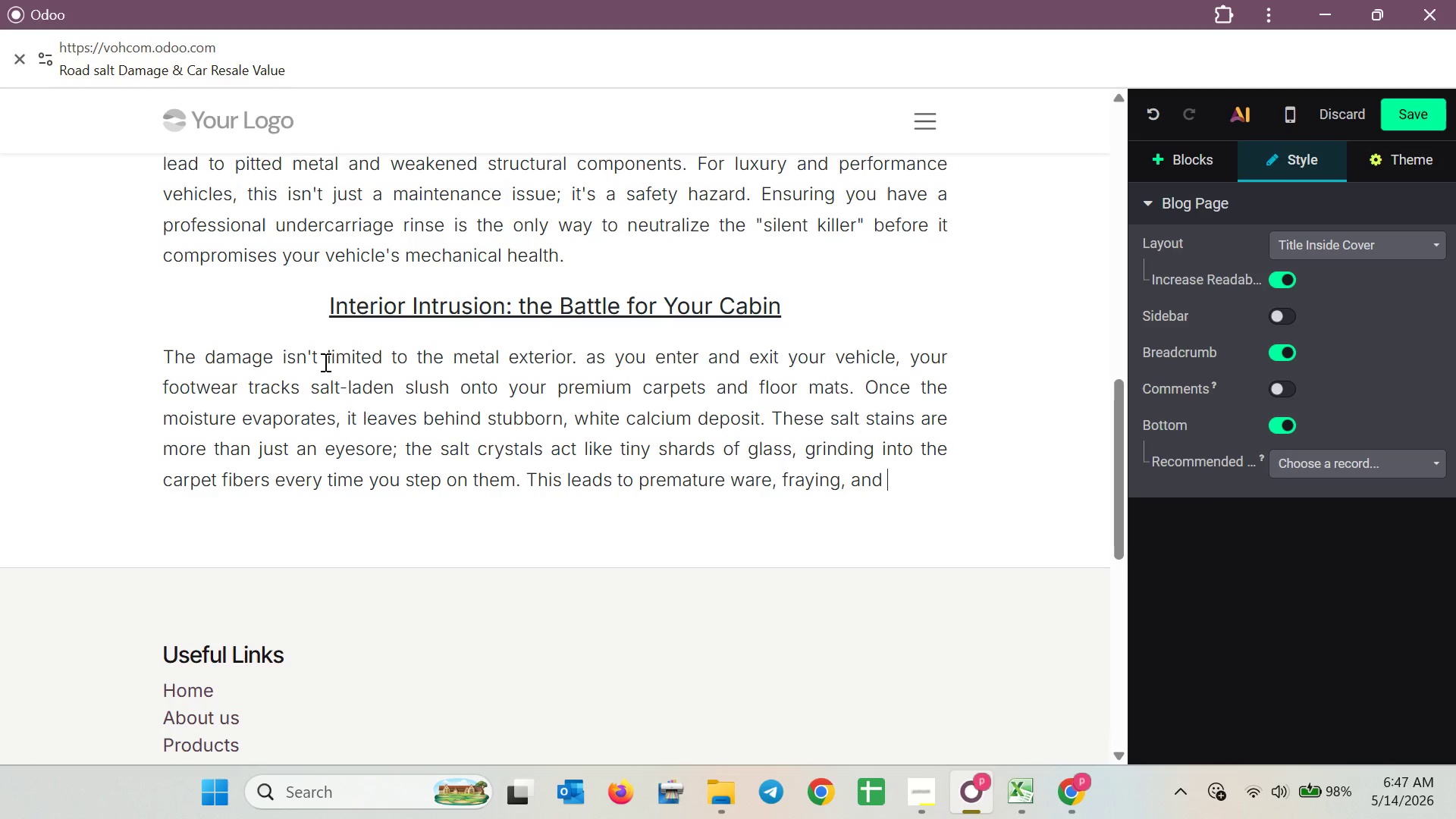 
wait(14.91)
 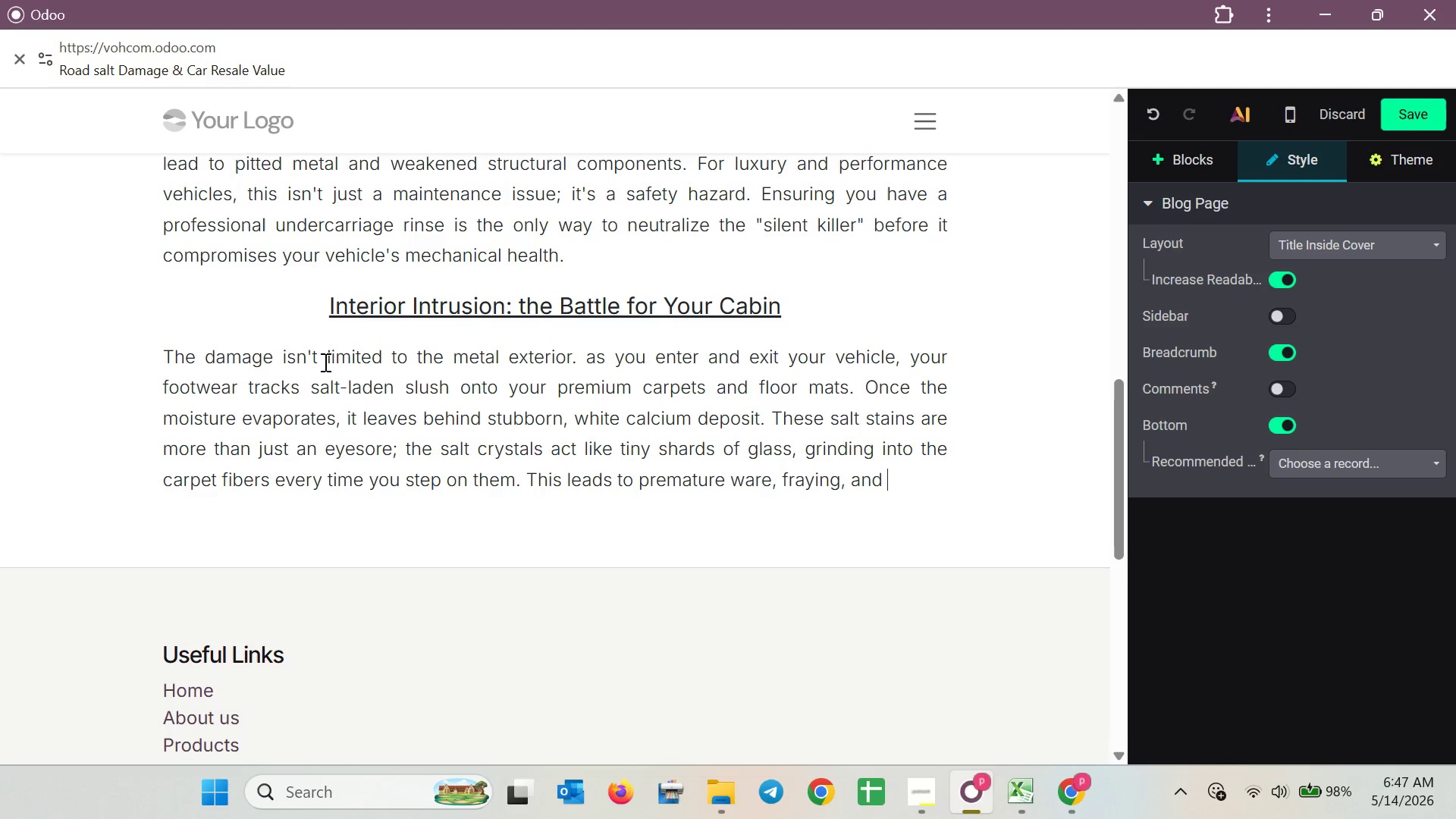 
left_click([925, 794])